 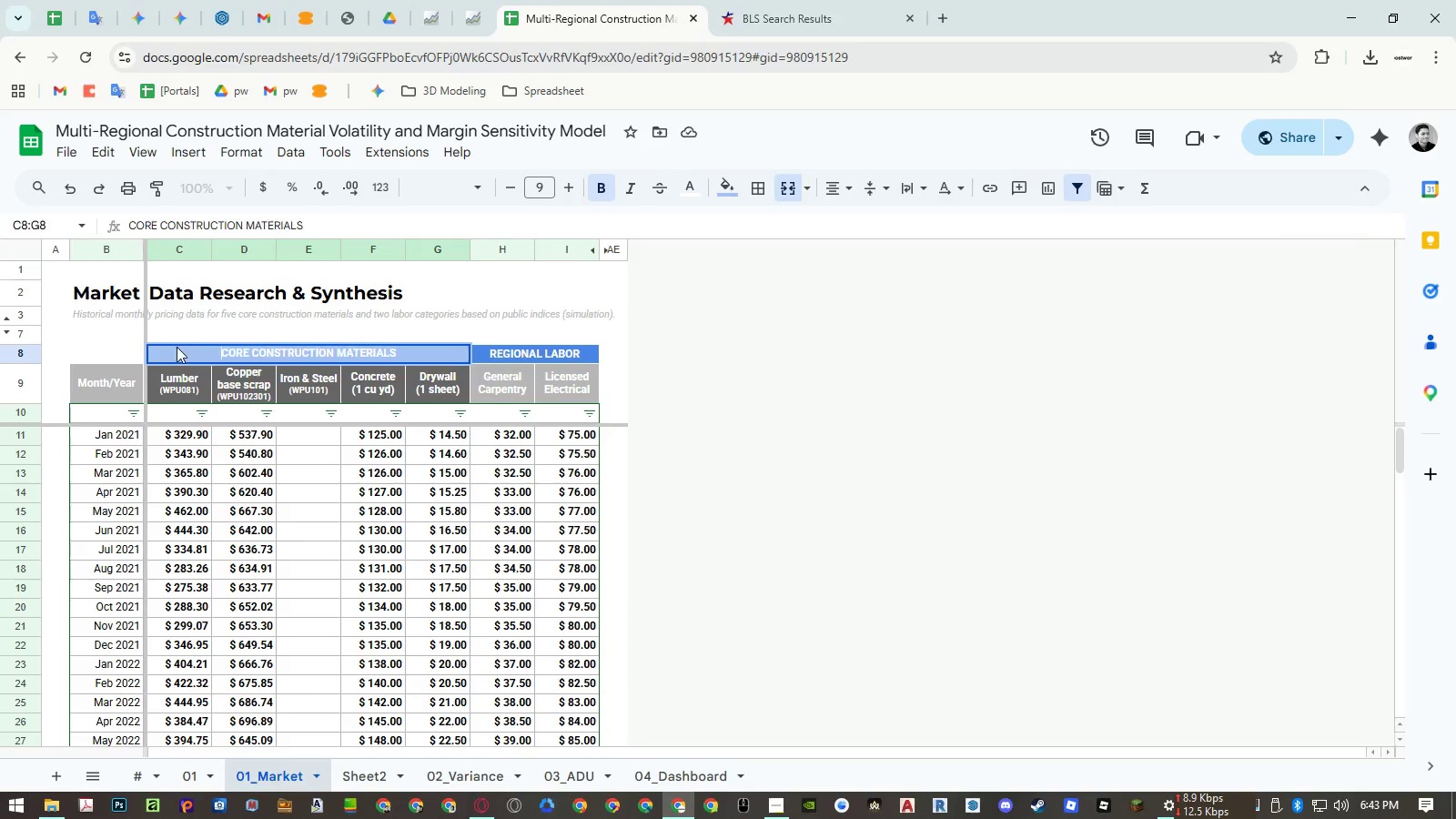 
key(Enter)
 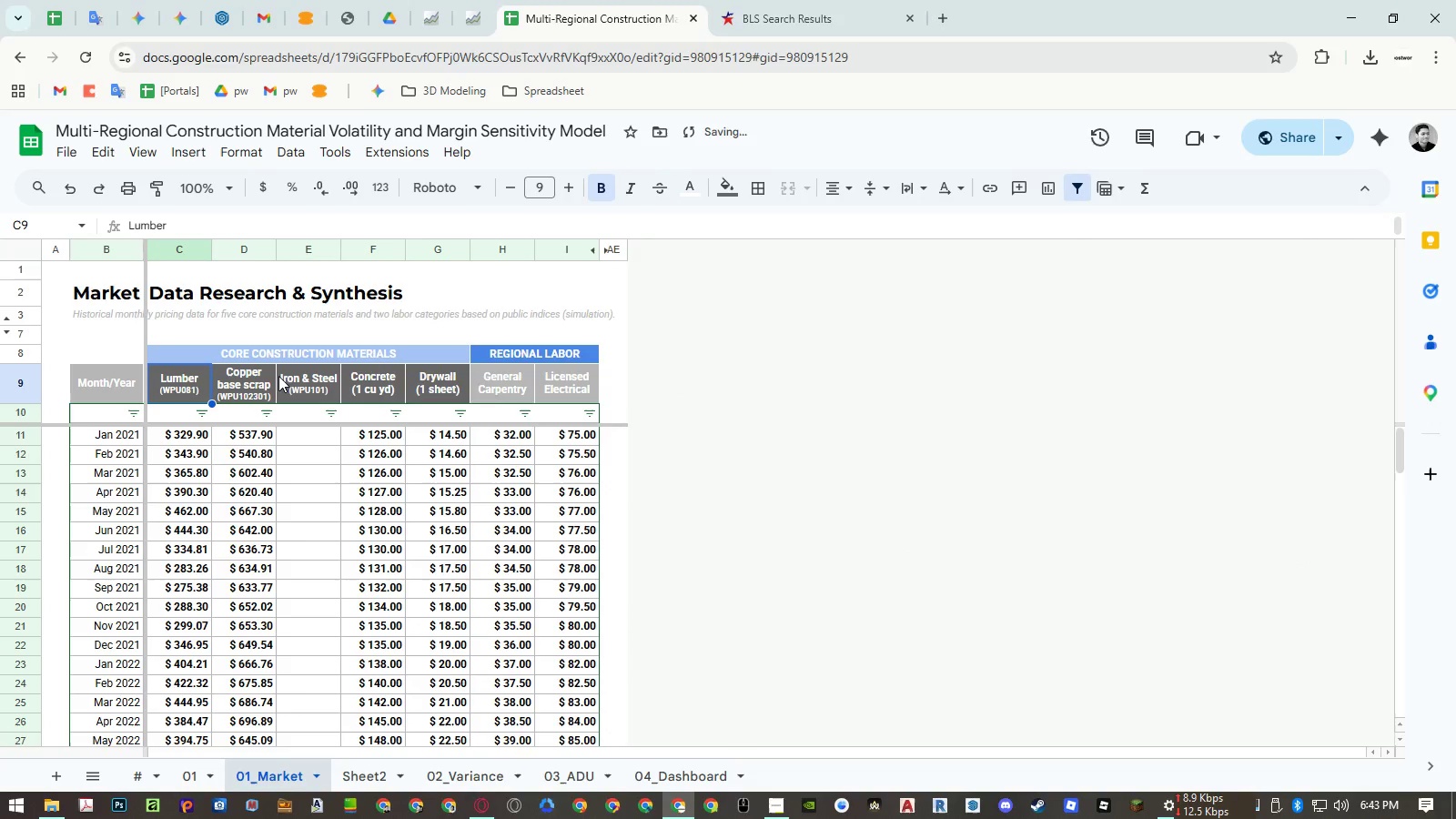 
left_click([292, 390])
 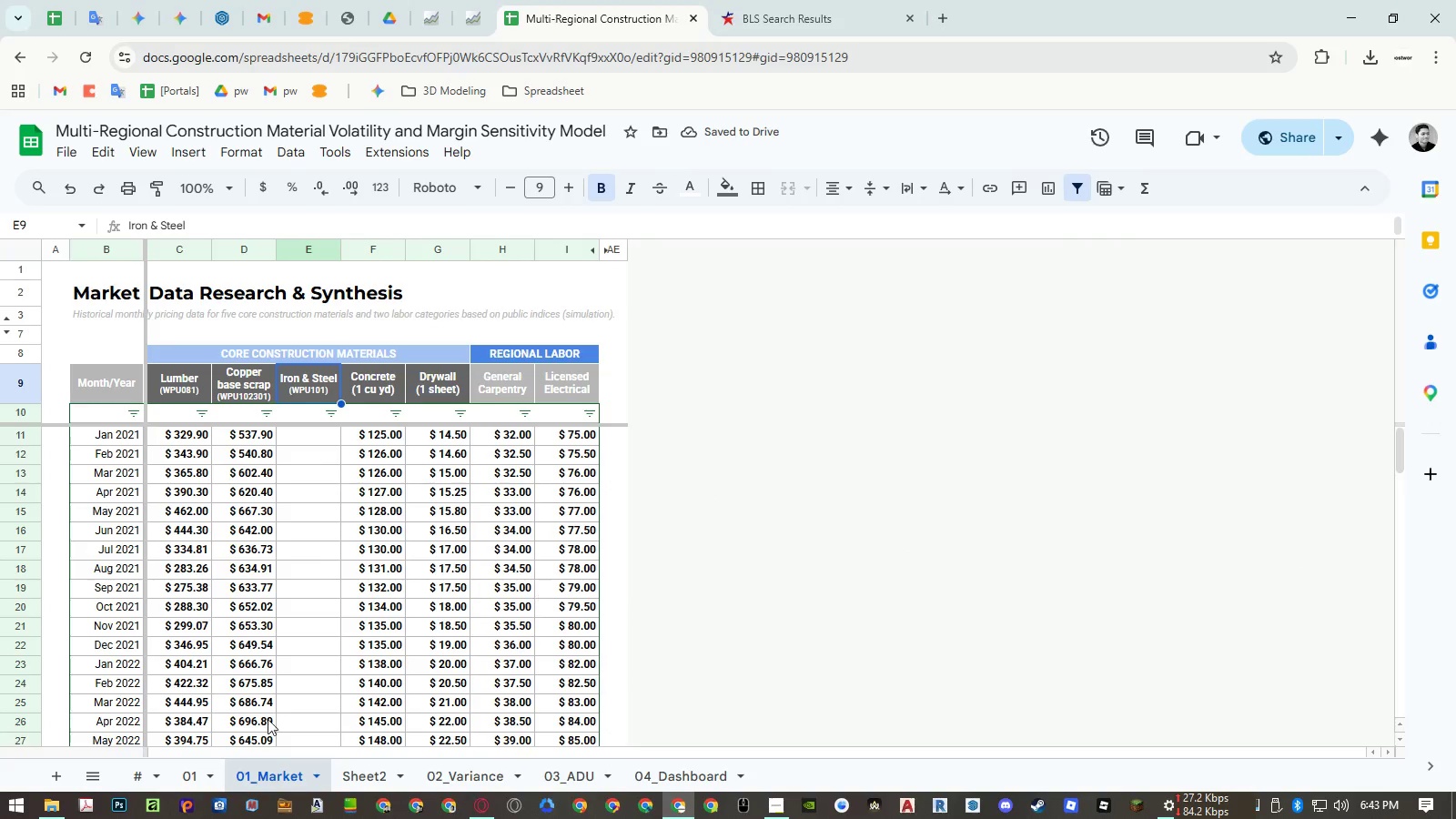 
left_click([53, 811])
 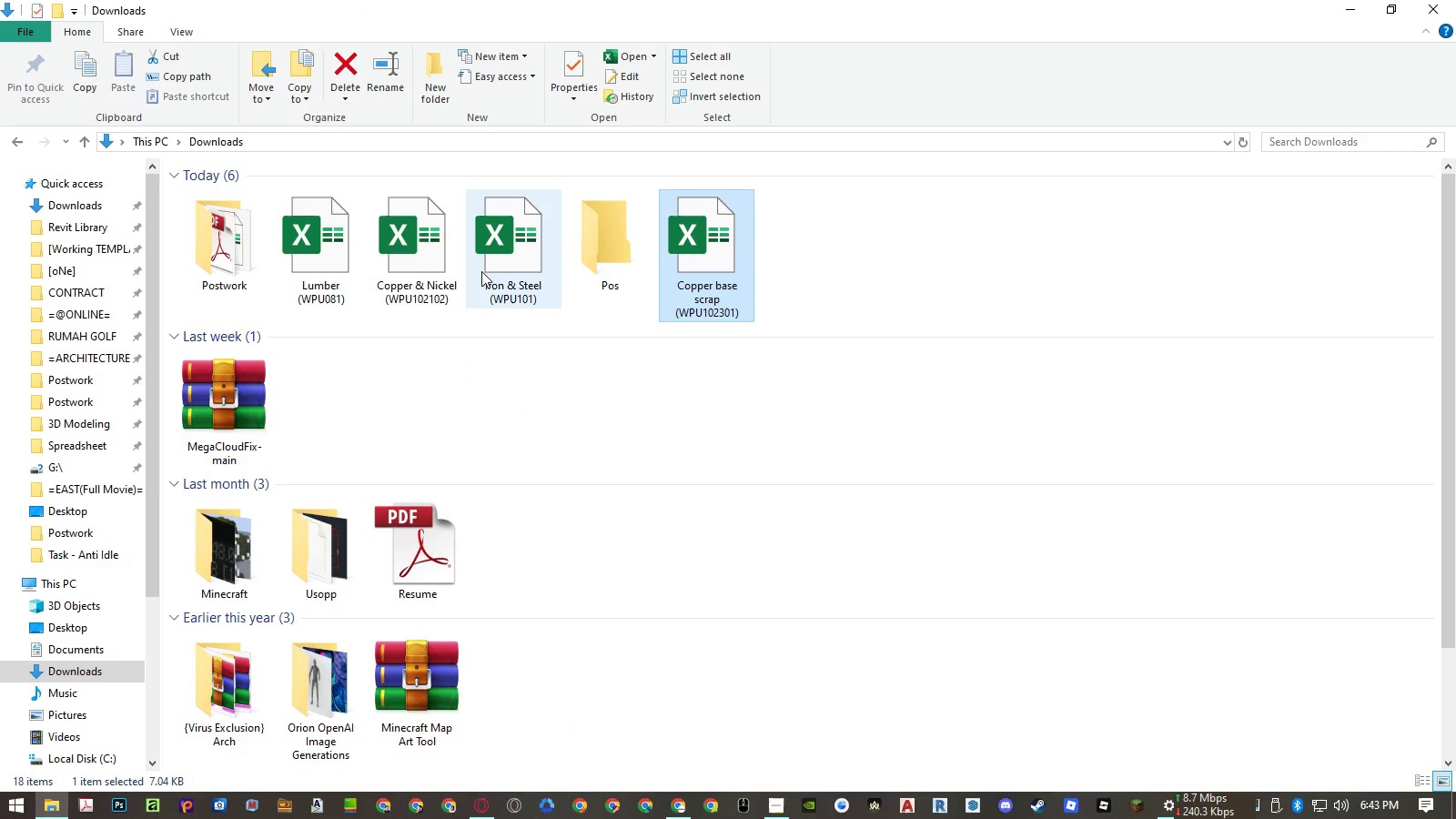 
double_click([496, 262])
 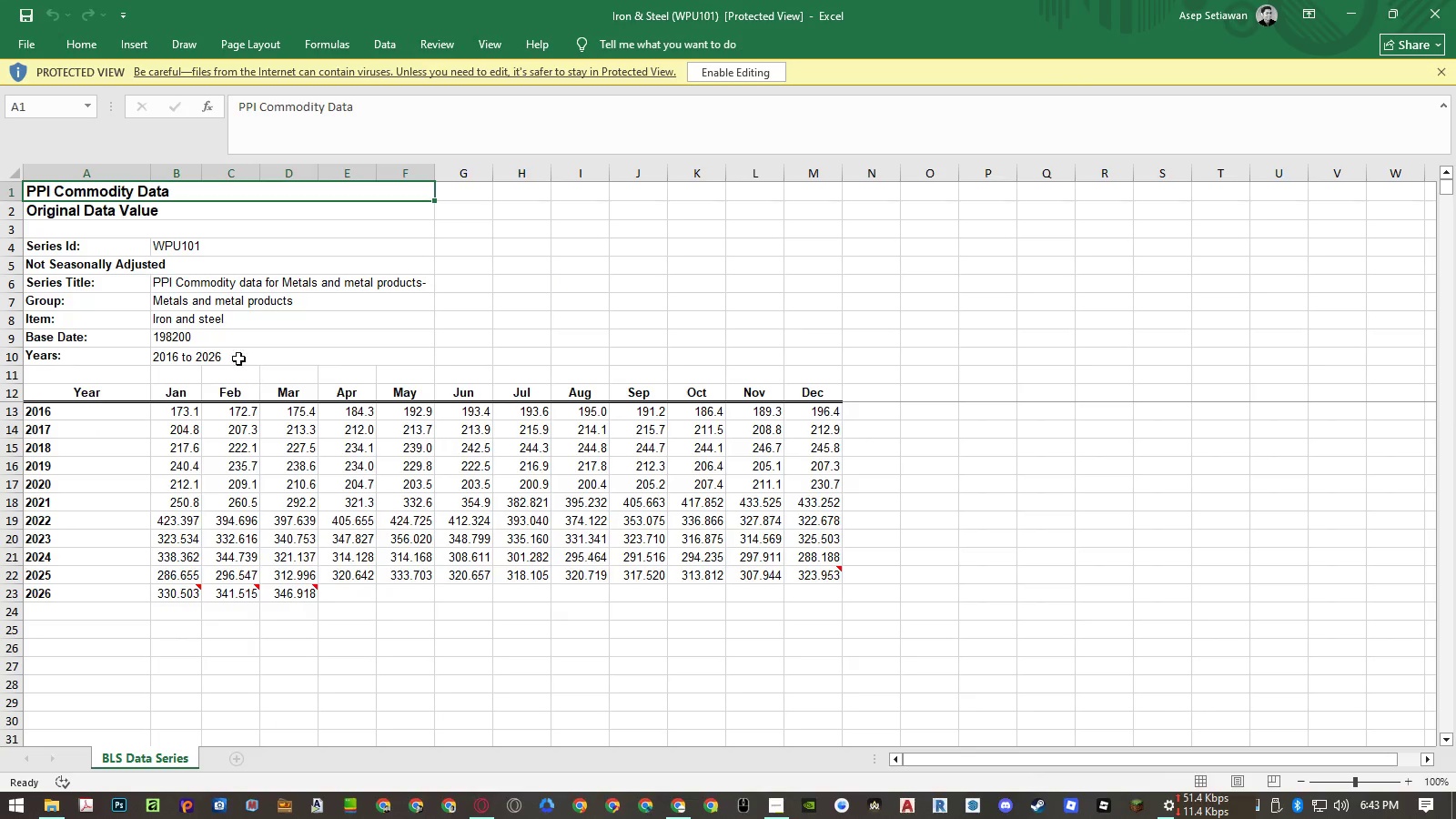 
wait(5.11)
 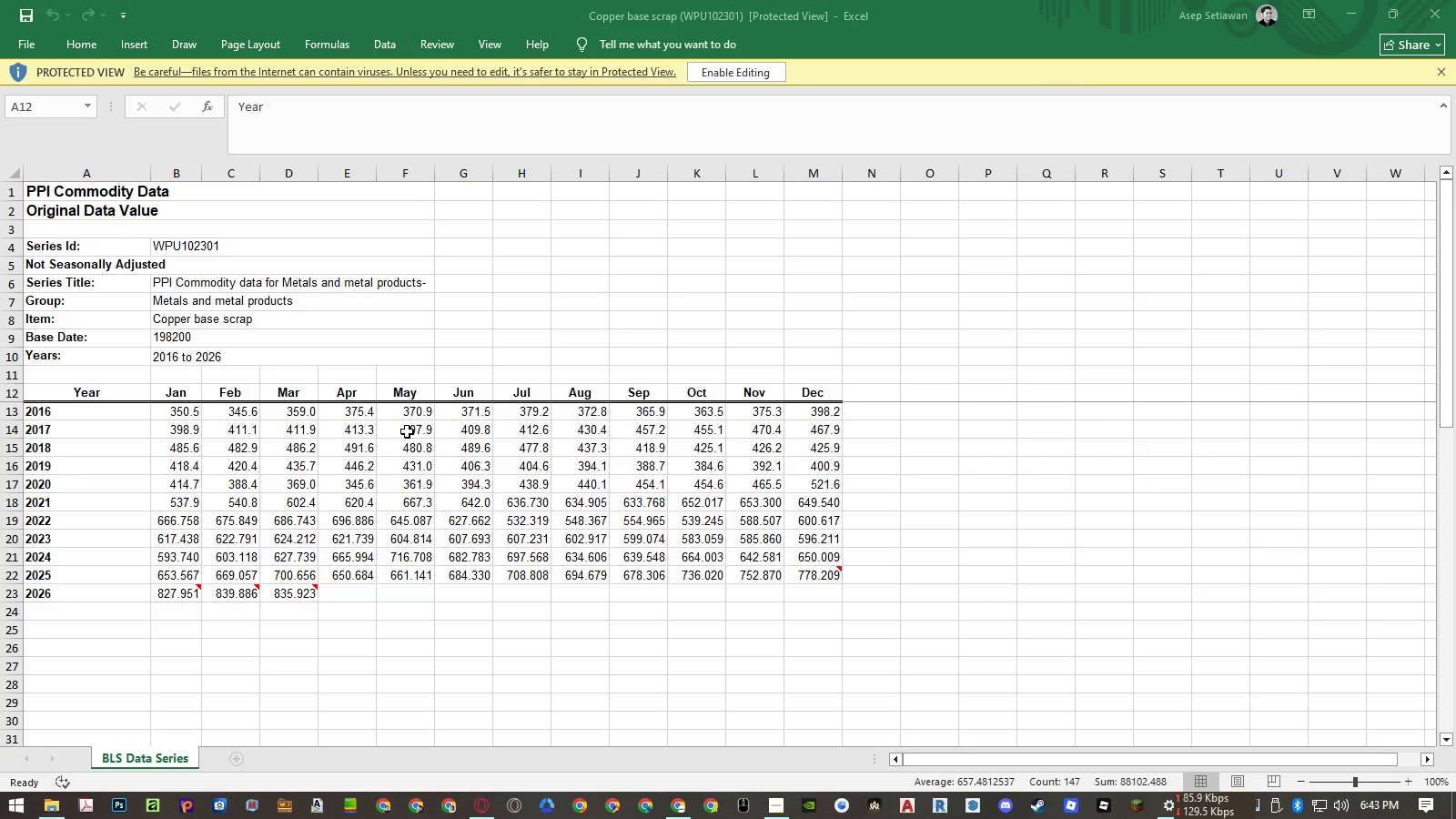 
left_click_drag(start_coordinate=[105, 390], to_coordinate=[794, 597])
 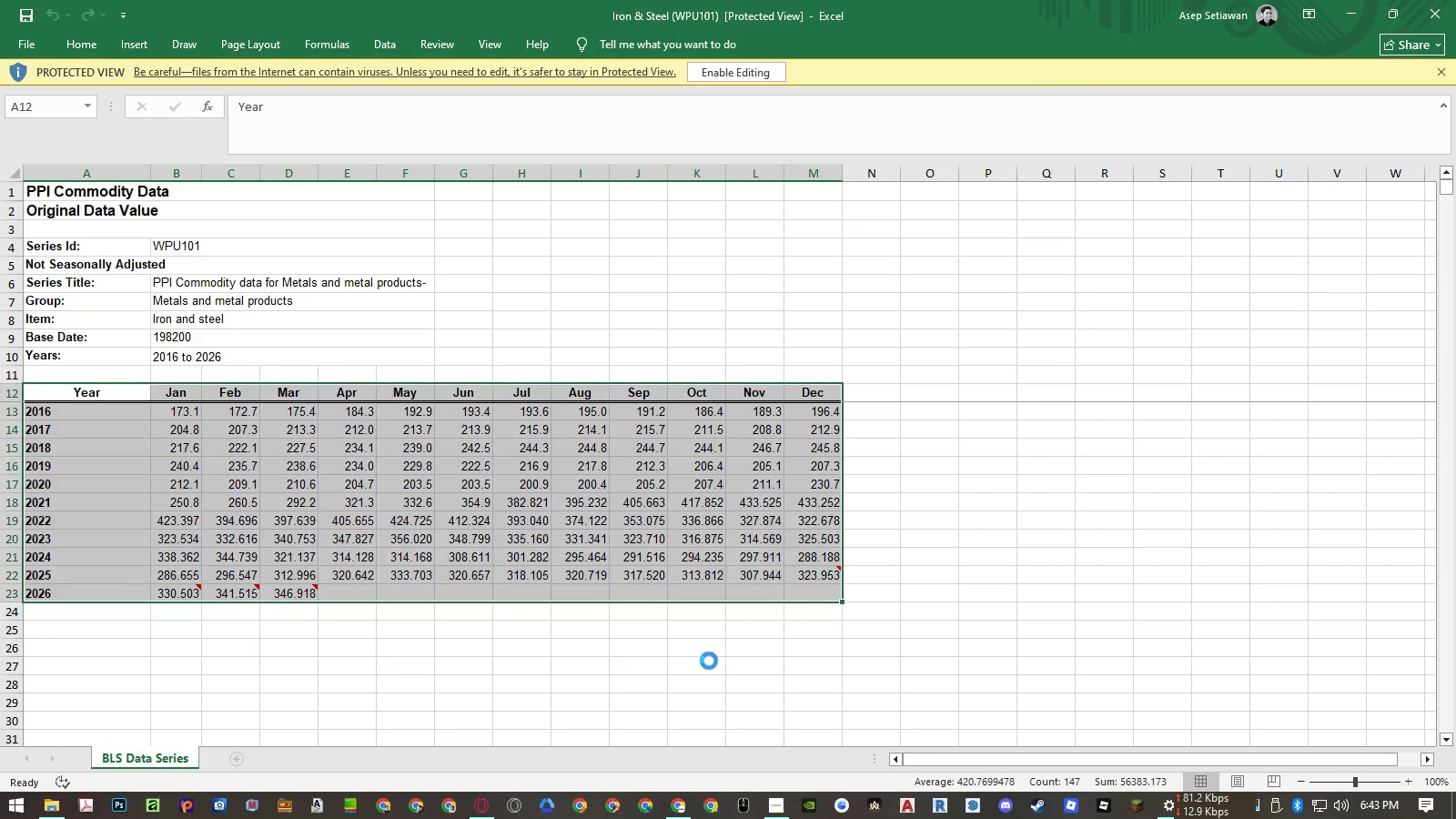 
key(Control+ControlLeft)
 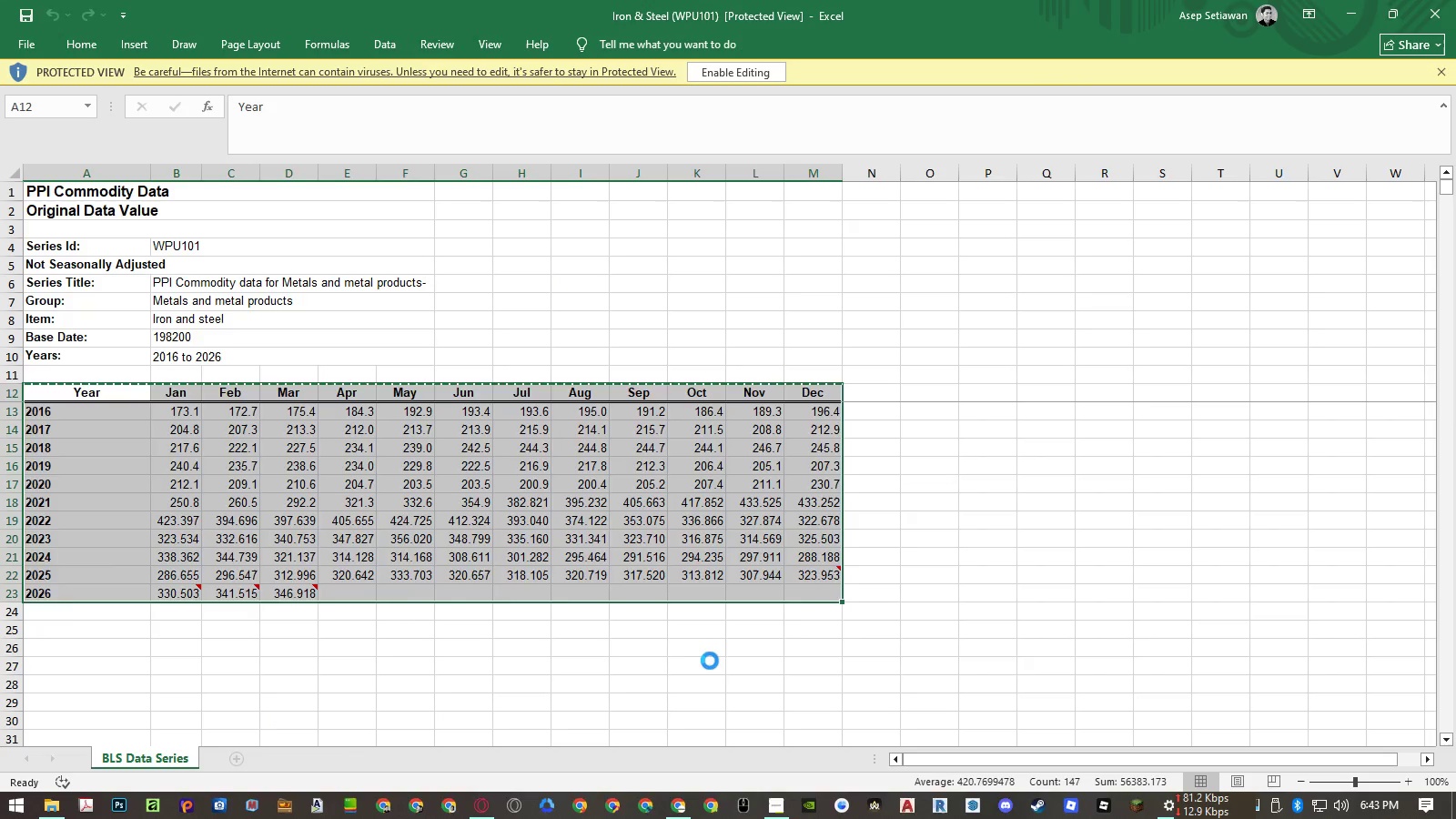 
key(Control+C)
 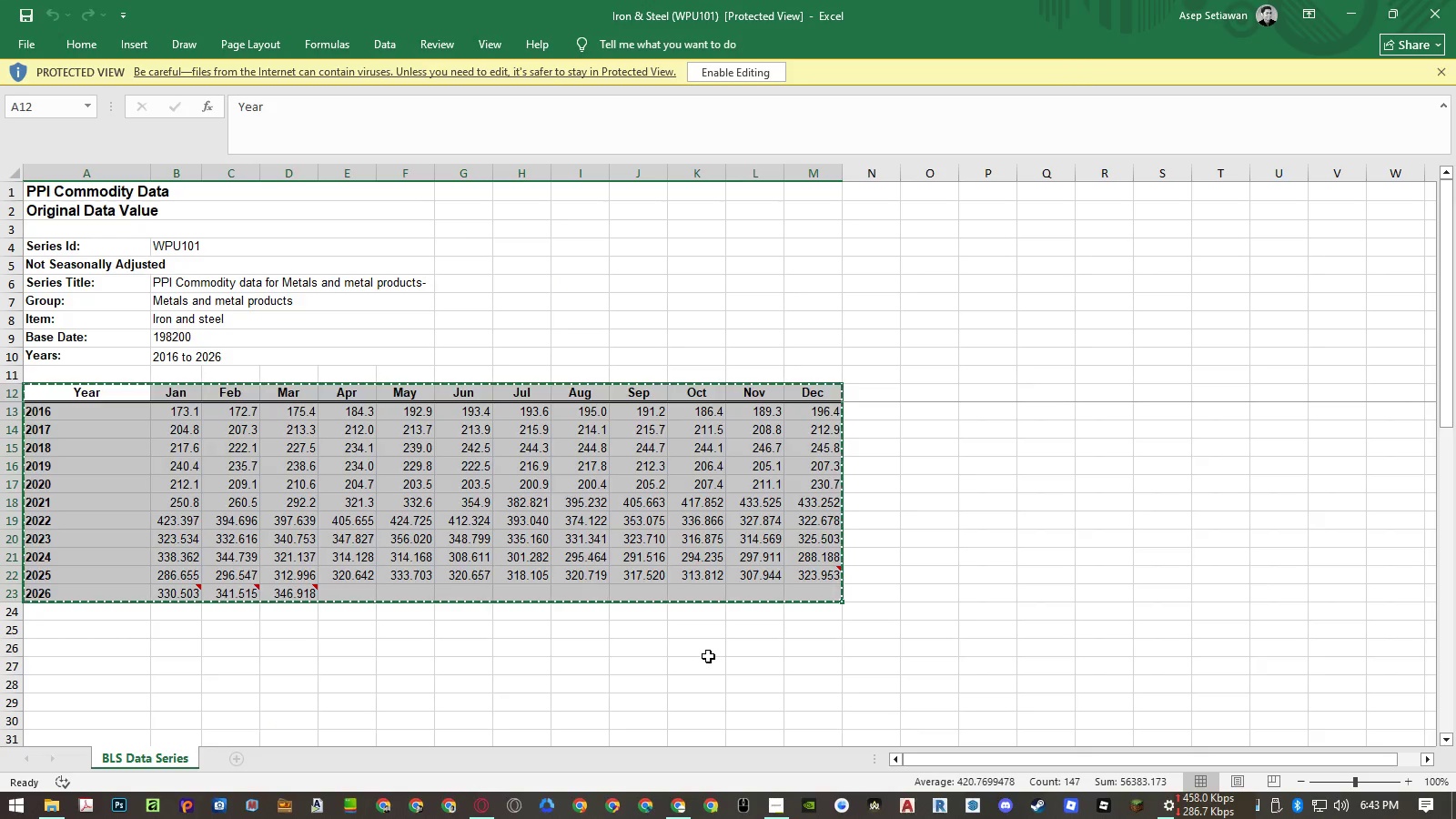 
key(Alt+AltLeft)
 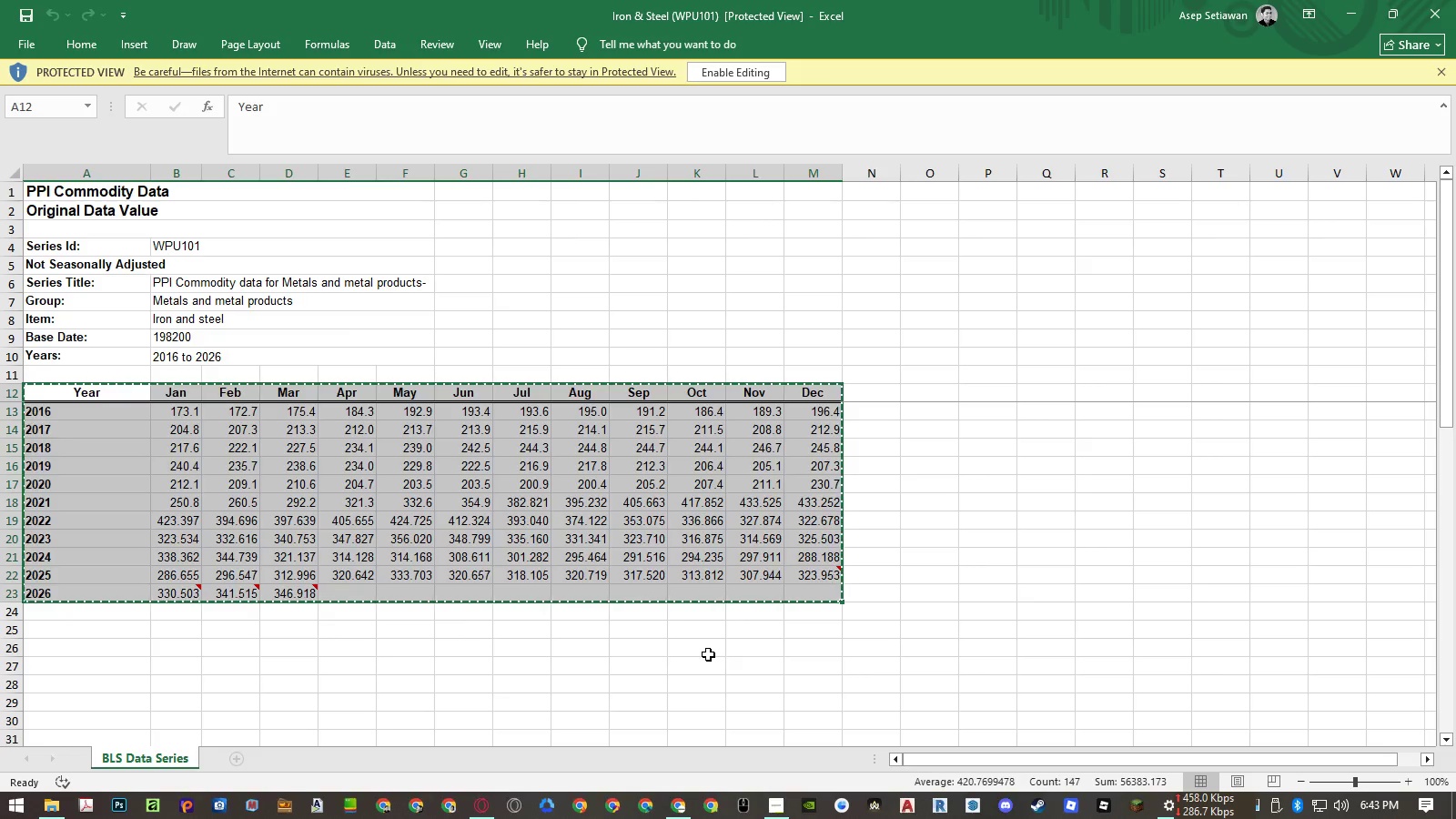 
key(Alt+Tab)
 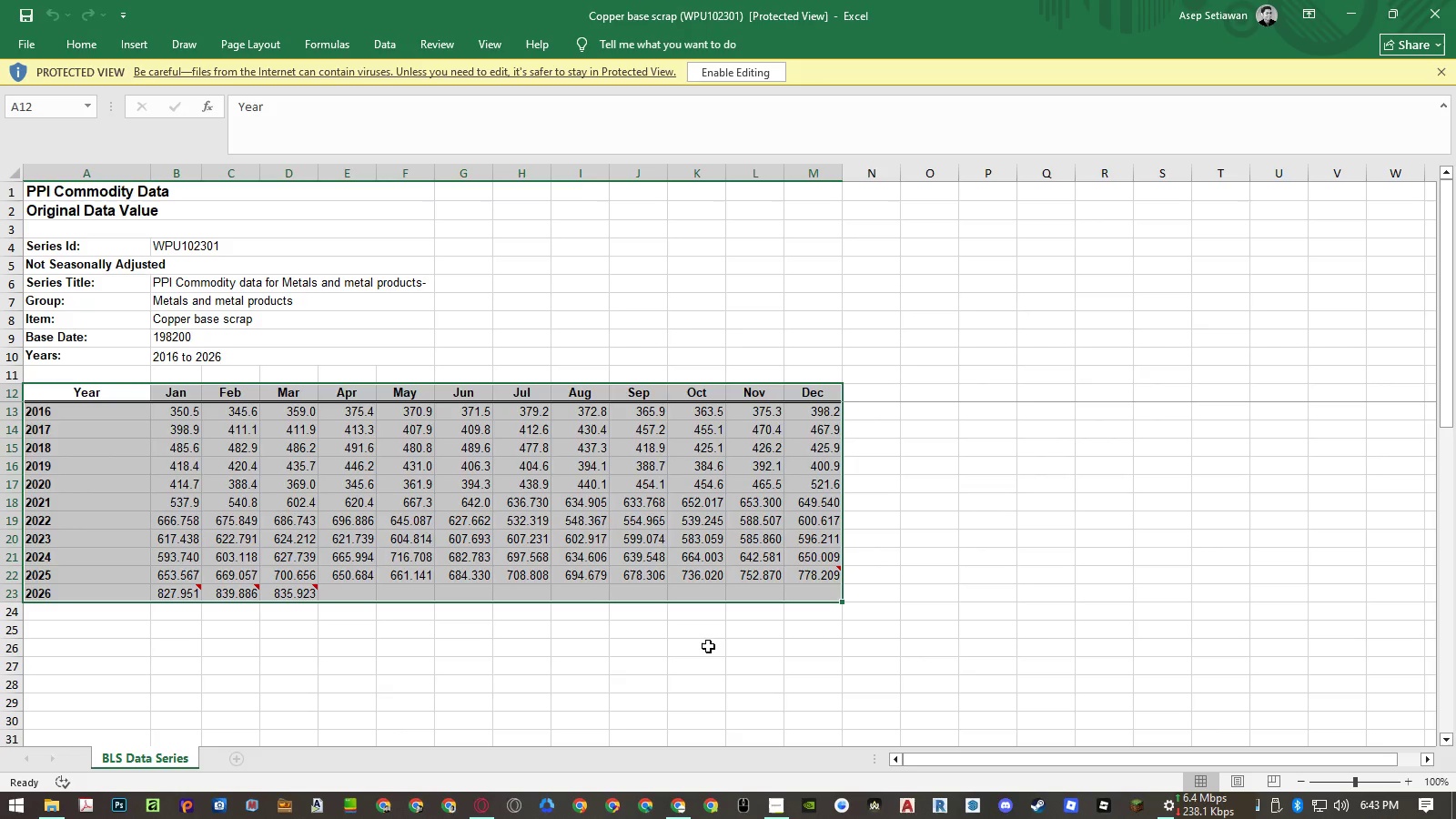 
key(Alt+AltLeft)
 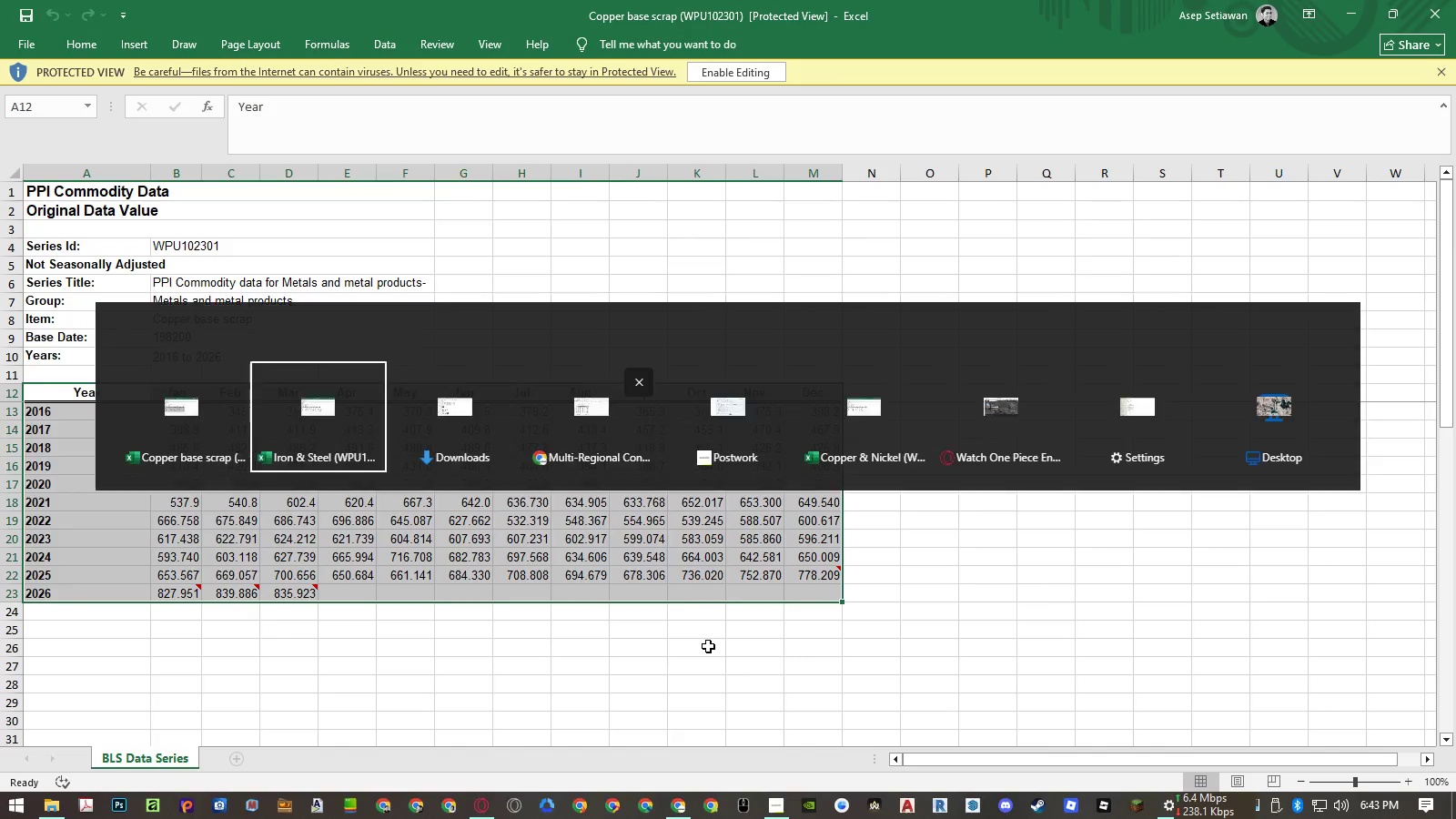 
key(Alt+Tab)
 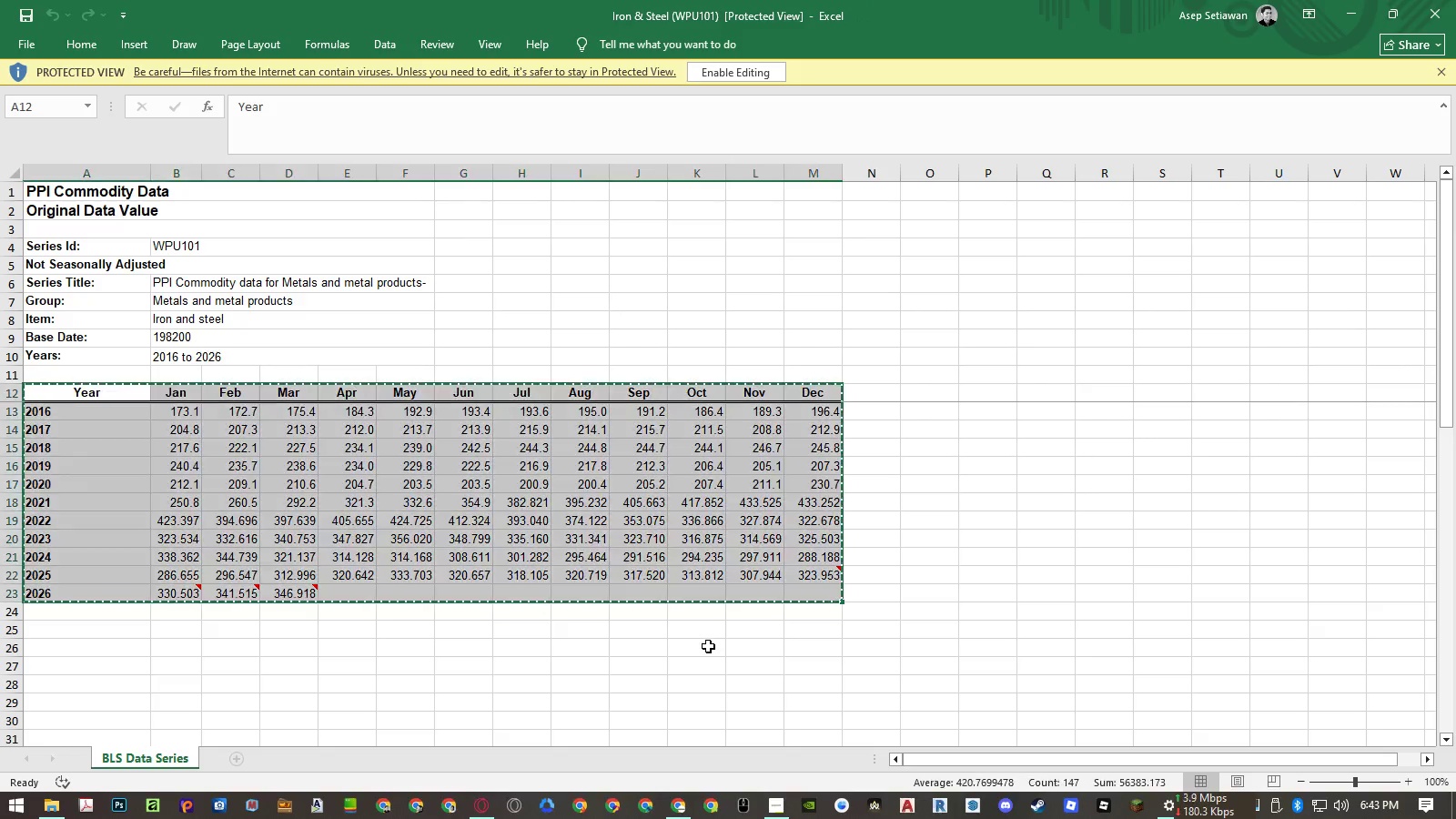 
key(Alt+Tab)
 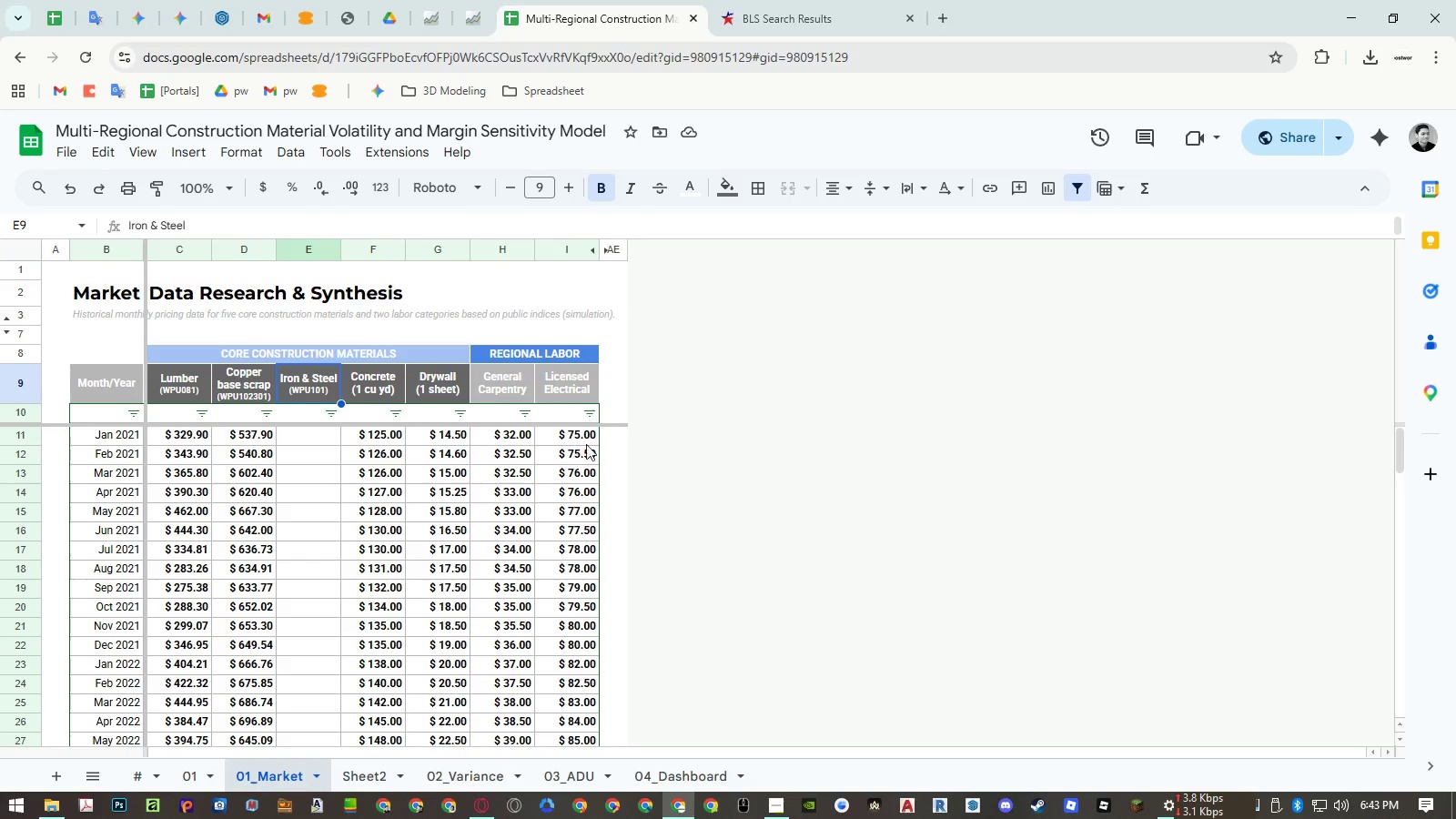 
left_click([356, 778])
 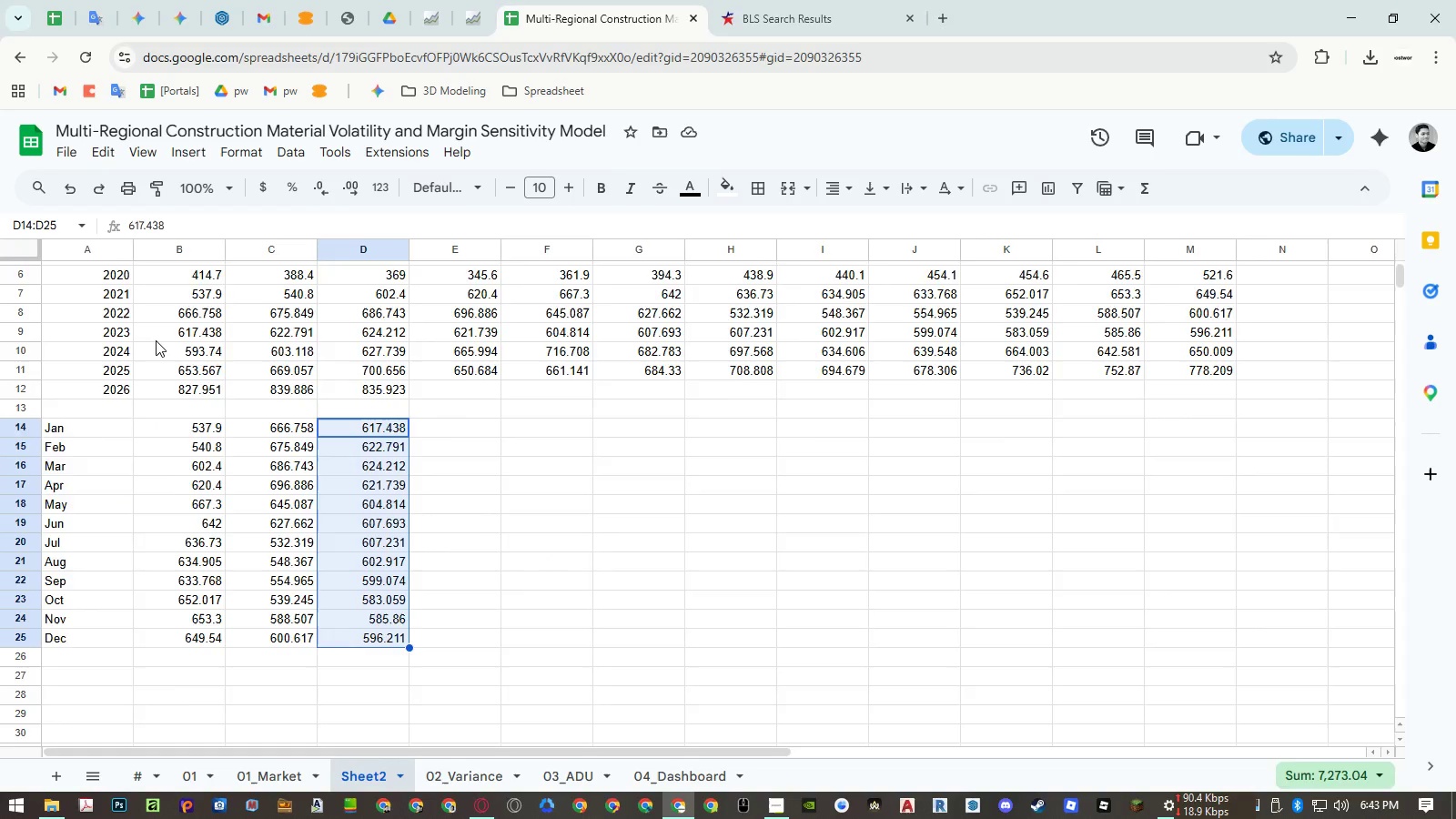 
hold_key(key=ShiftLeft, duration=0.44)
scroll: coordinate [200, 336], scroll_direction: up, amount: 18.0
 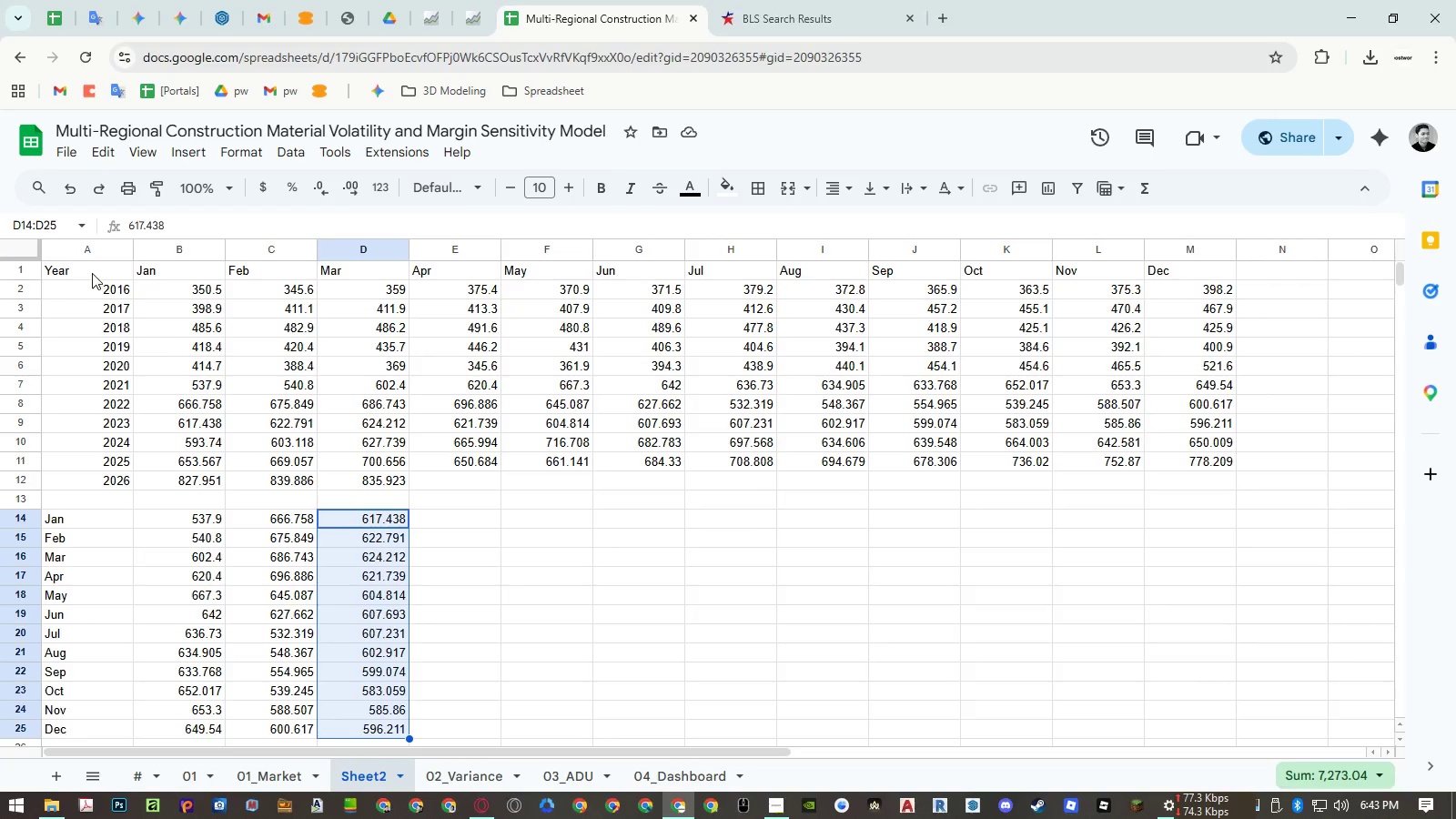 
left_click([92, 273])
 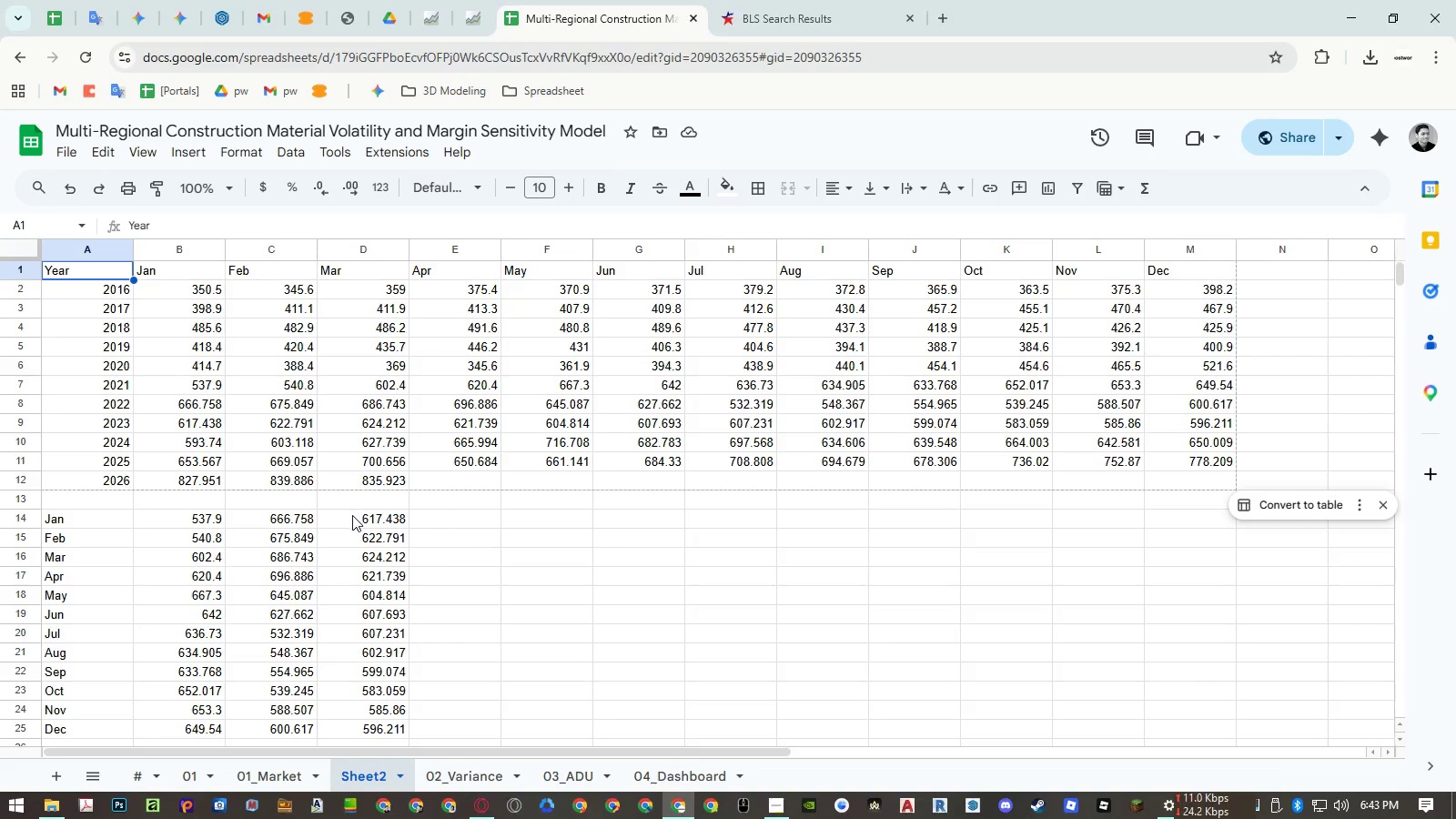 
key(Control+ControlLeft)
 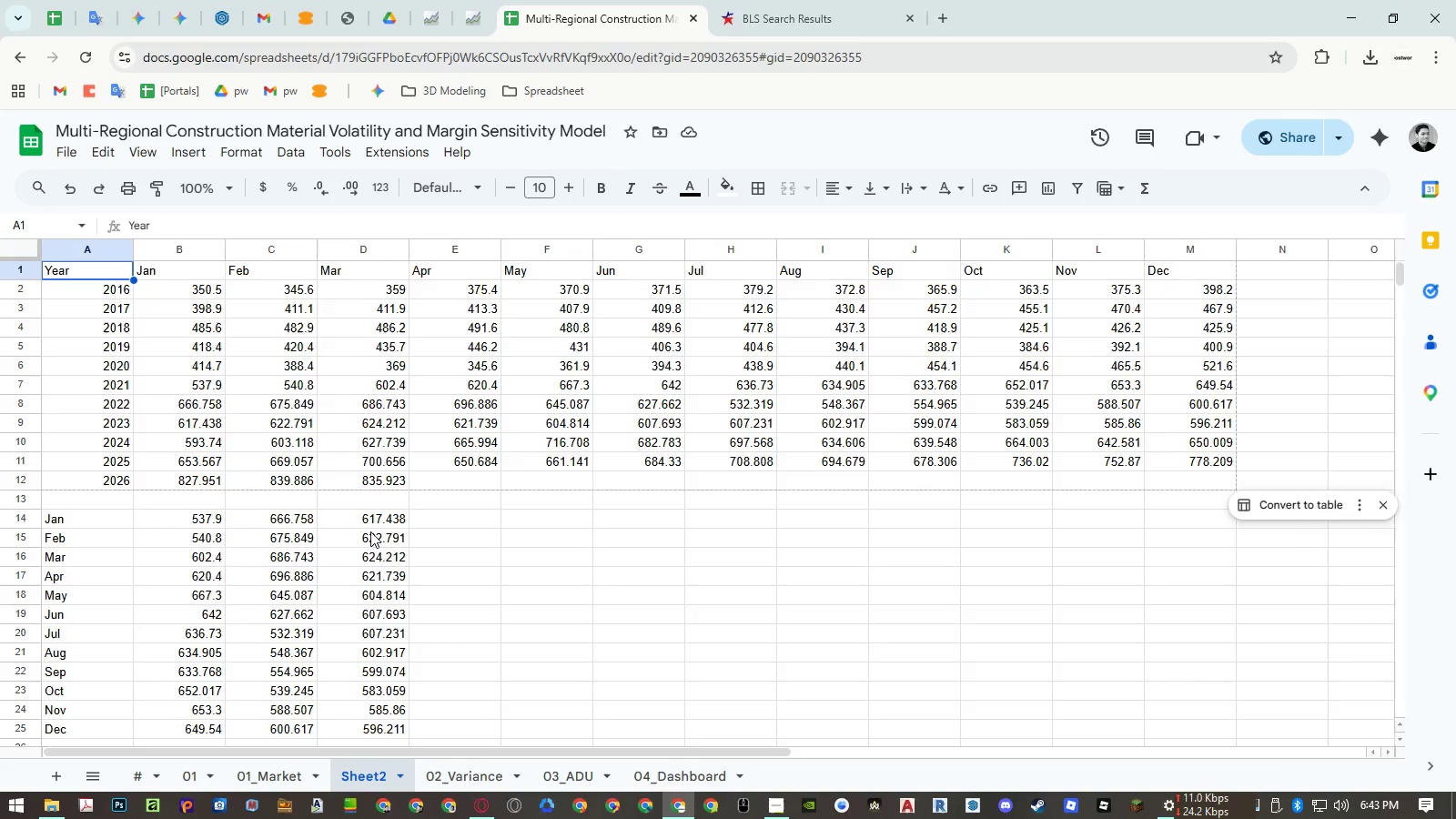 
key(Control+Shift+ShiftLeft)
 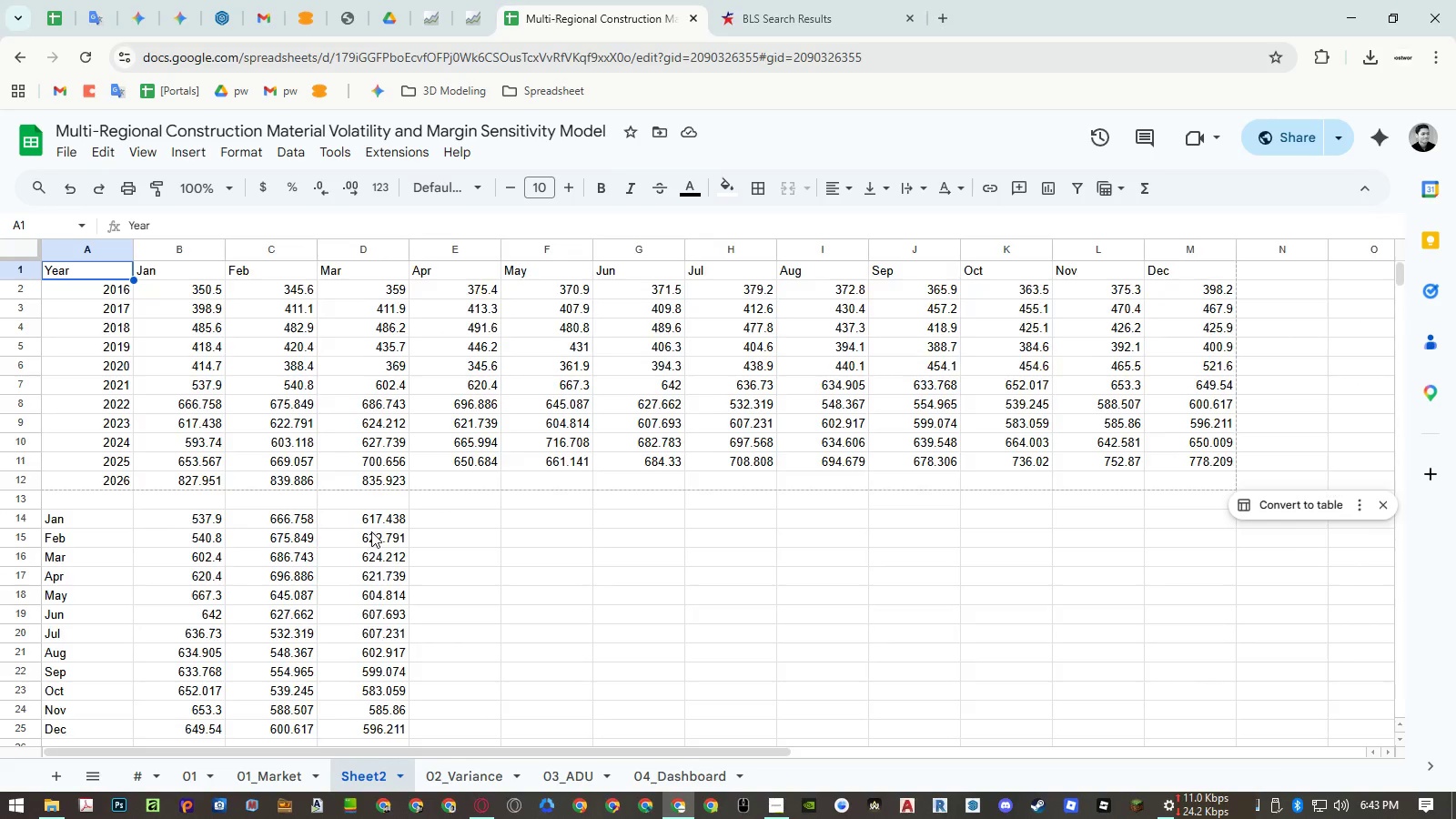 
key(Control+Shift+V)
 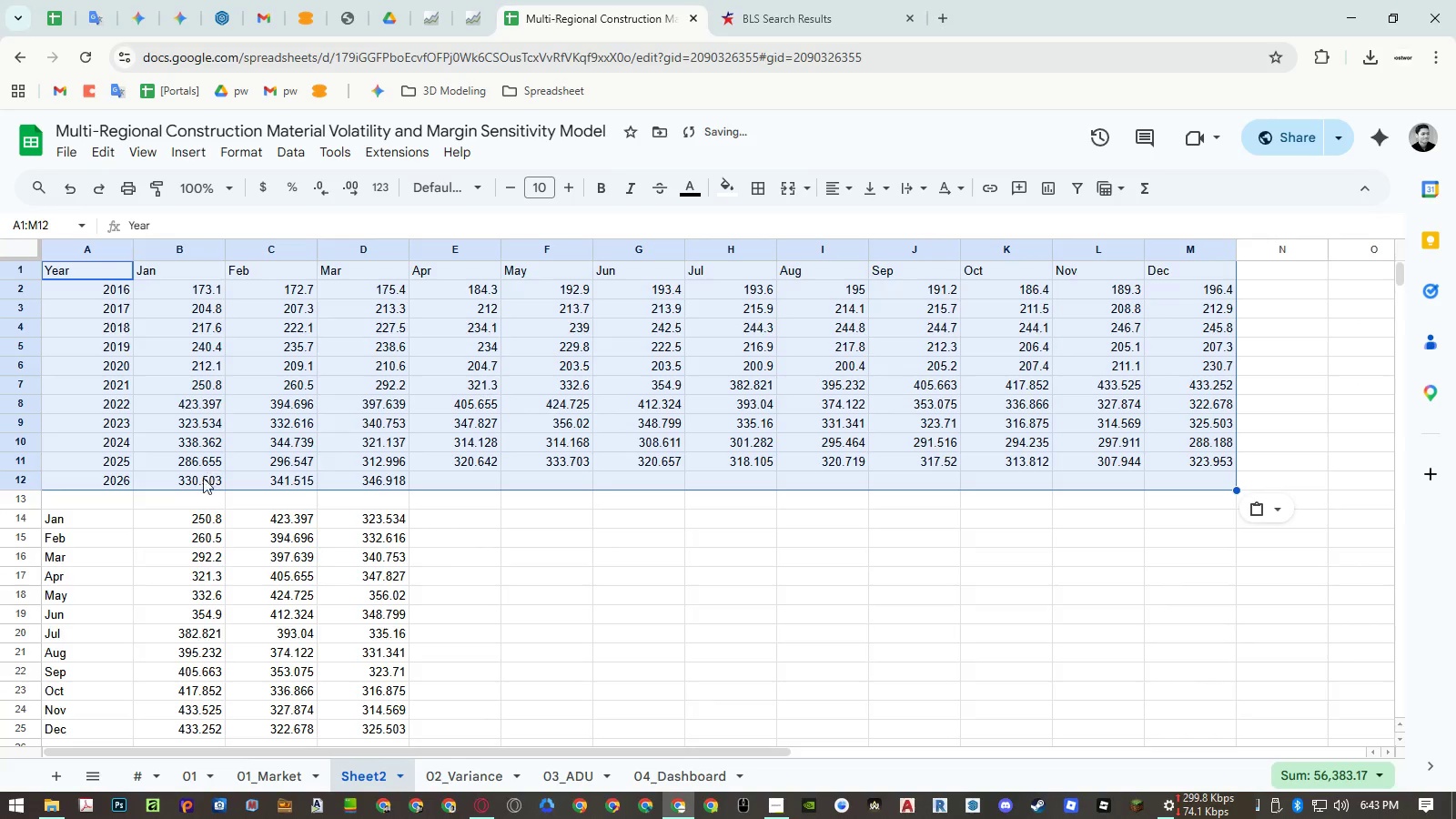 
double_click([197, 518])
 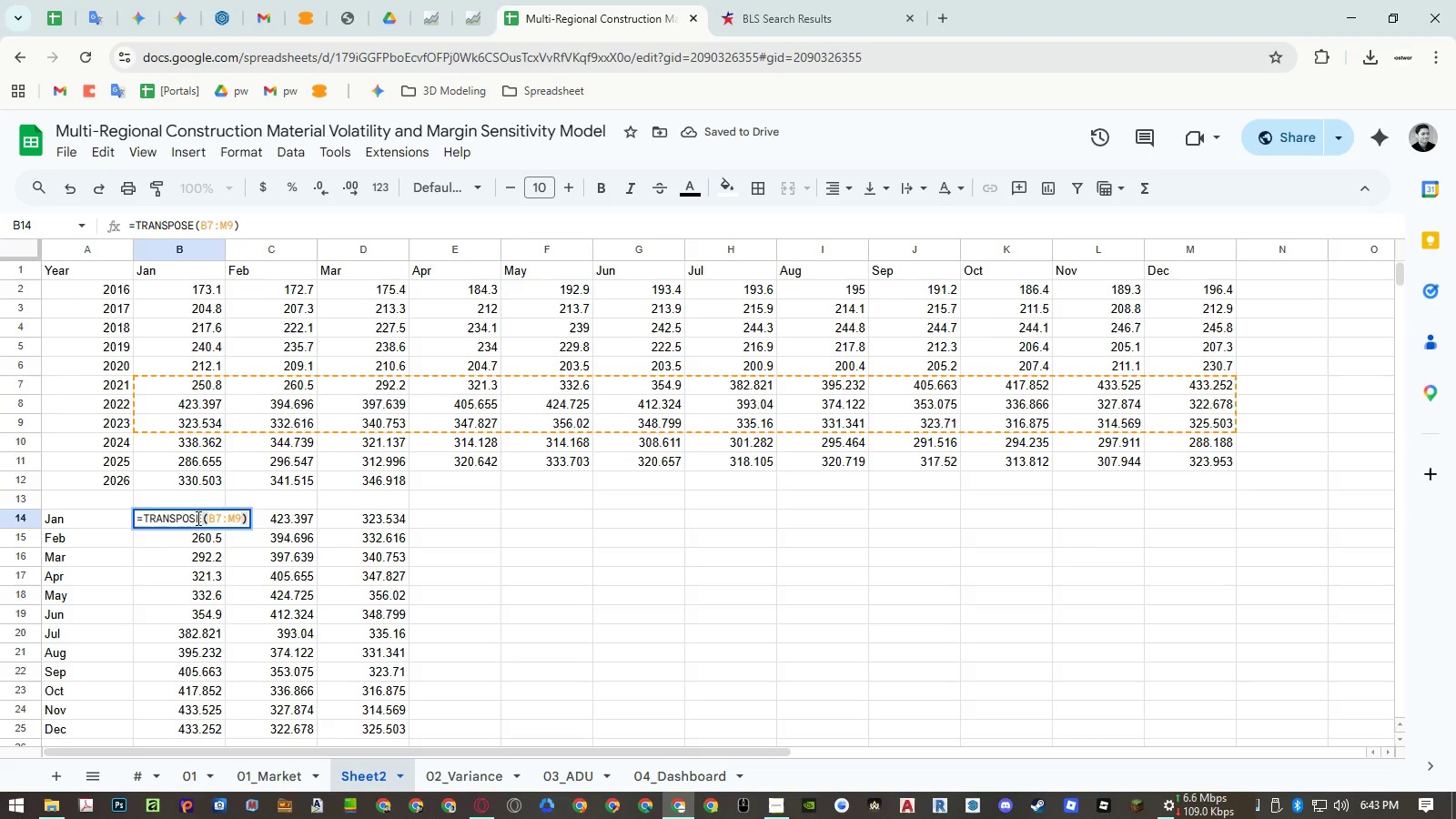 
key(Escape)
 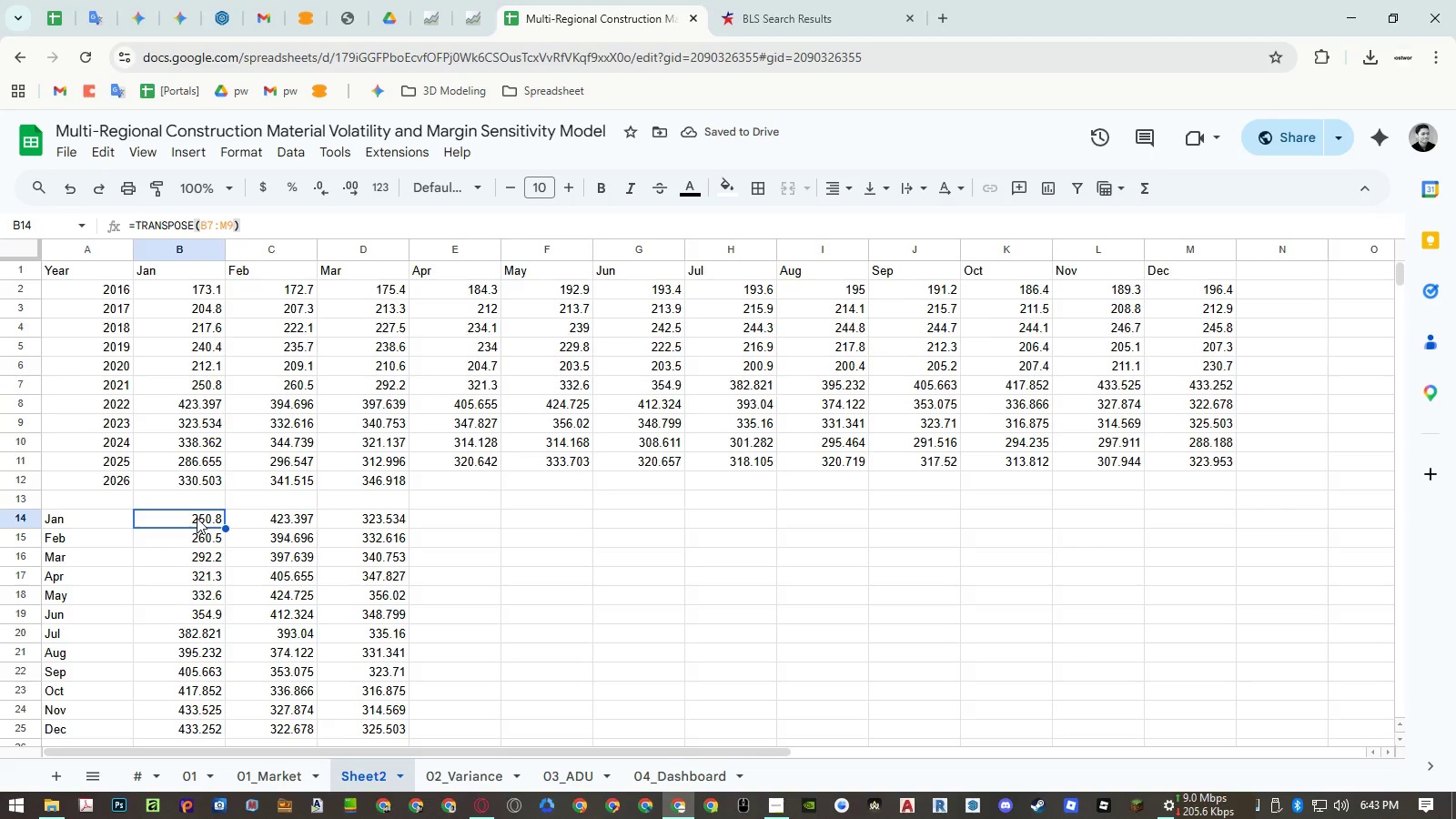 
hold_key(key=ShiftLeft, duration=0.67)
 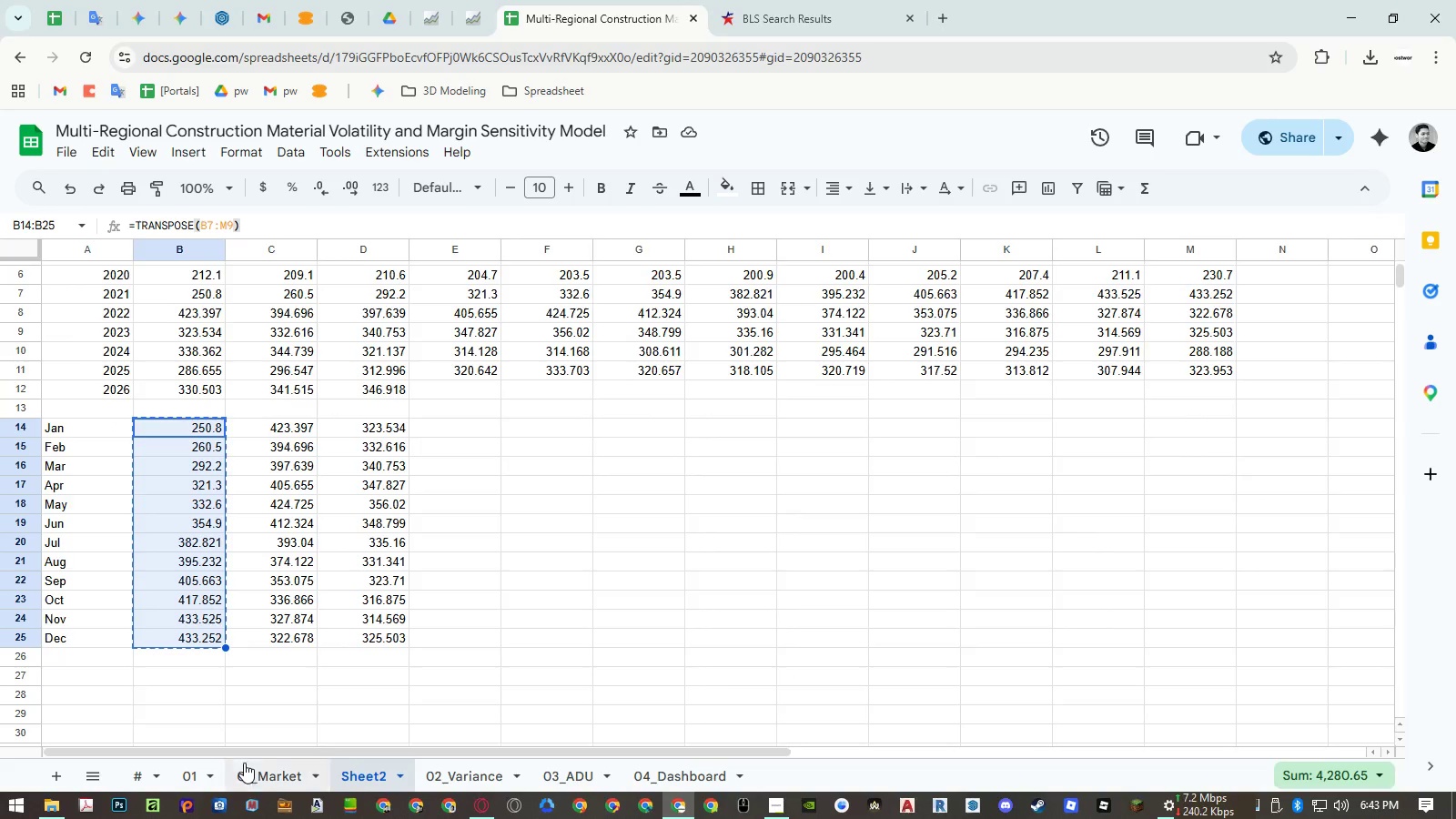 
scroll: coordinate [197, 518], scroll_direction: down, amount: 1.0
 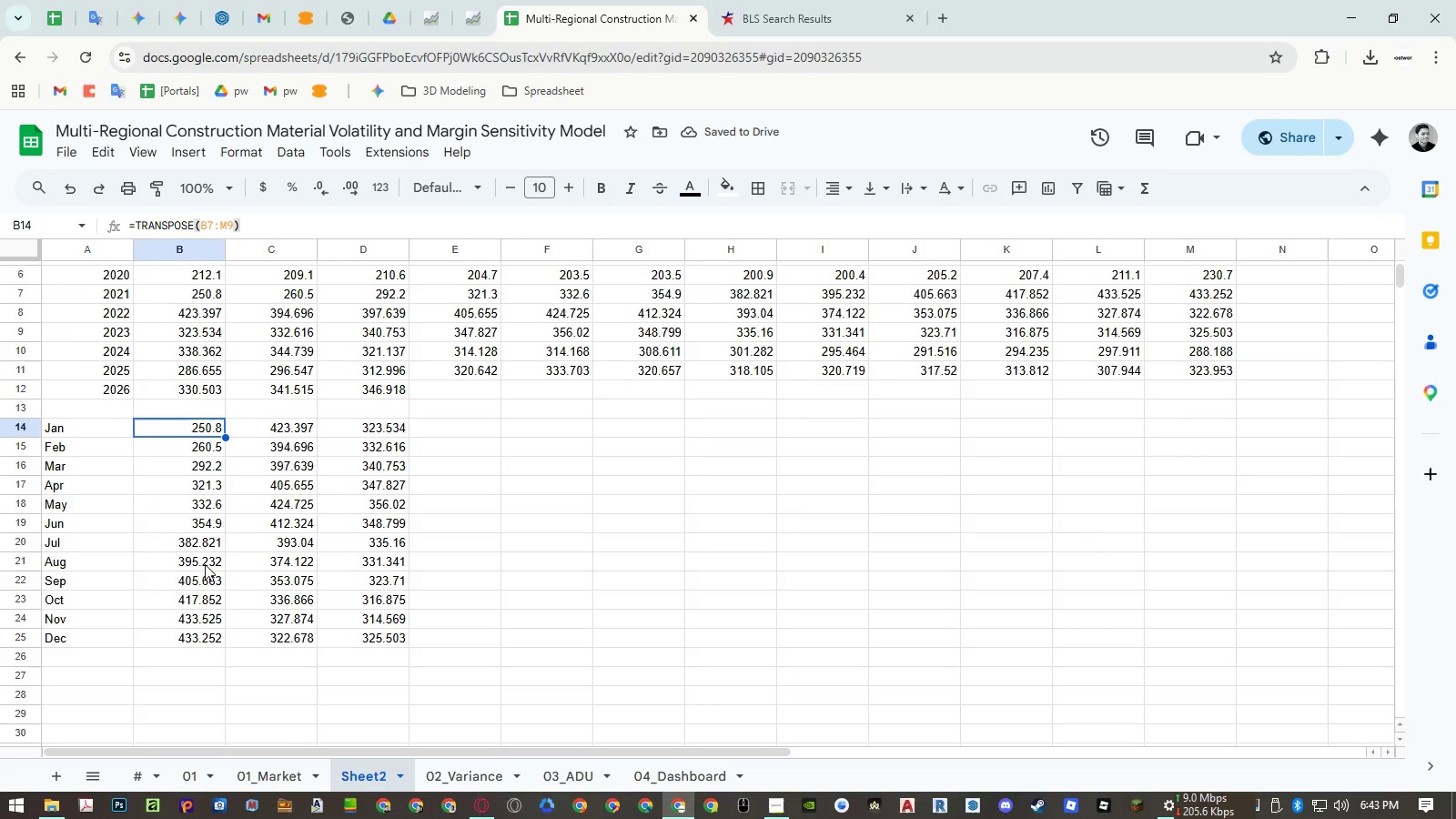 
left_click([213, 637])
 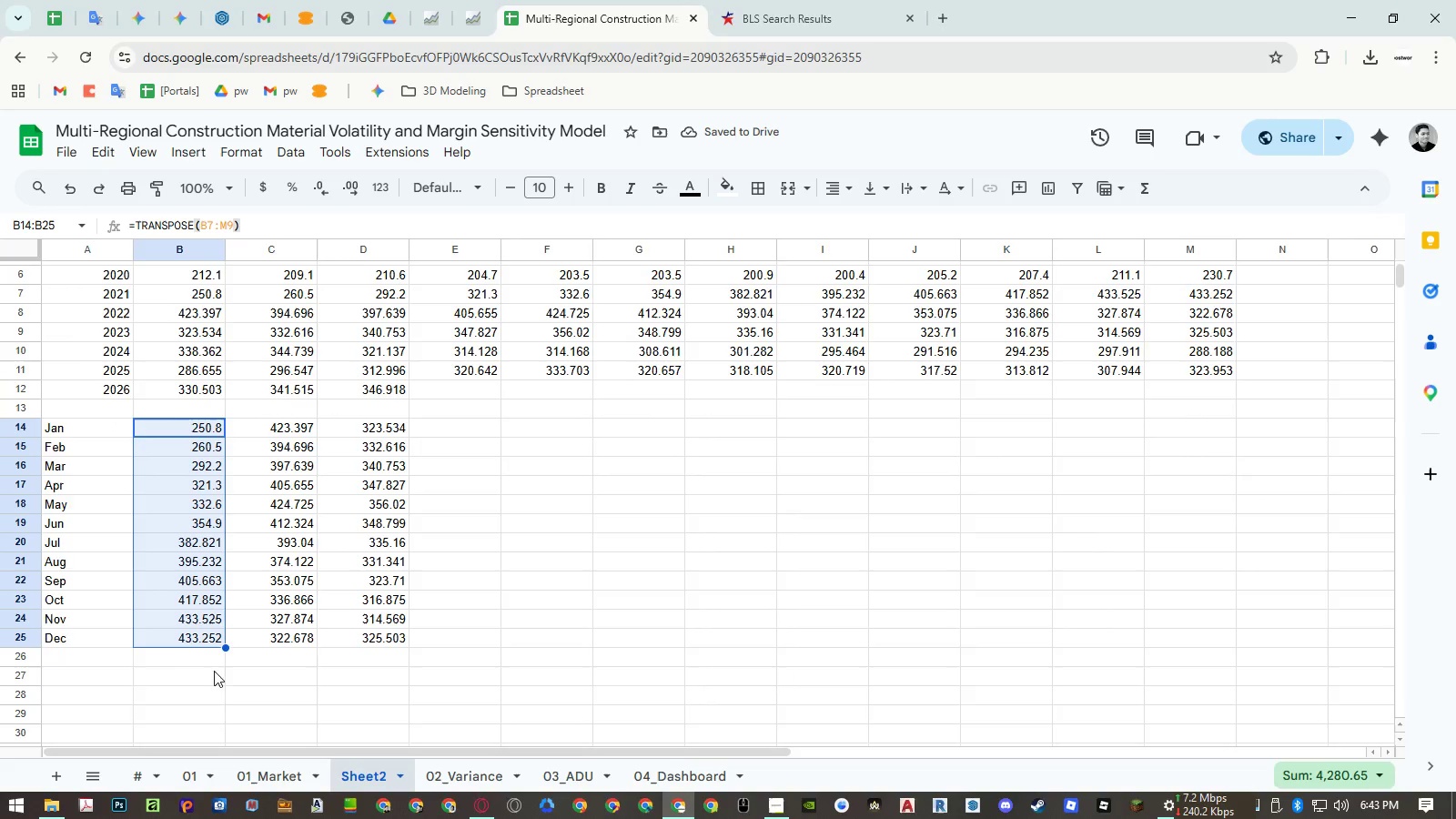 
key(Control+ControlLeft)
 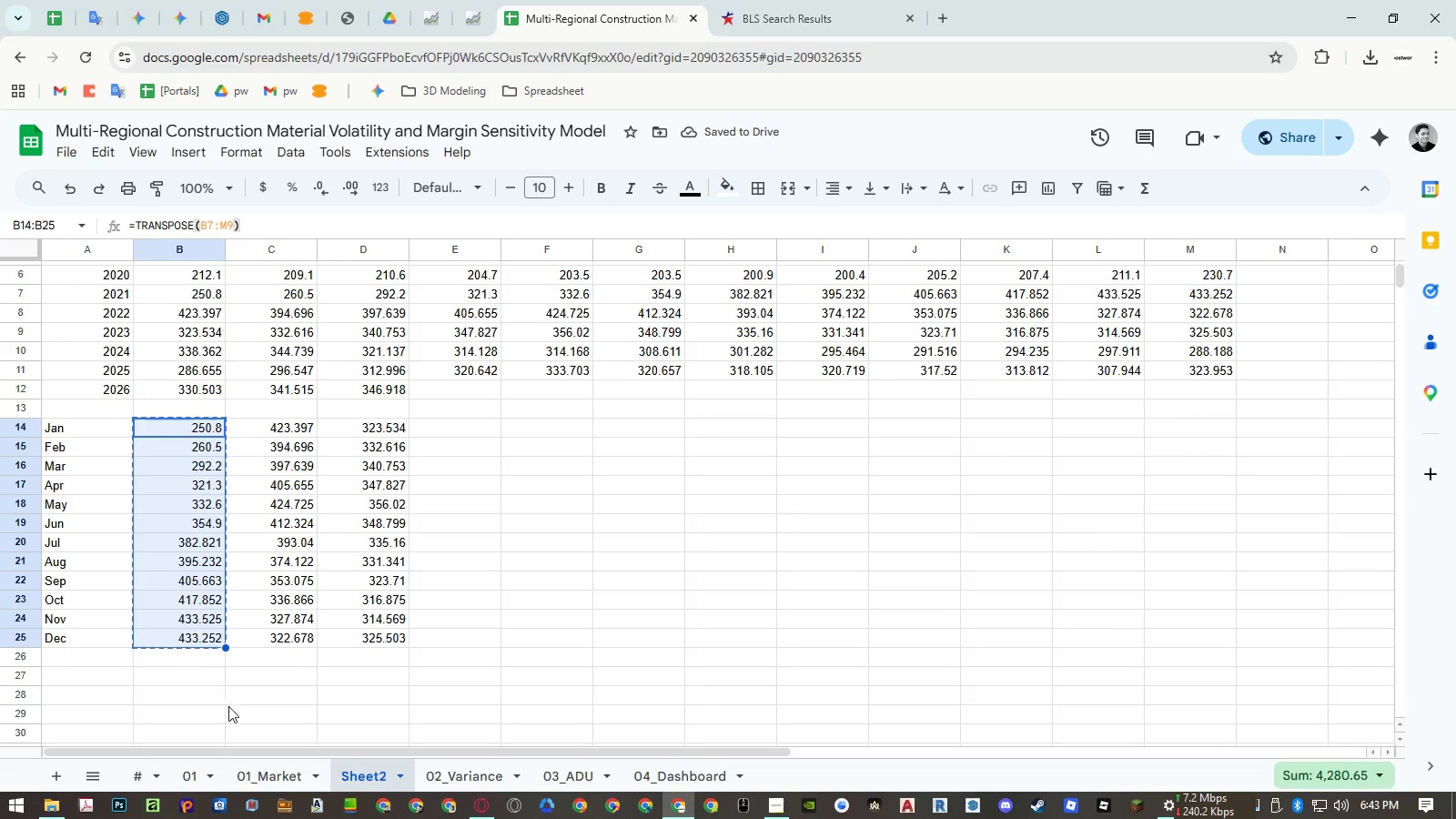 
key(Control+C)
 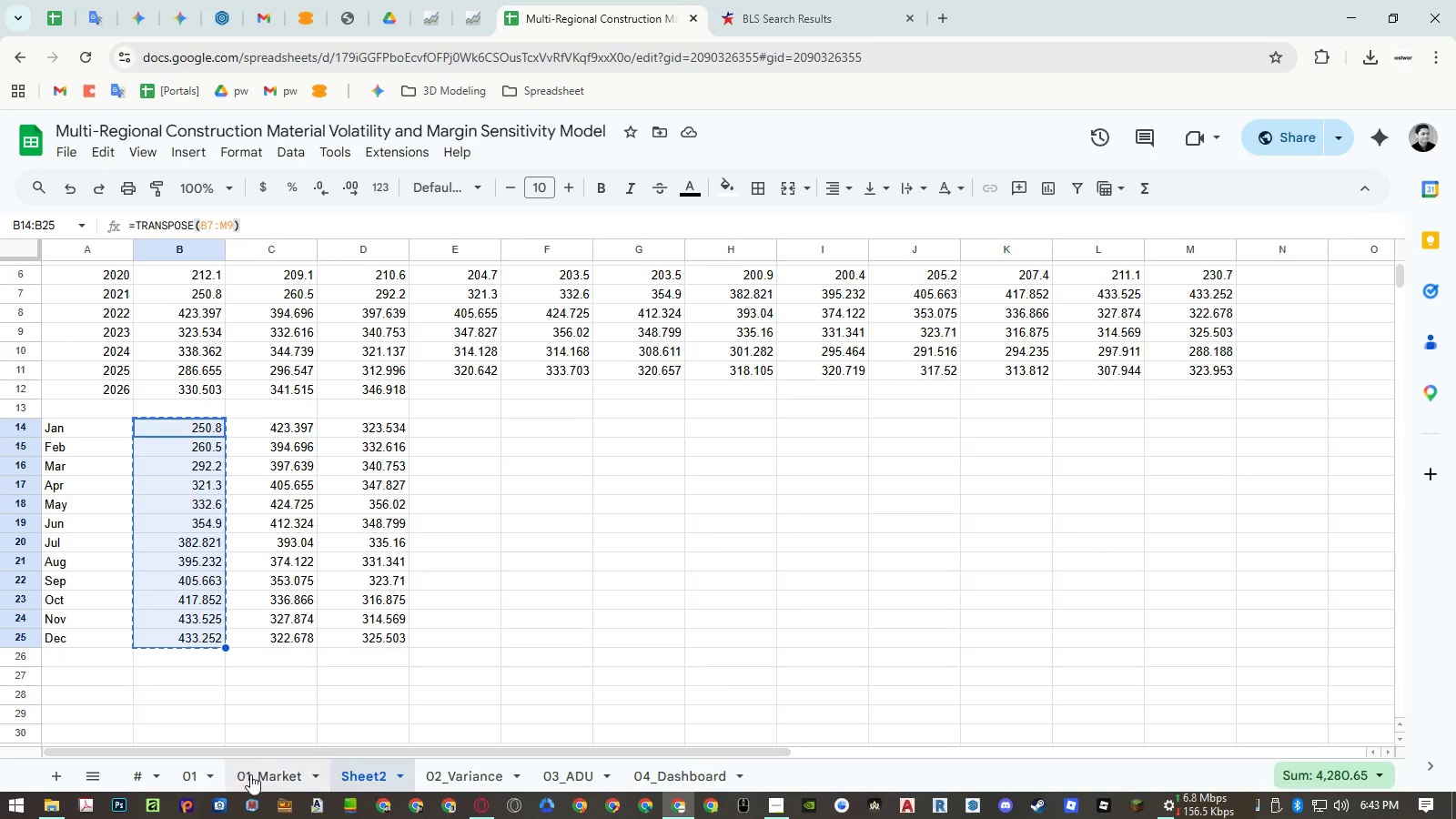 
left_click([255, 778])
 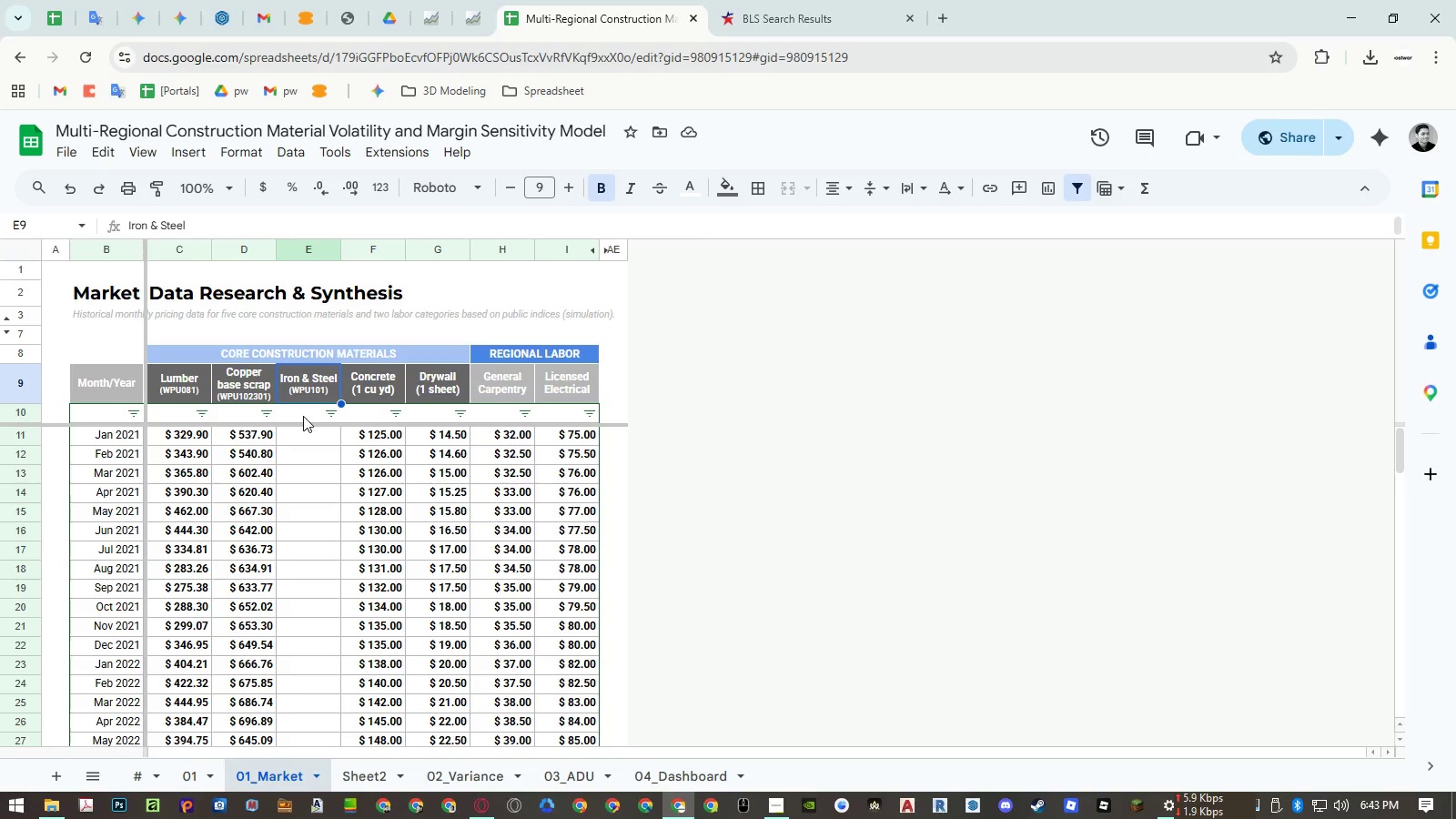 
left_click([303, 387])
 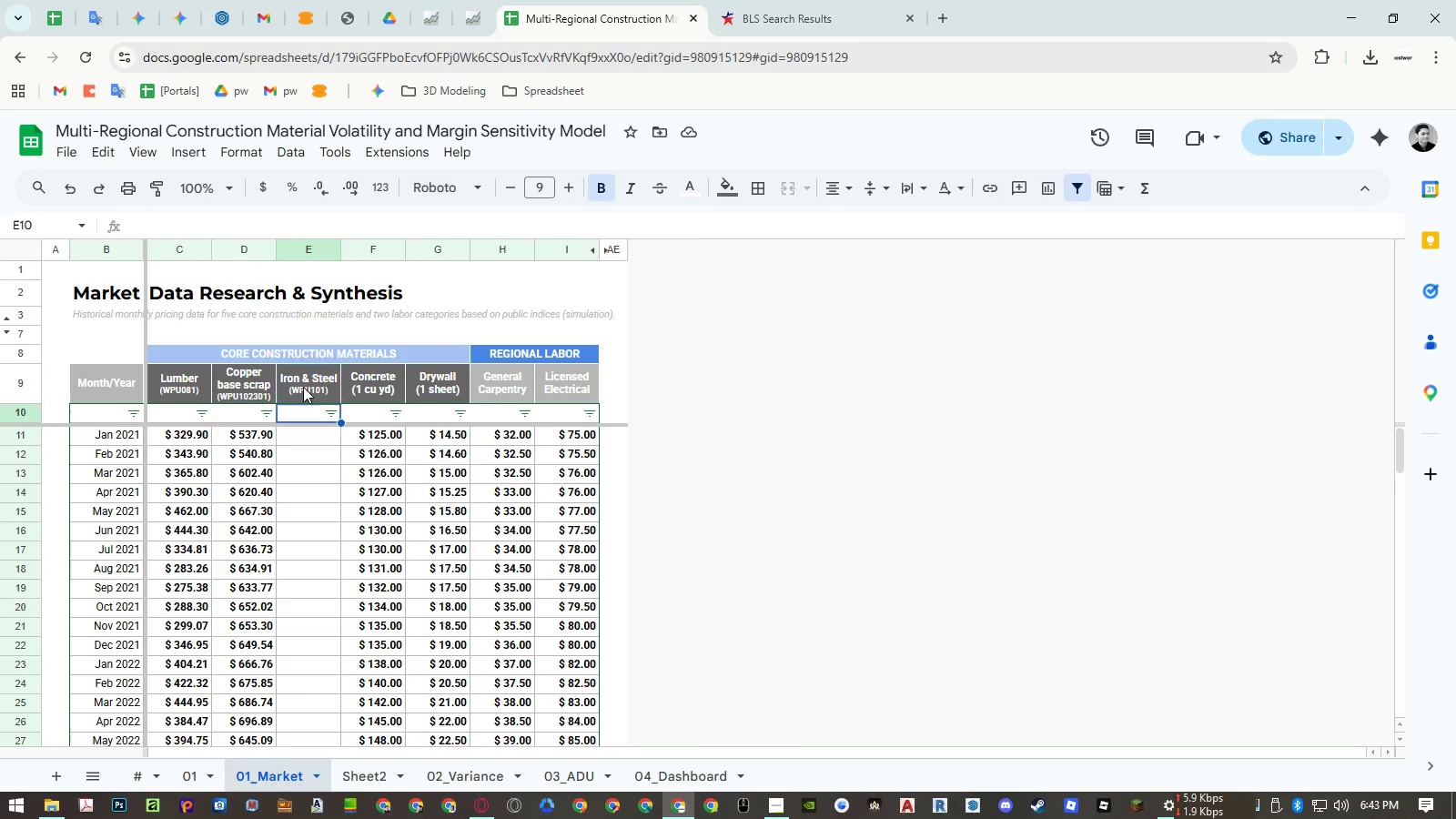 
key(ArrowDown)
 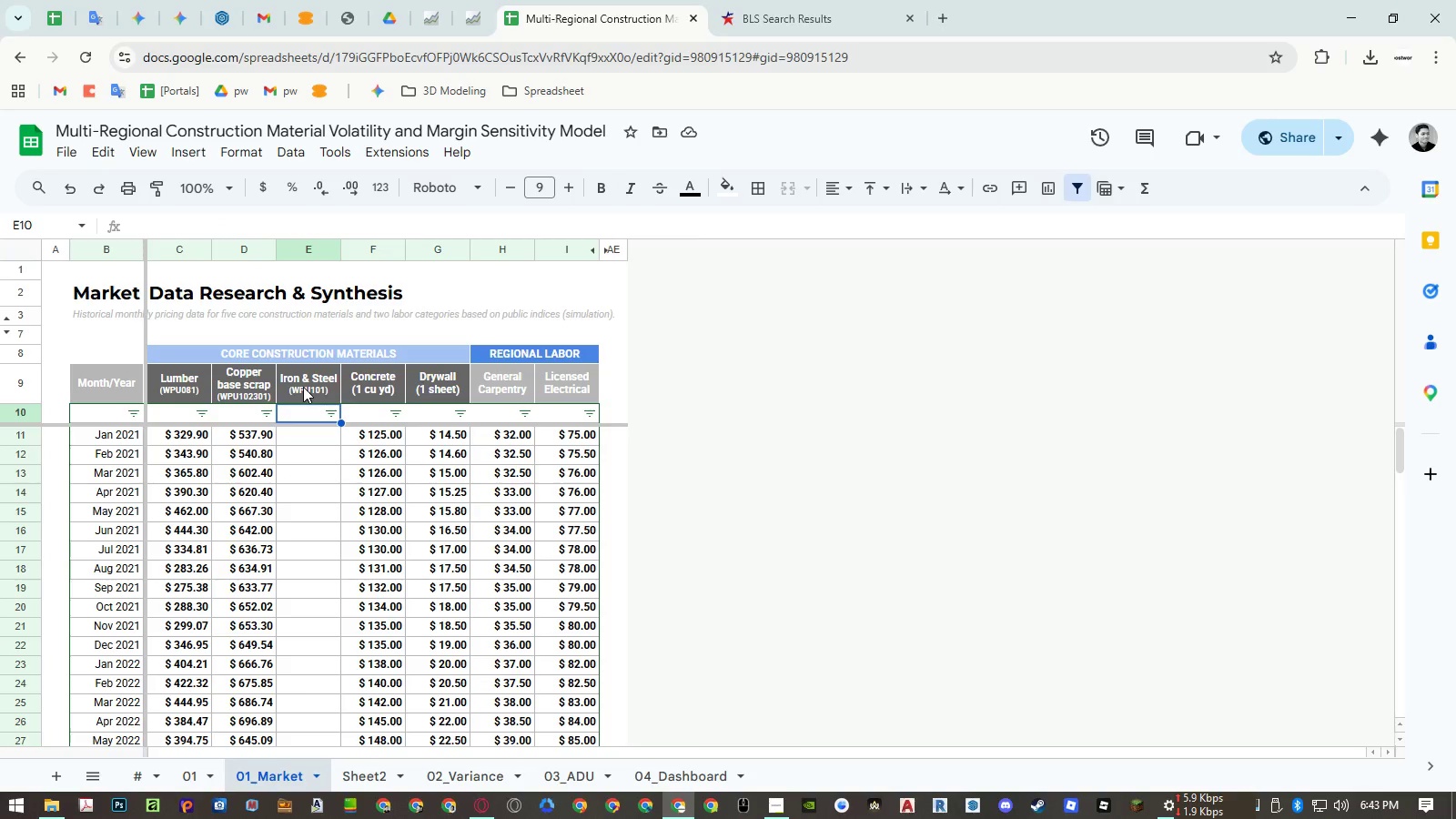 
key(ArrowDown)
 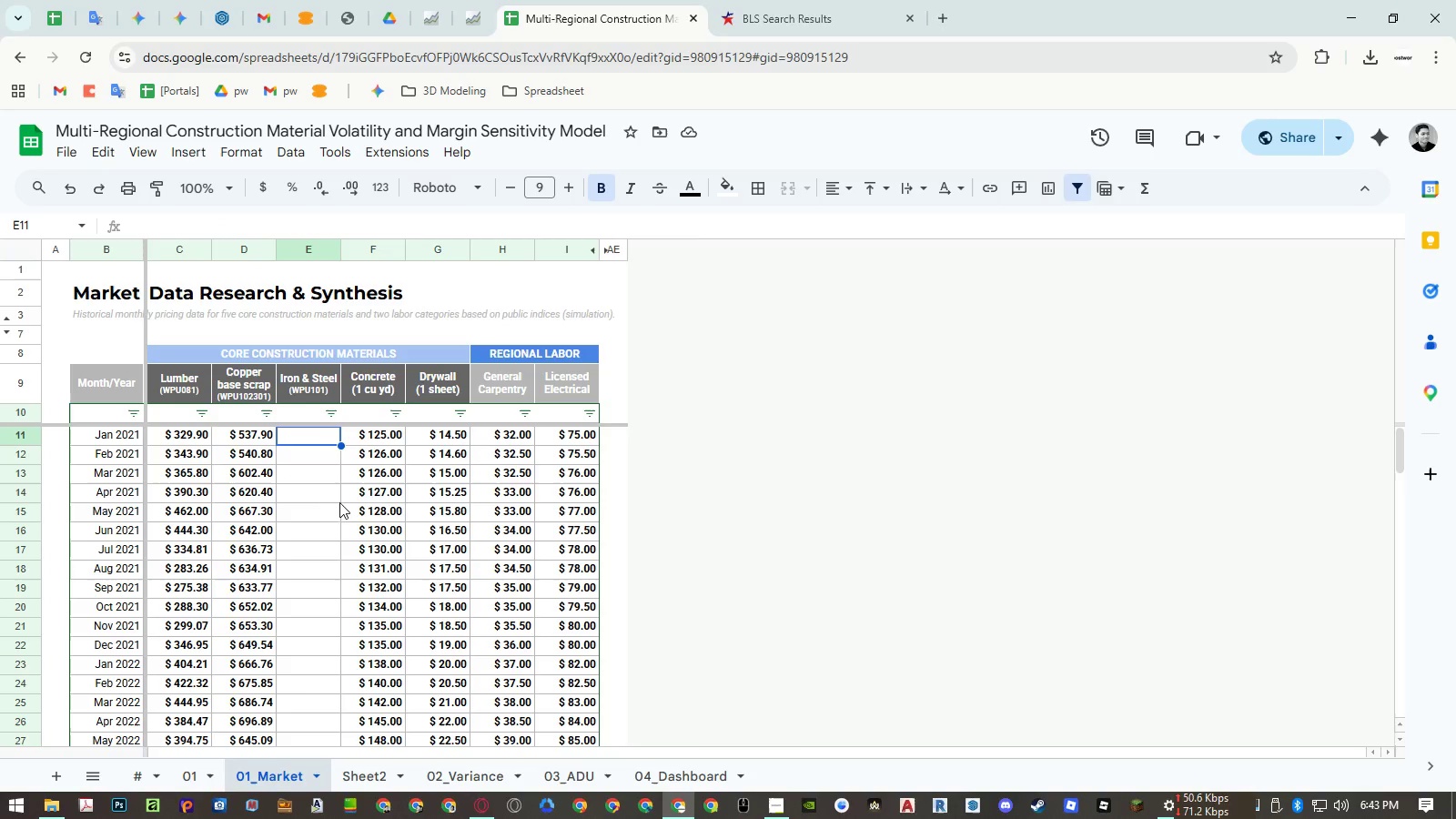 
key(Control+ControlLeft)
 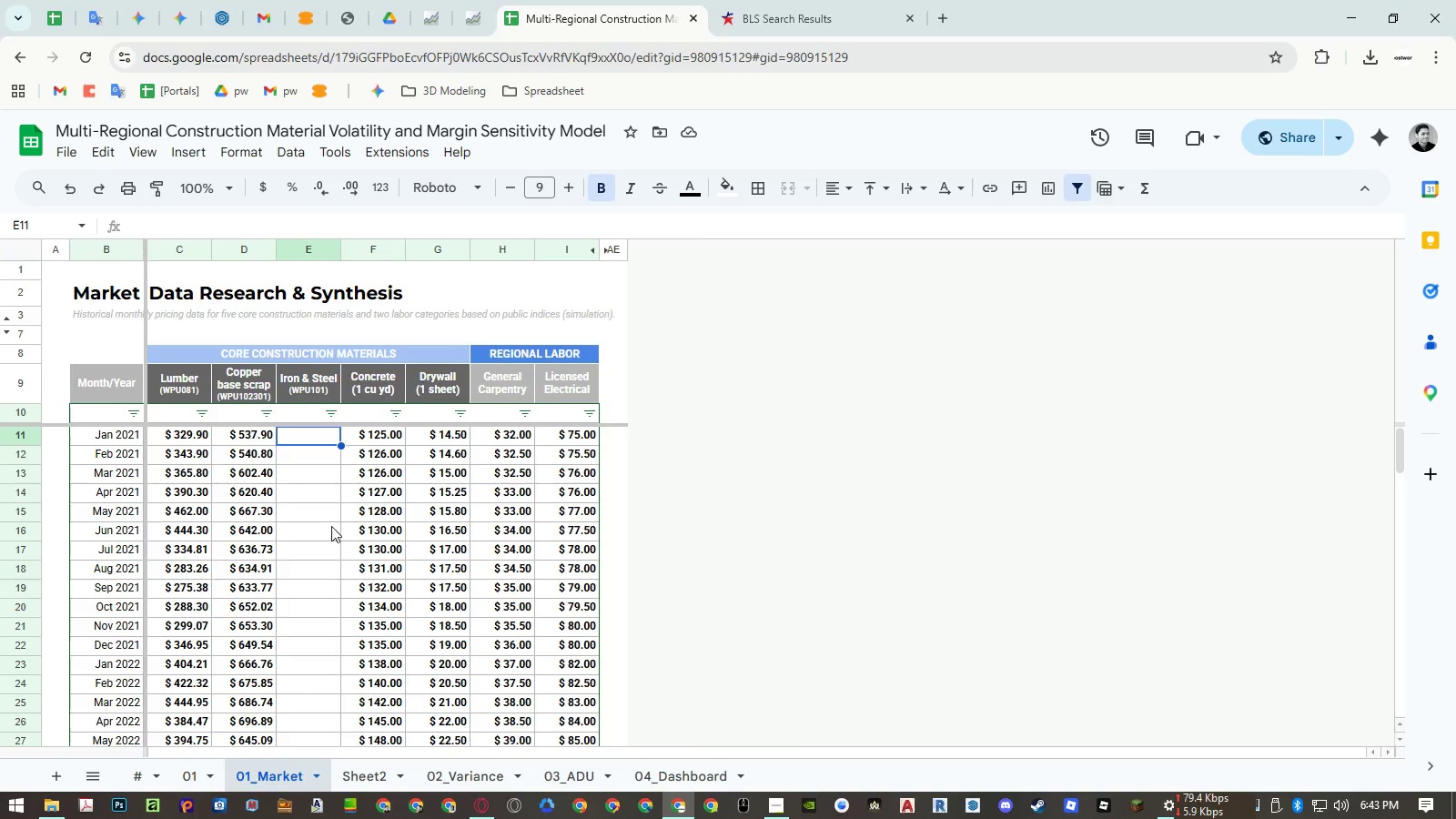 
key(Control+Shift+ShiftLeft)
 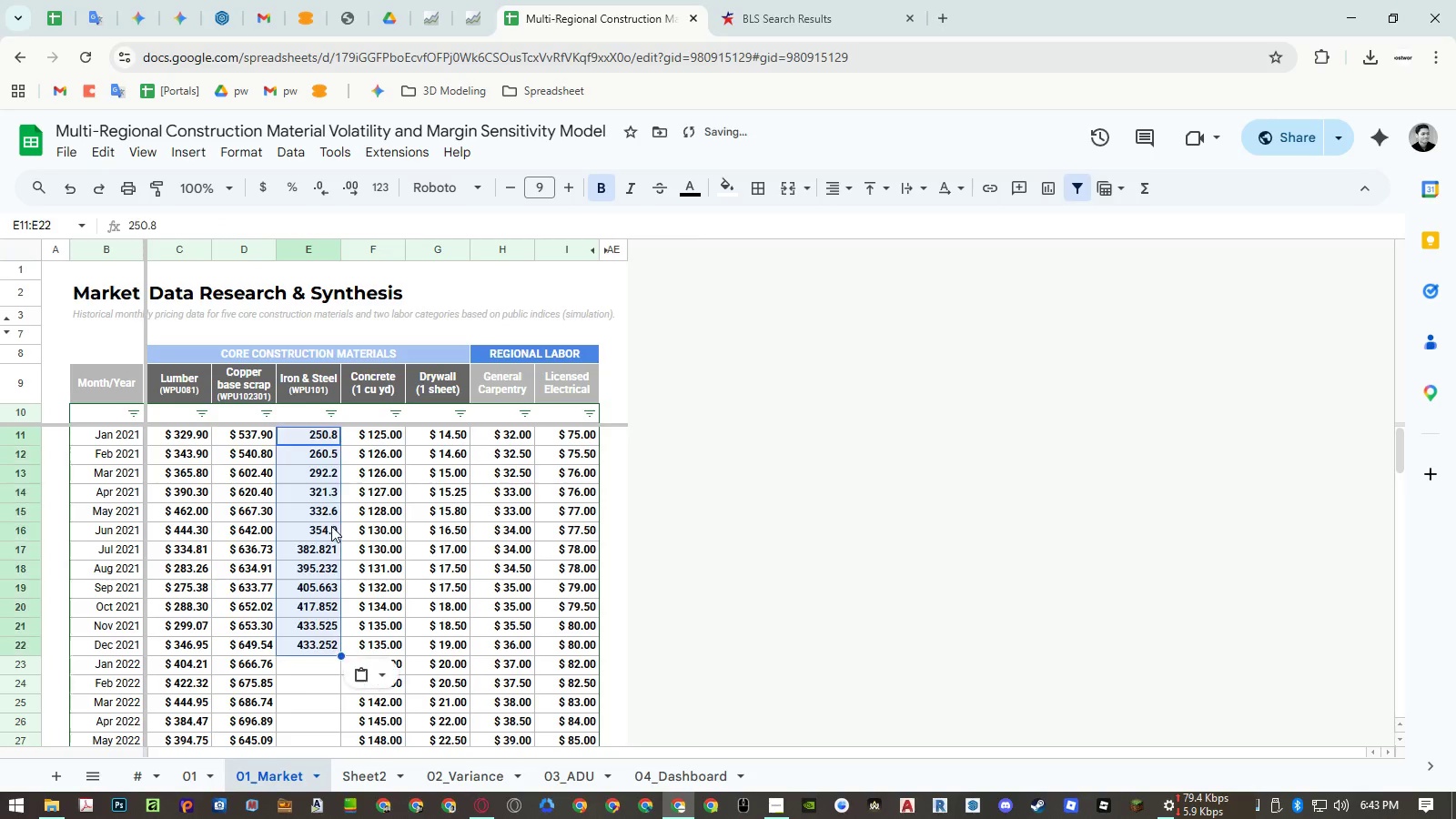 
key(Control+Shift+V)
 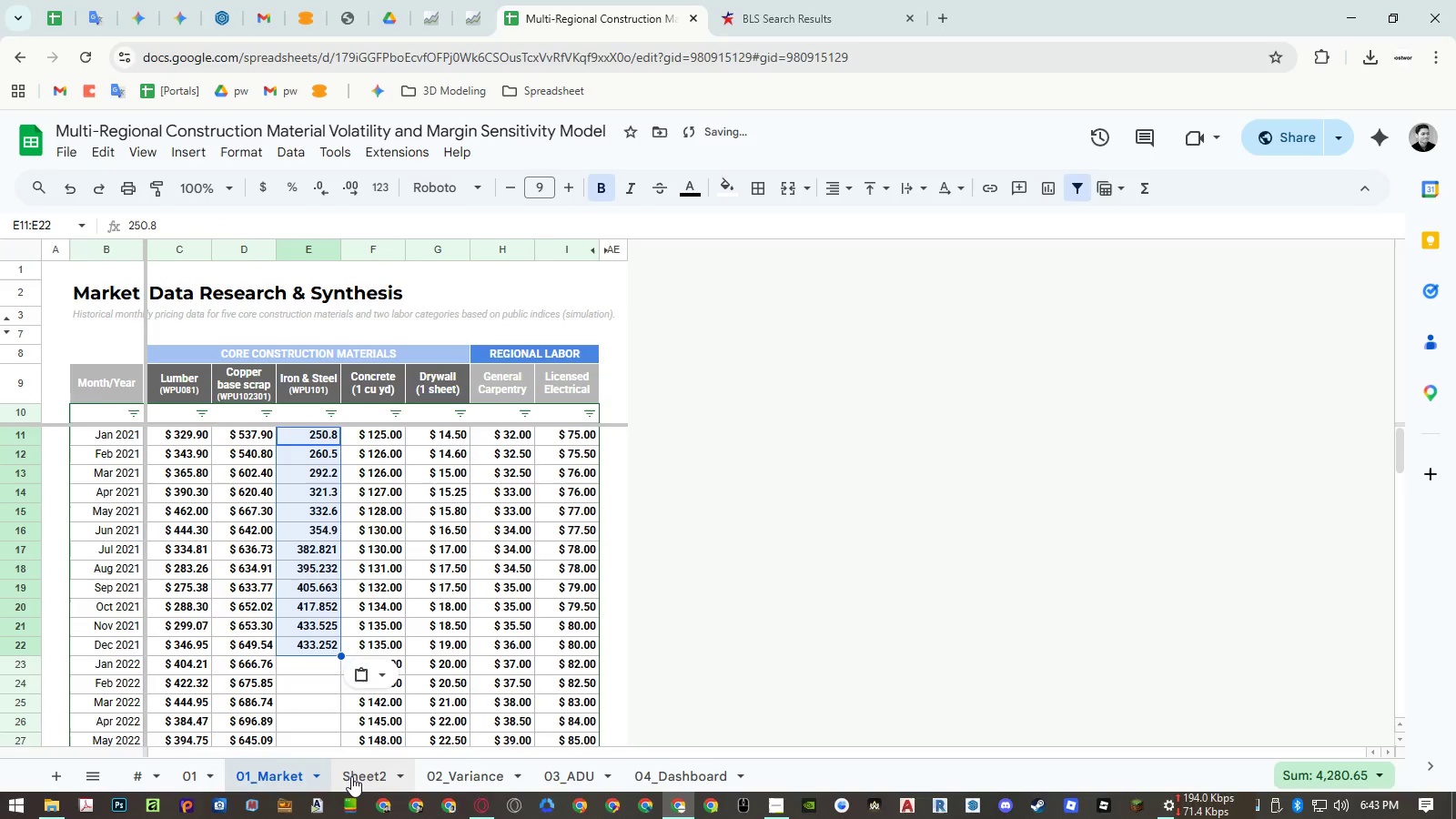 
left_click([351, 776])
 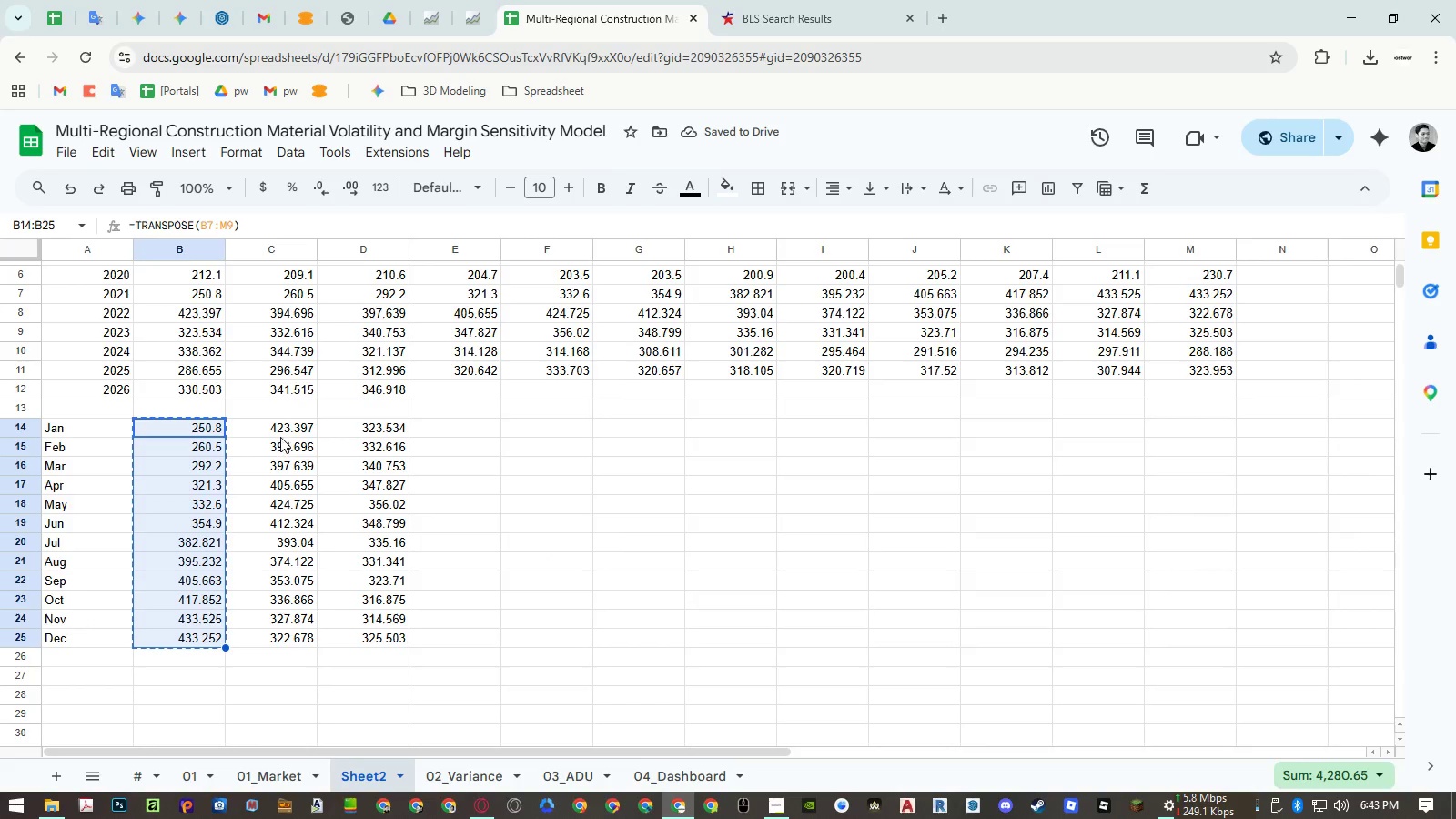 
left_click_drag(start_coordinate=[279, 429], to_coordinate=[279, 636])
 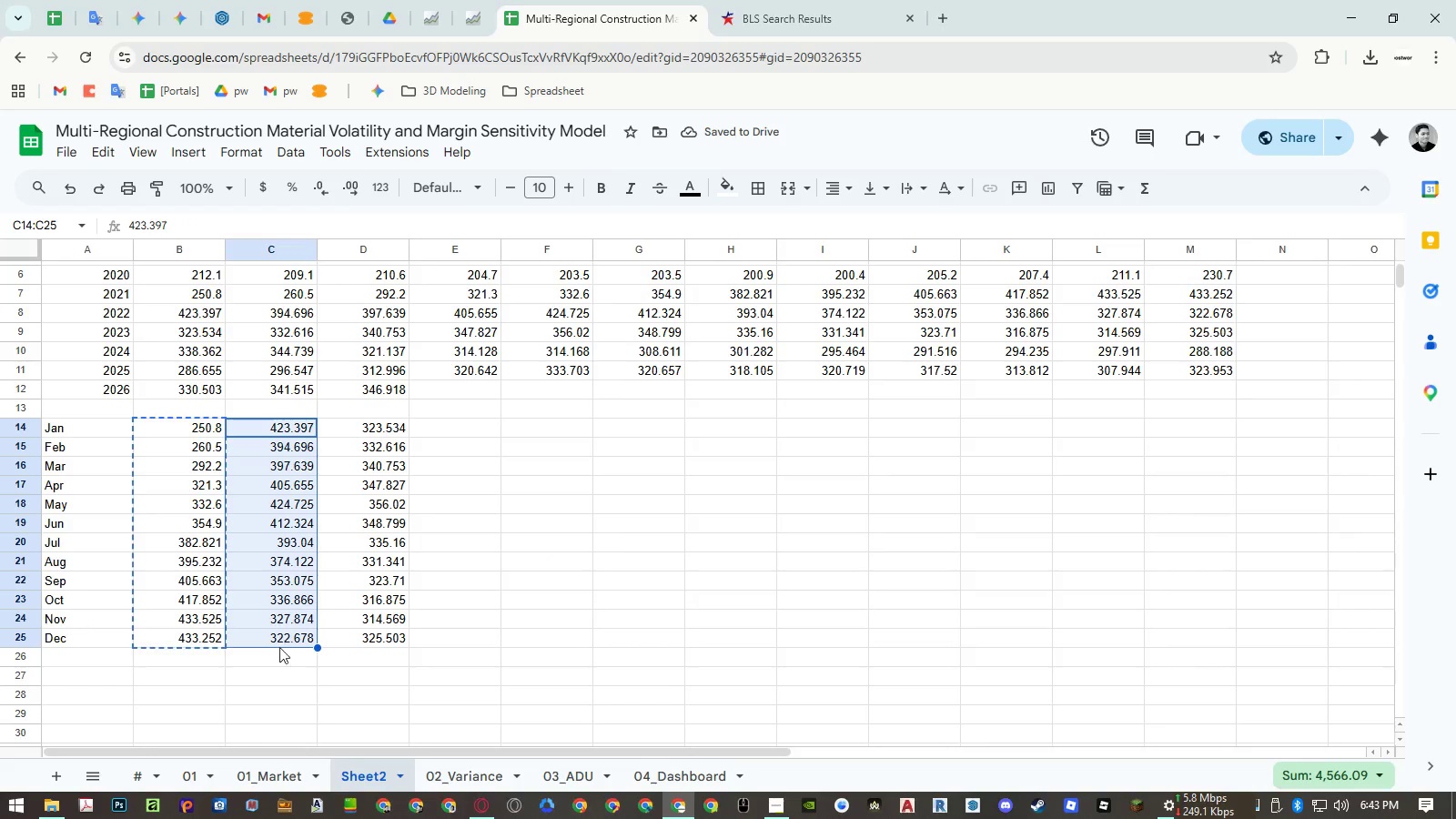 
key(Control+ControlLeft)
 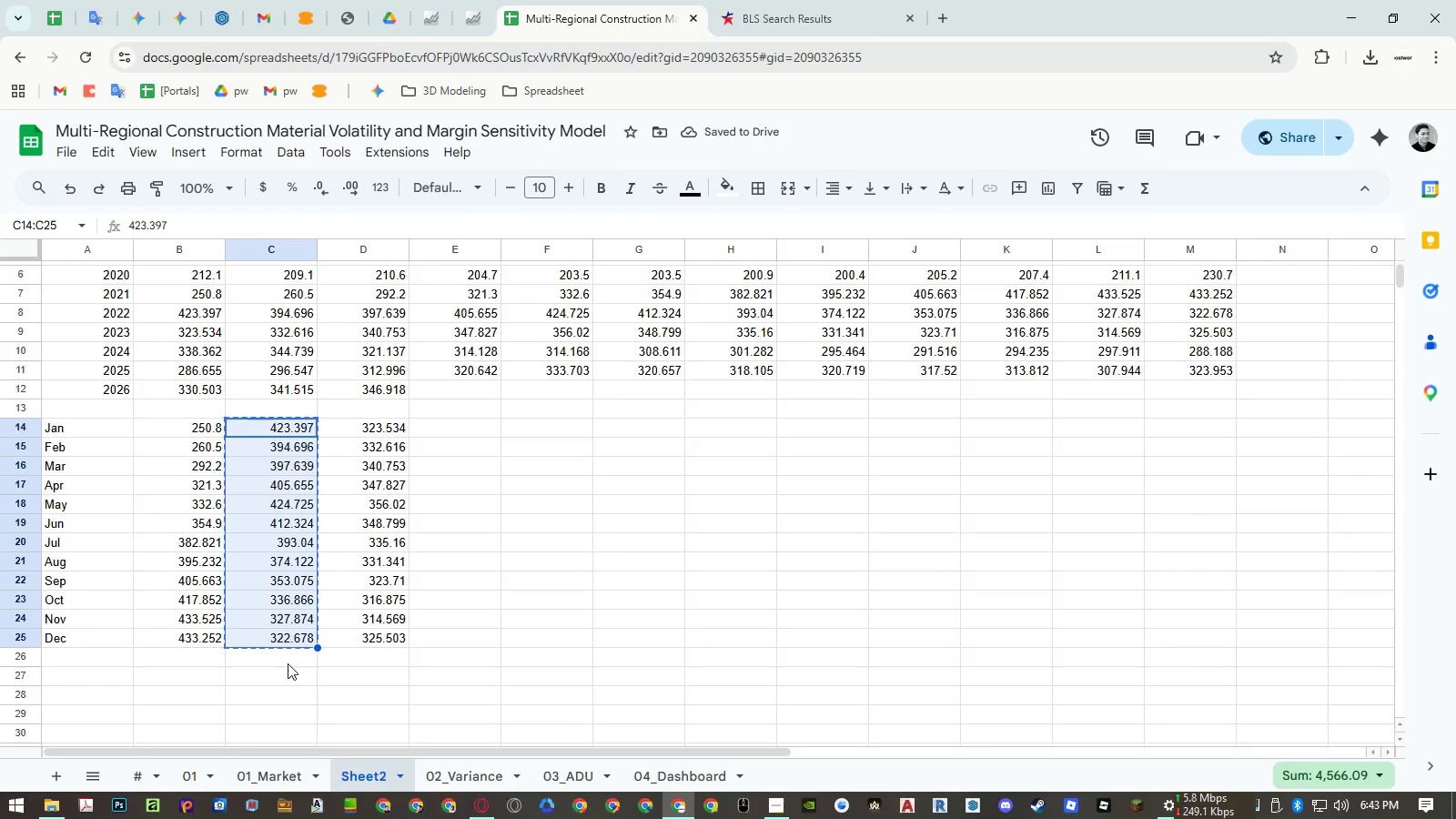 
key(Control+C)
 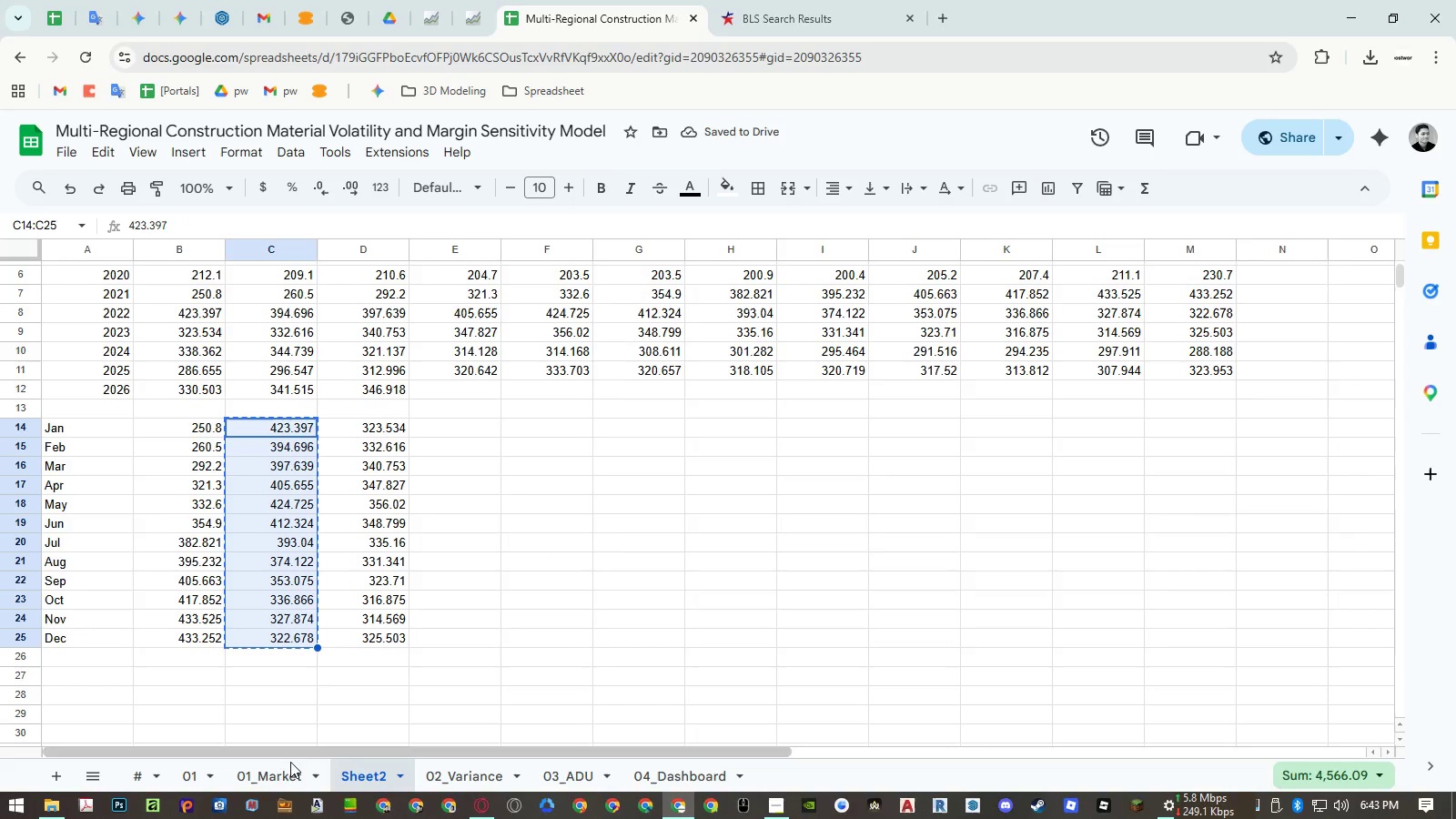 
left_click([288, 774])
 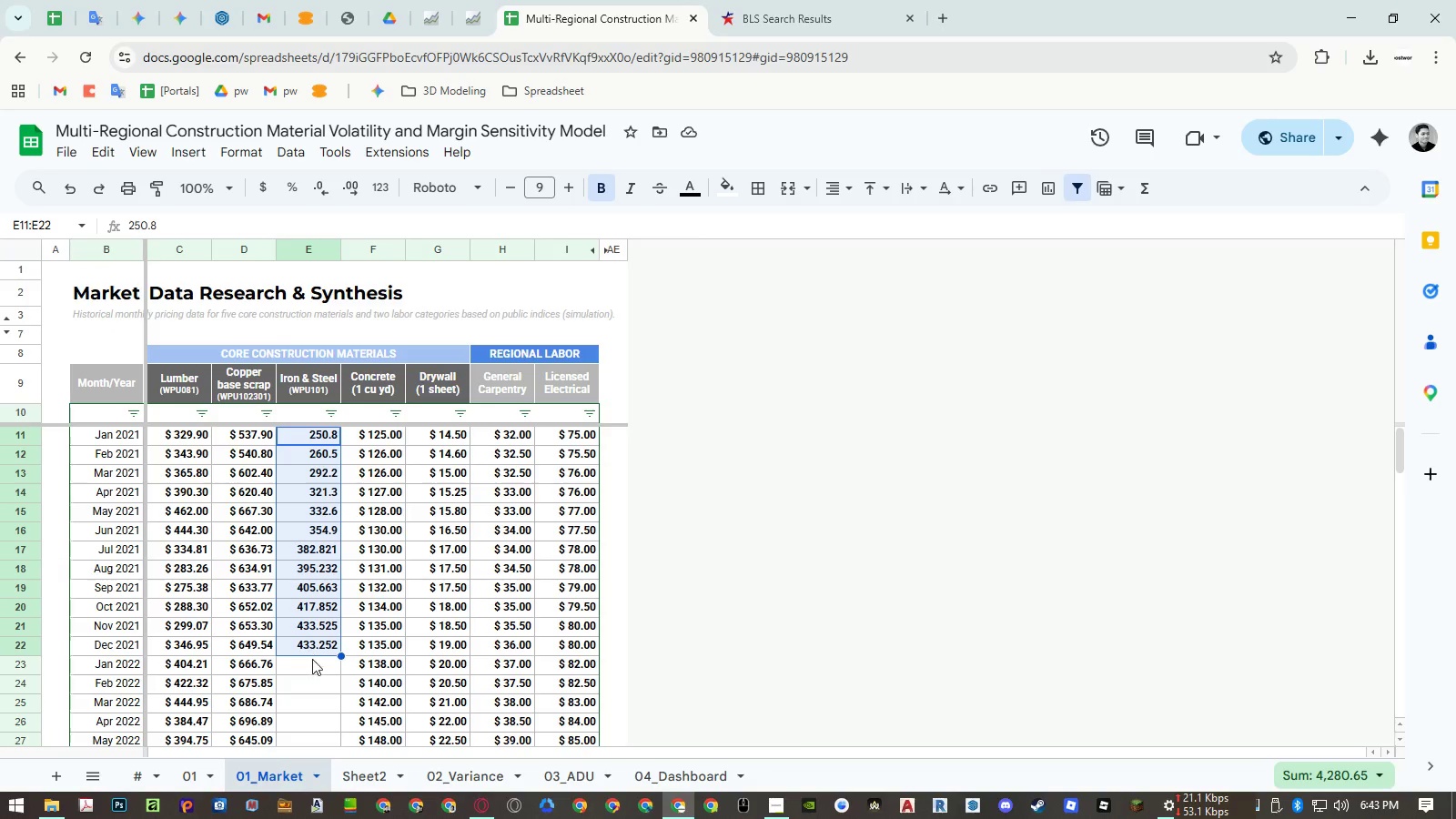 
left_click([312, 663])
 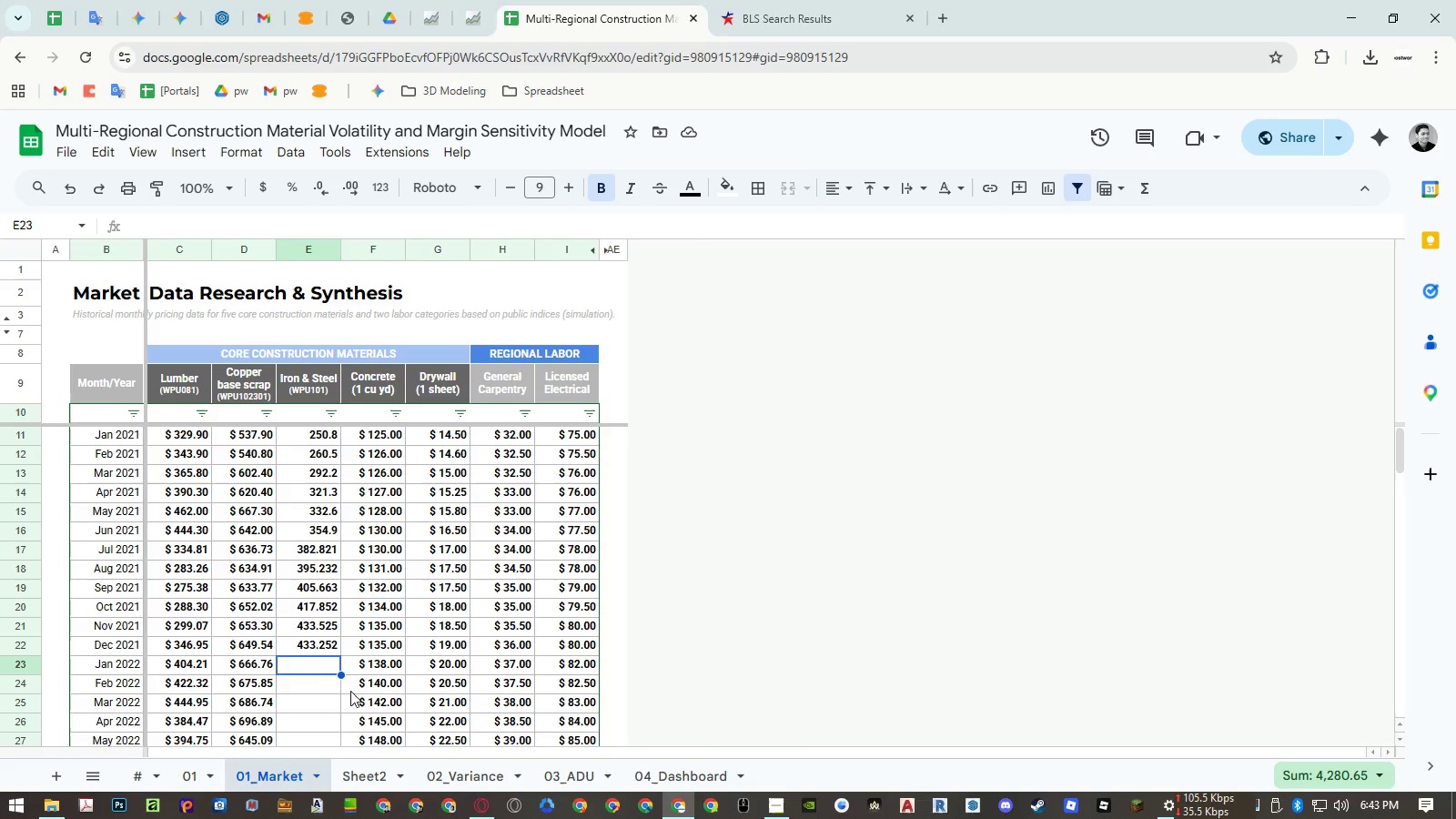 
key(Control+ControlLeft)
 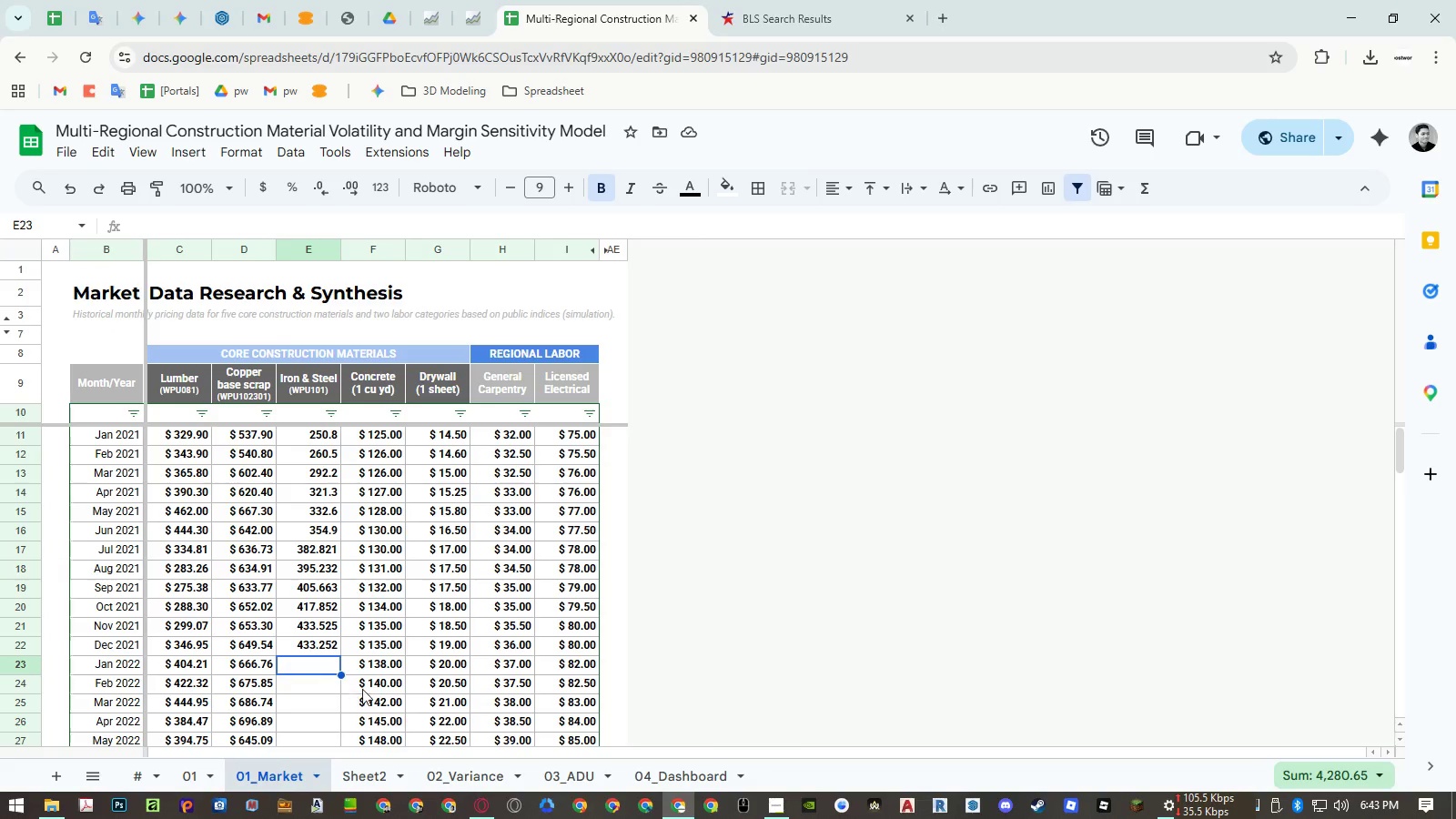 
key(Control+Shift+ShiftLeft)
 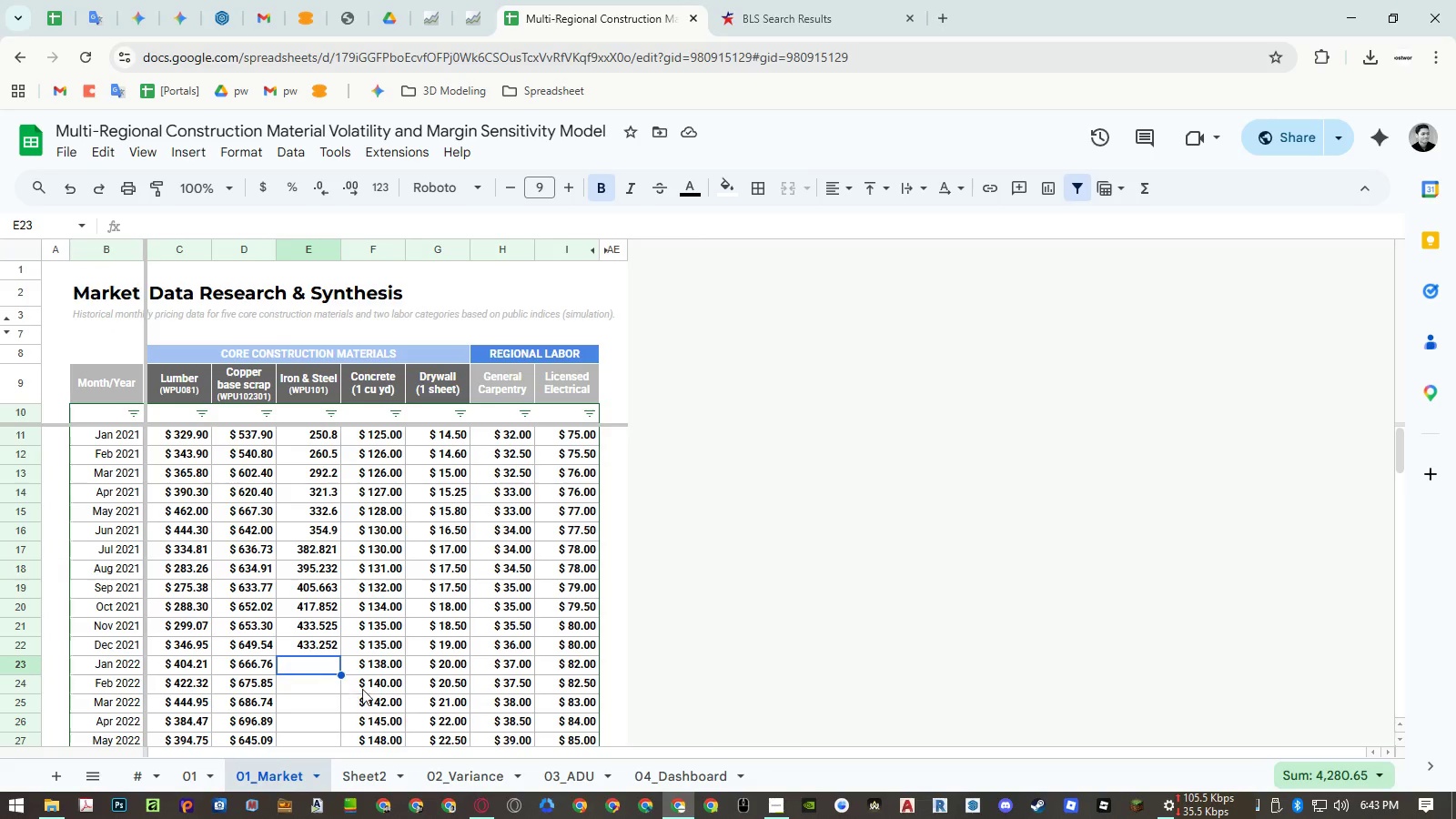 
key(Control+Shift+V)
 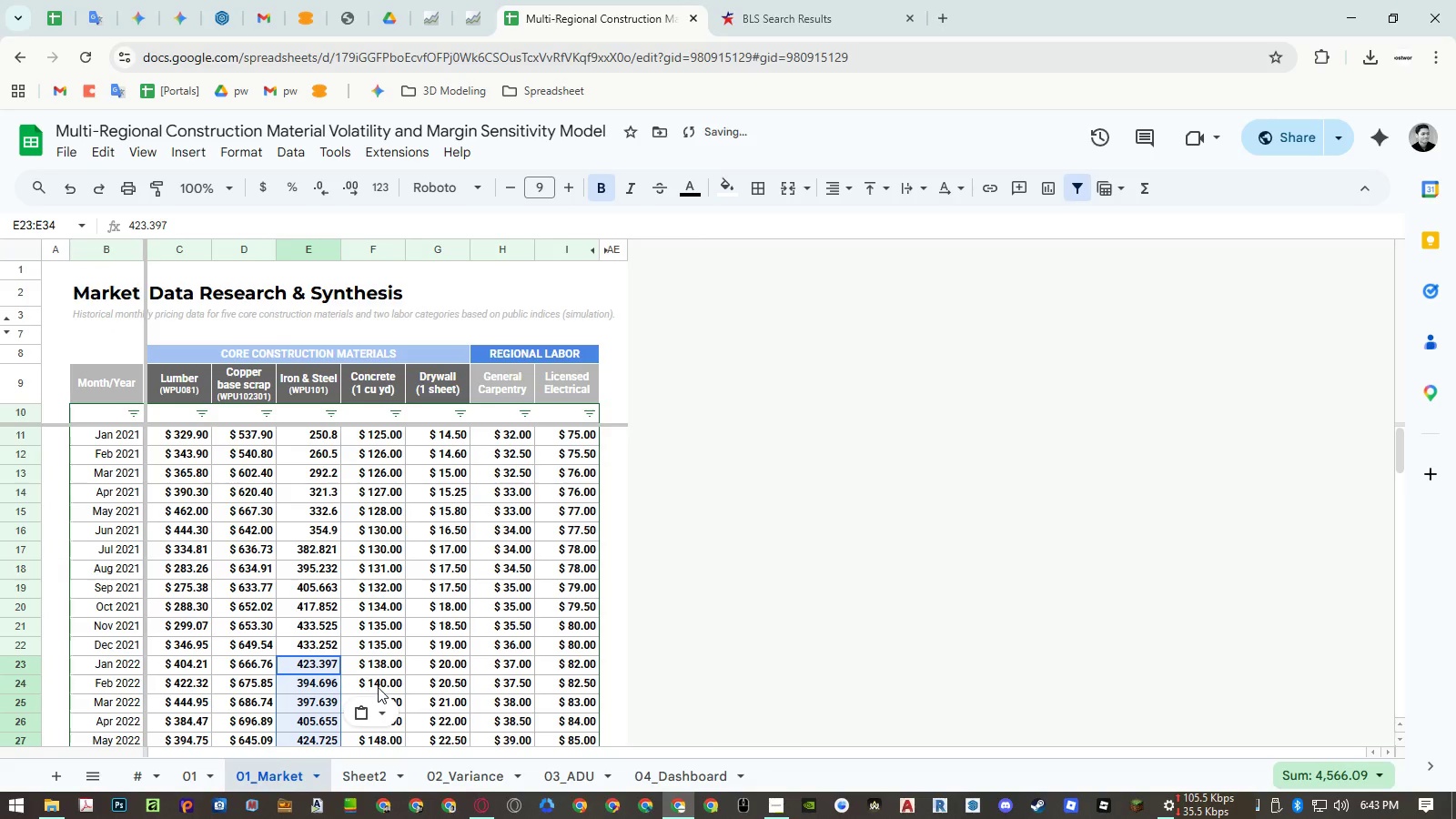 
scroll: coordinate [369, 672], scroll_direction: down, amount: 3.0
 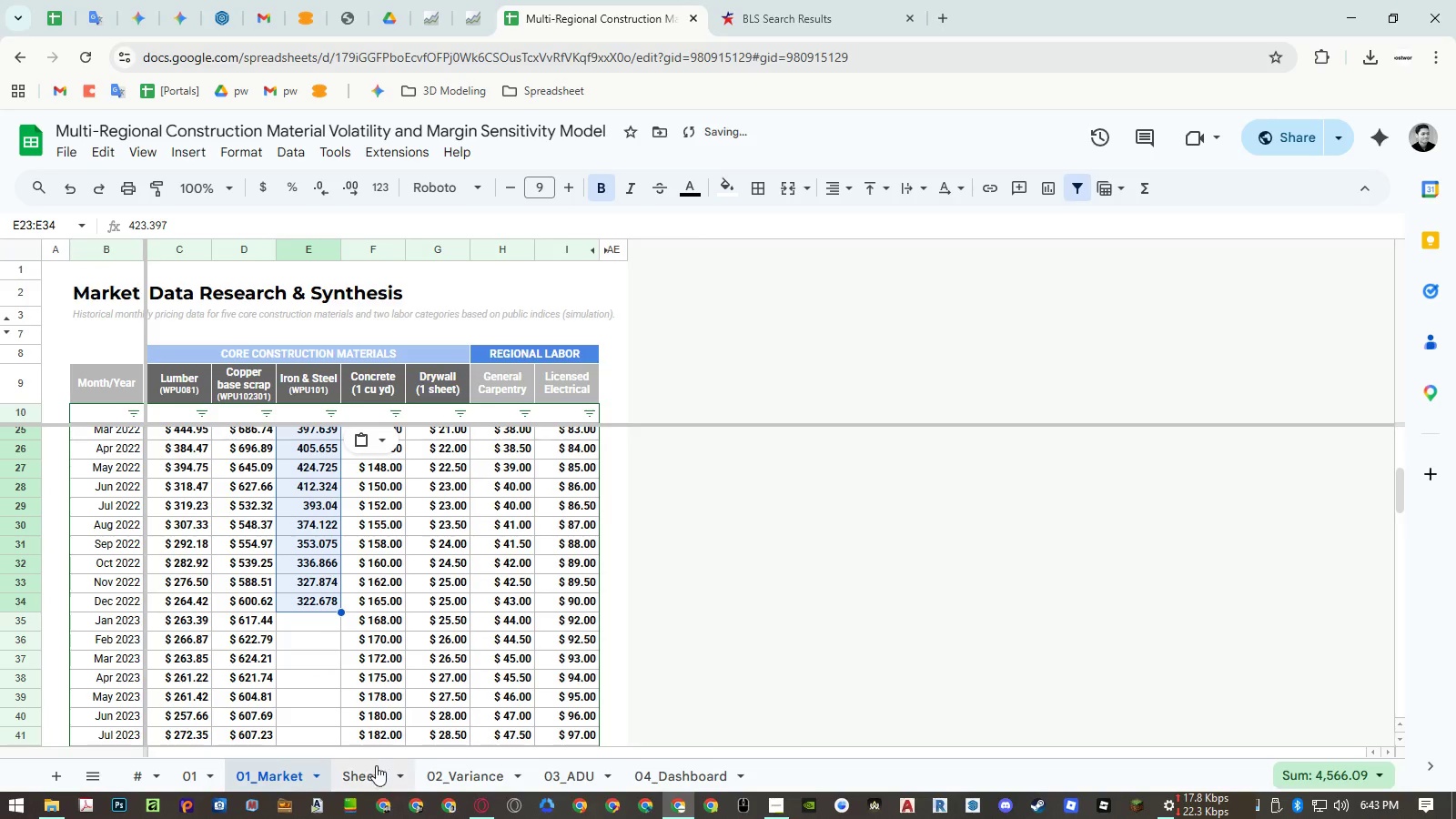 
left_click([377, 778])
 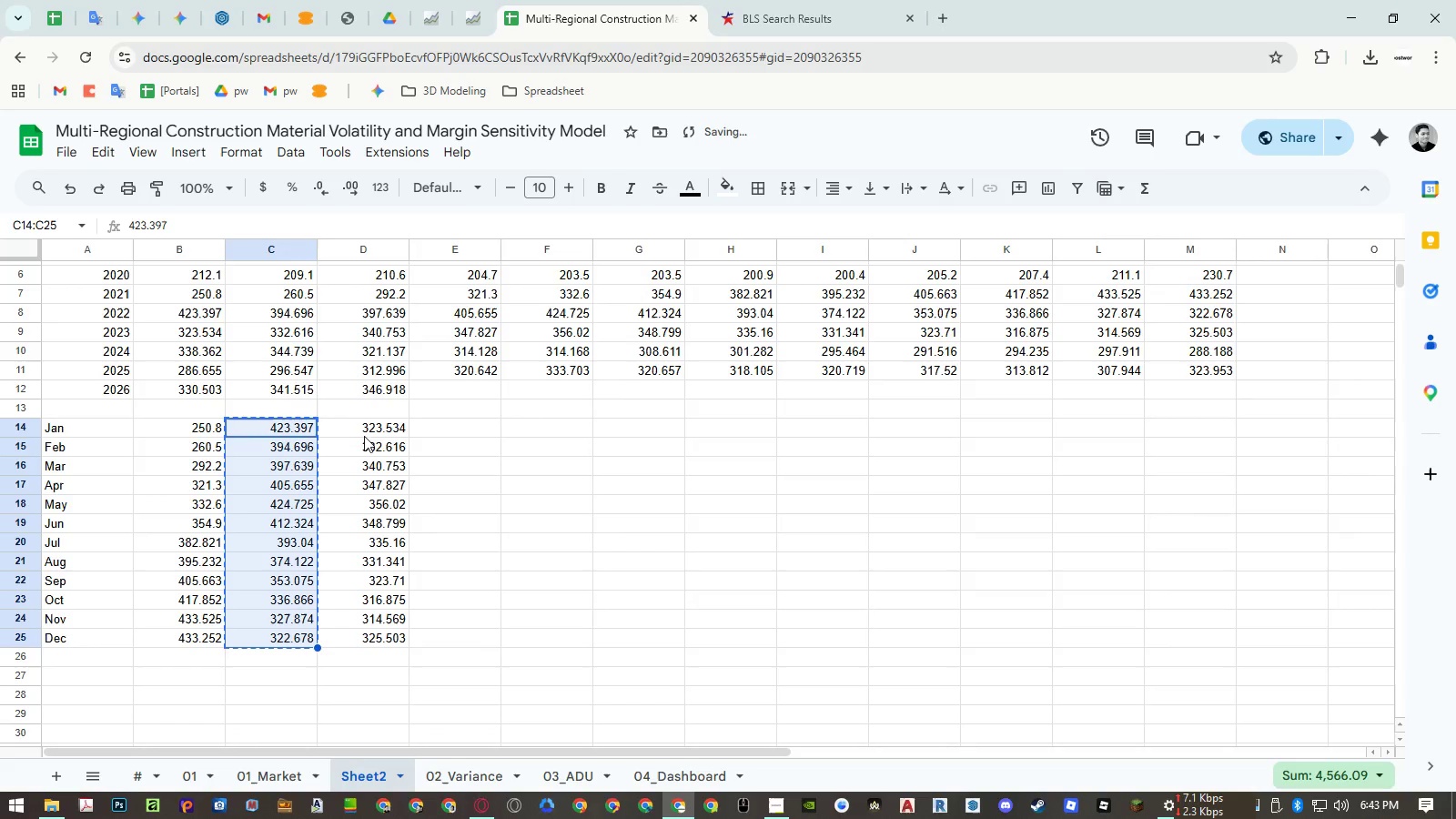 
left_click_drag(start_coordinate=[364, 436], to_coordinate=[361, 639])
 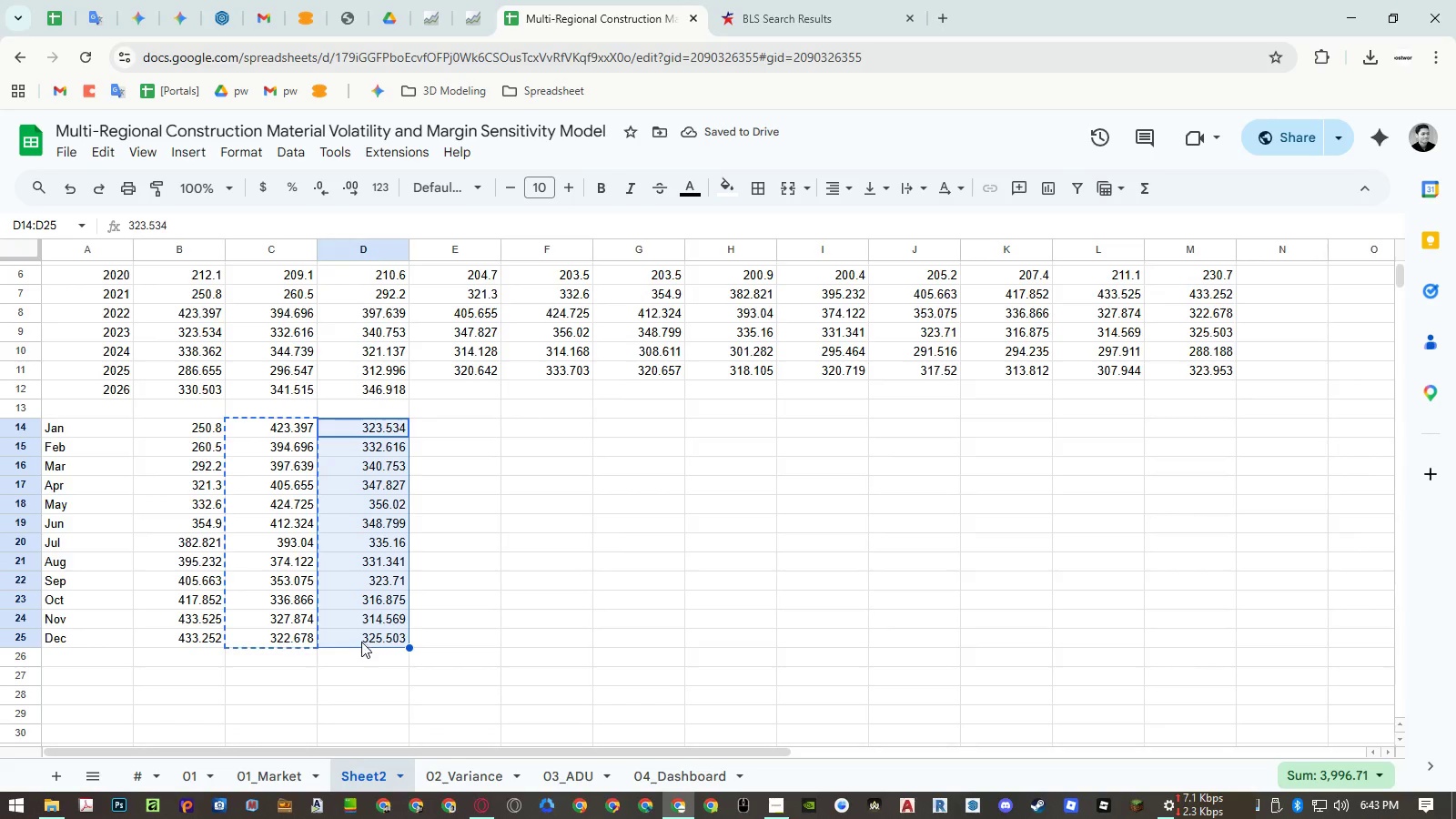 
key(Control+ControlLeft)
 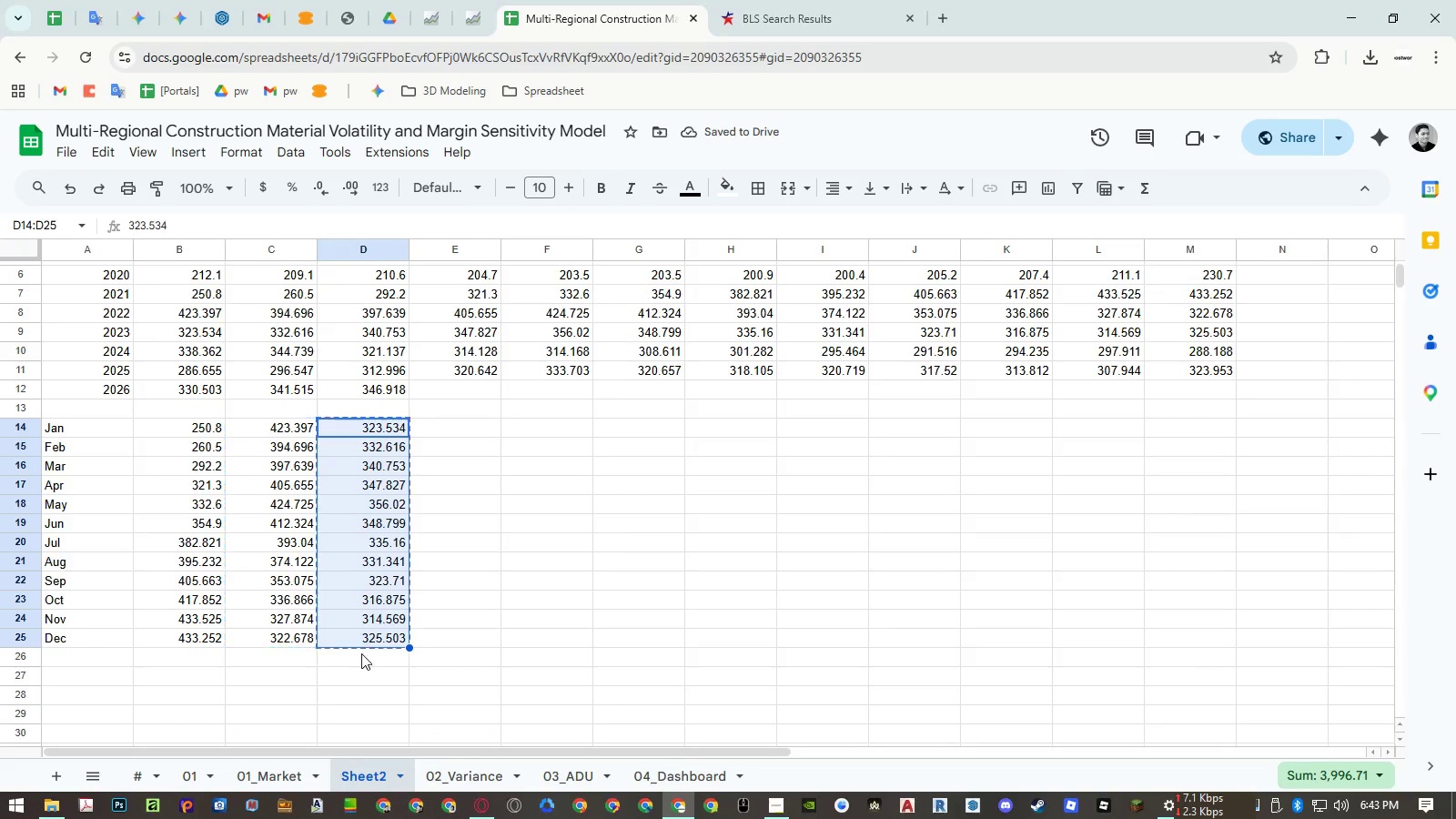 
key(Control+C)
 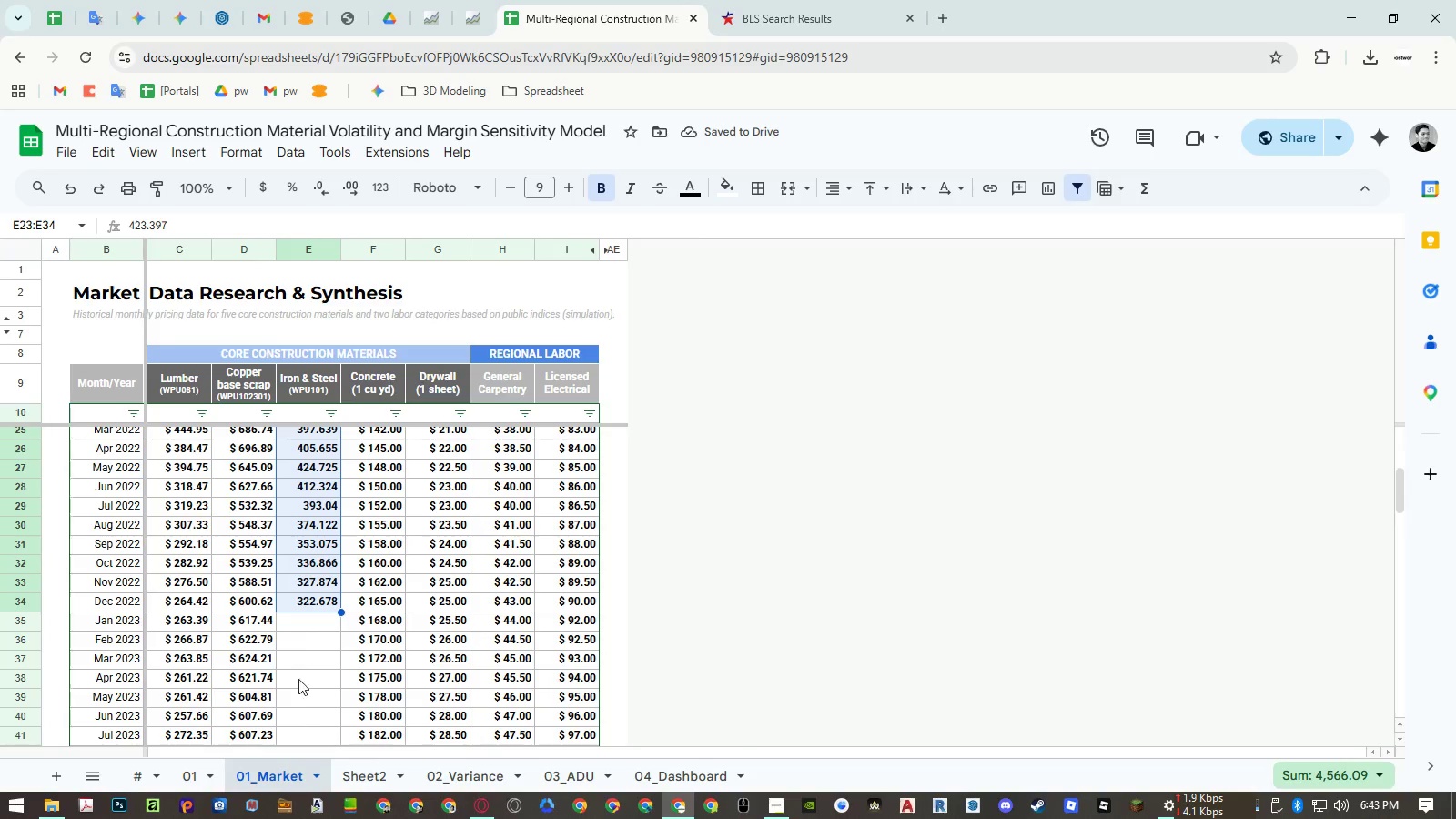 
left_click([301, 628])
 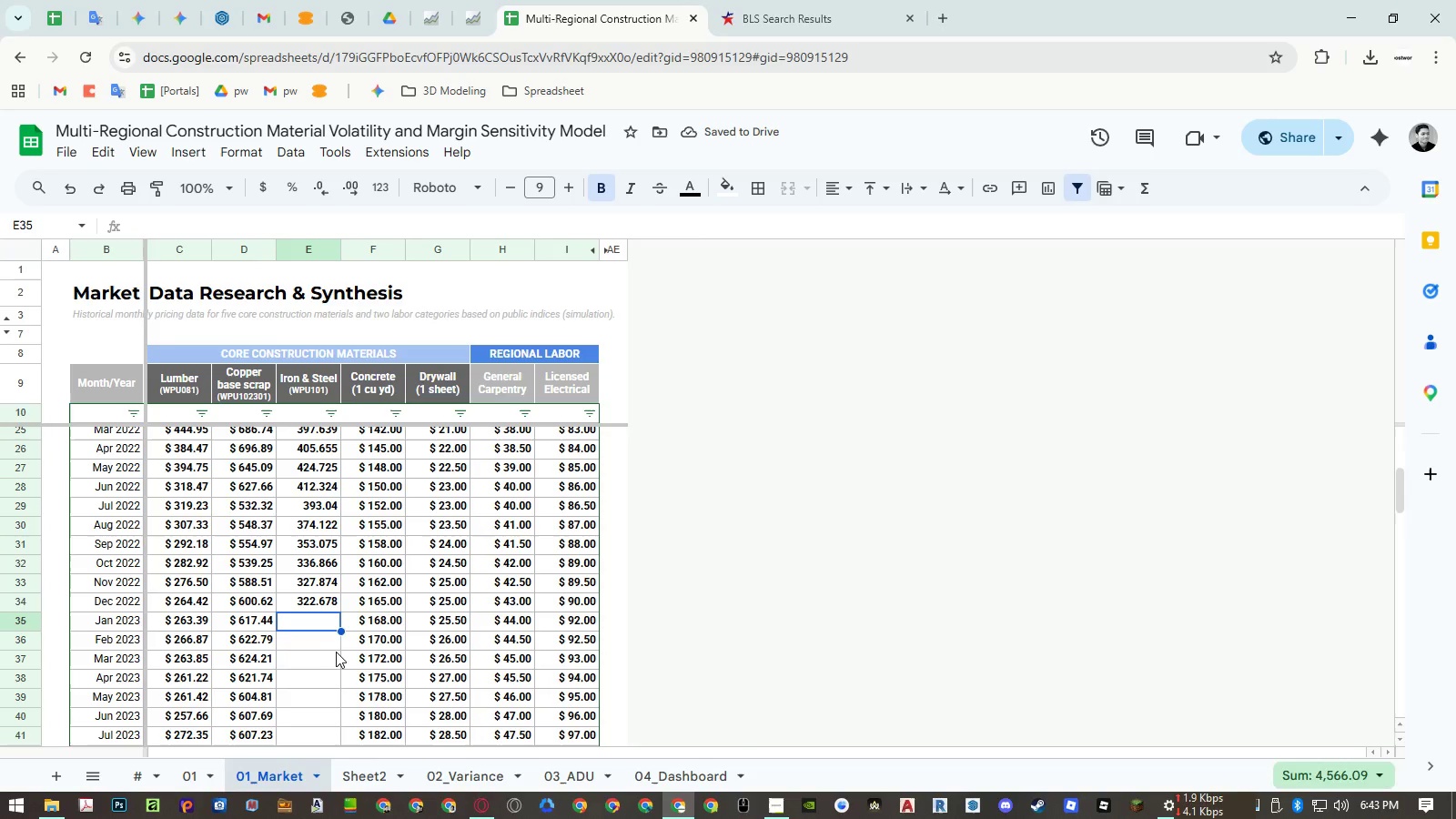 
key(Control+ControlLeft)
 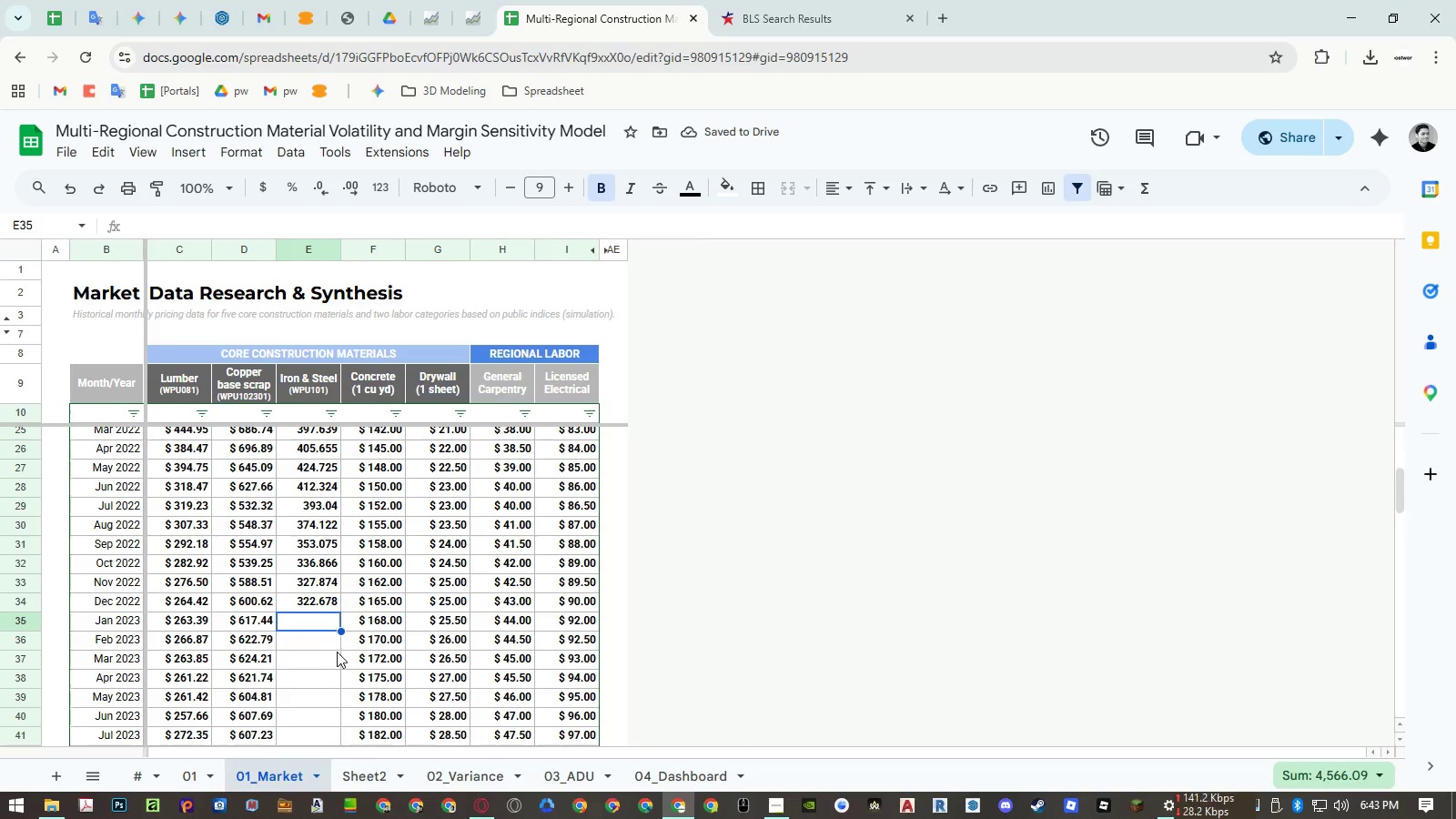 
key(Control+Shift+ShiftLeft)
 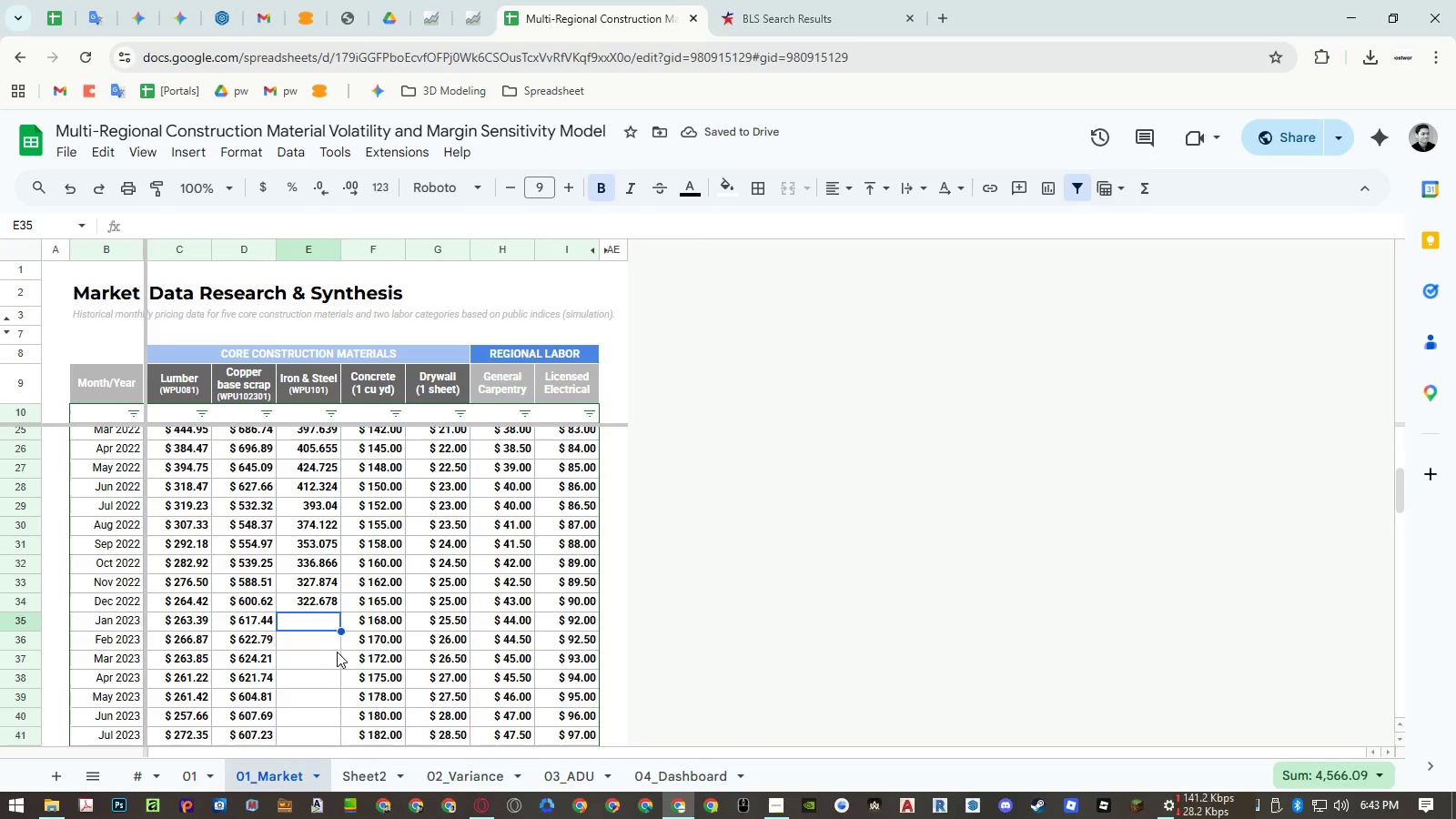 
key(Control+Shift+V)
 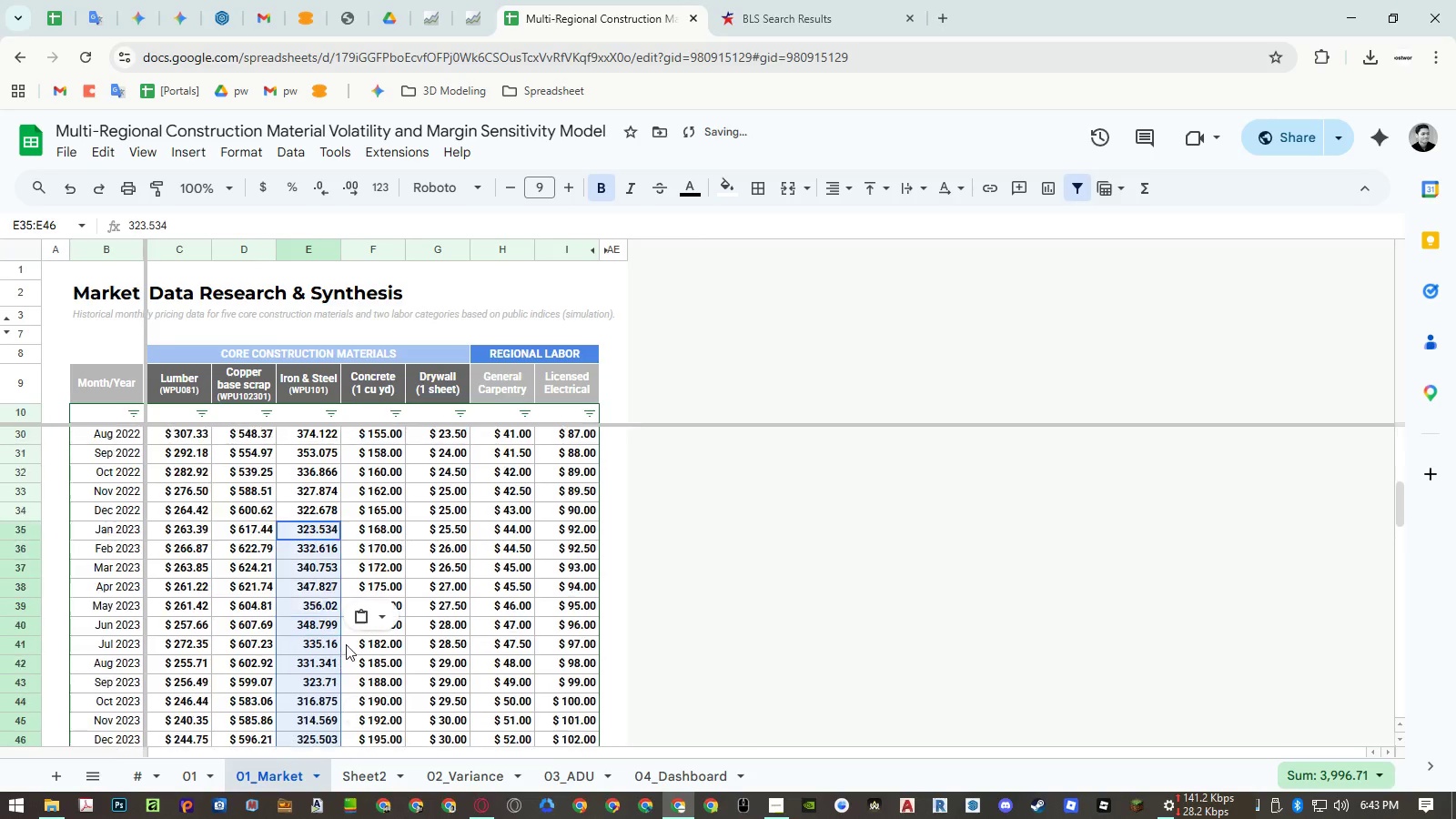 
scroll: coordinate [346, 644], scroll_direction: down, amount: 1.0
 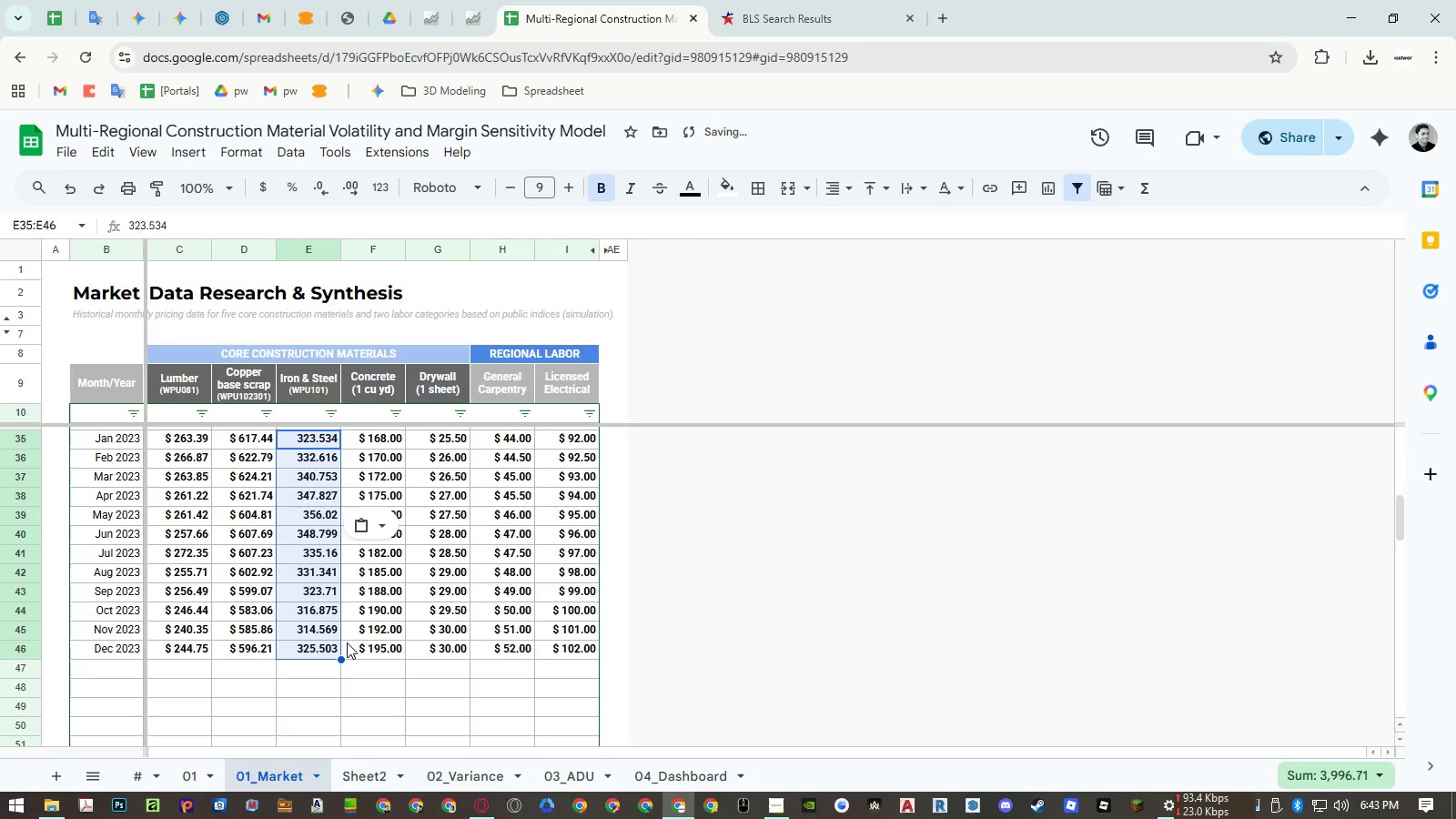 
key(Control+ArrowDown)
 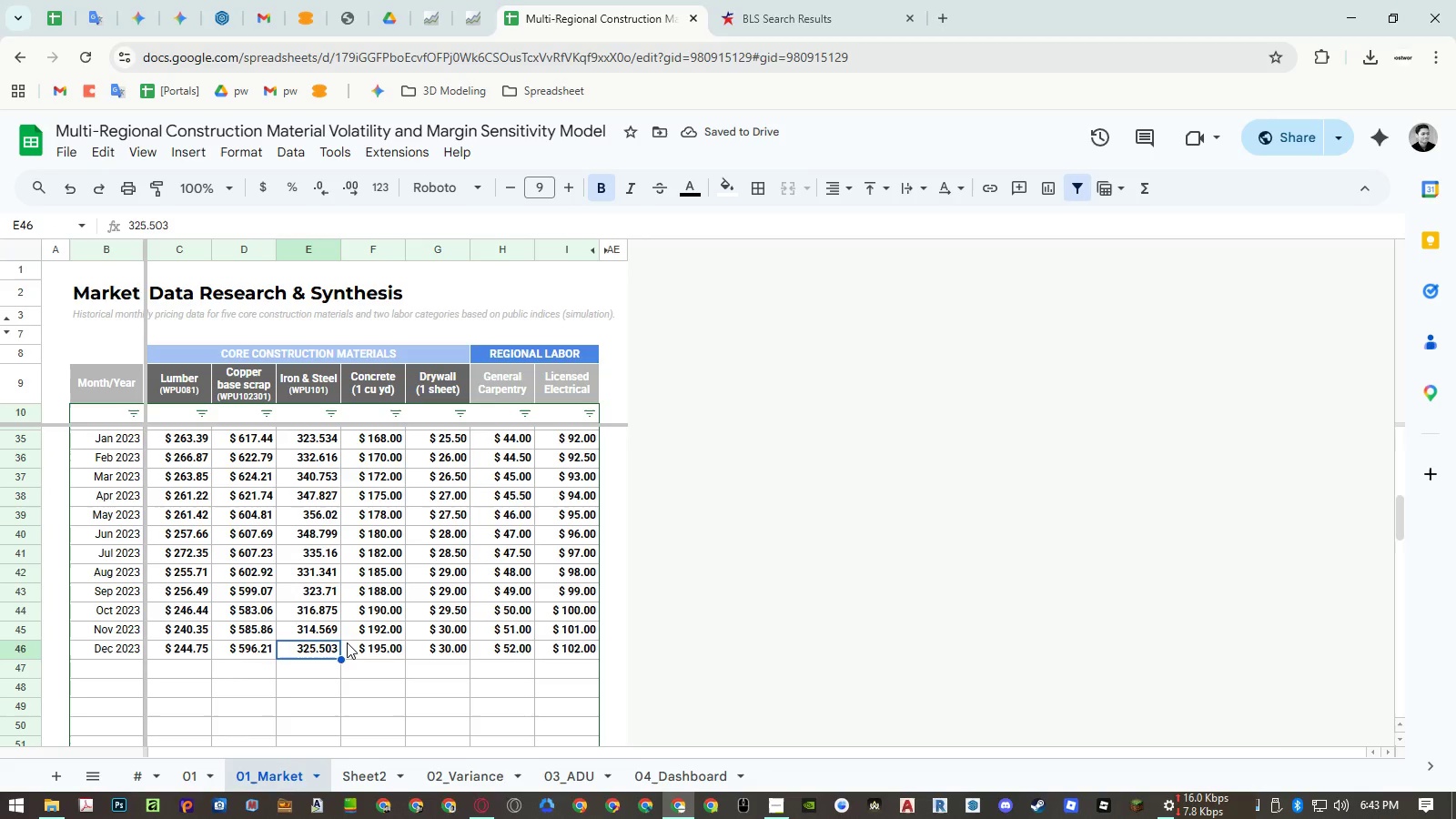 
key(ArrowDown)
 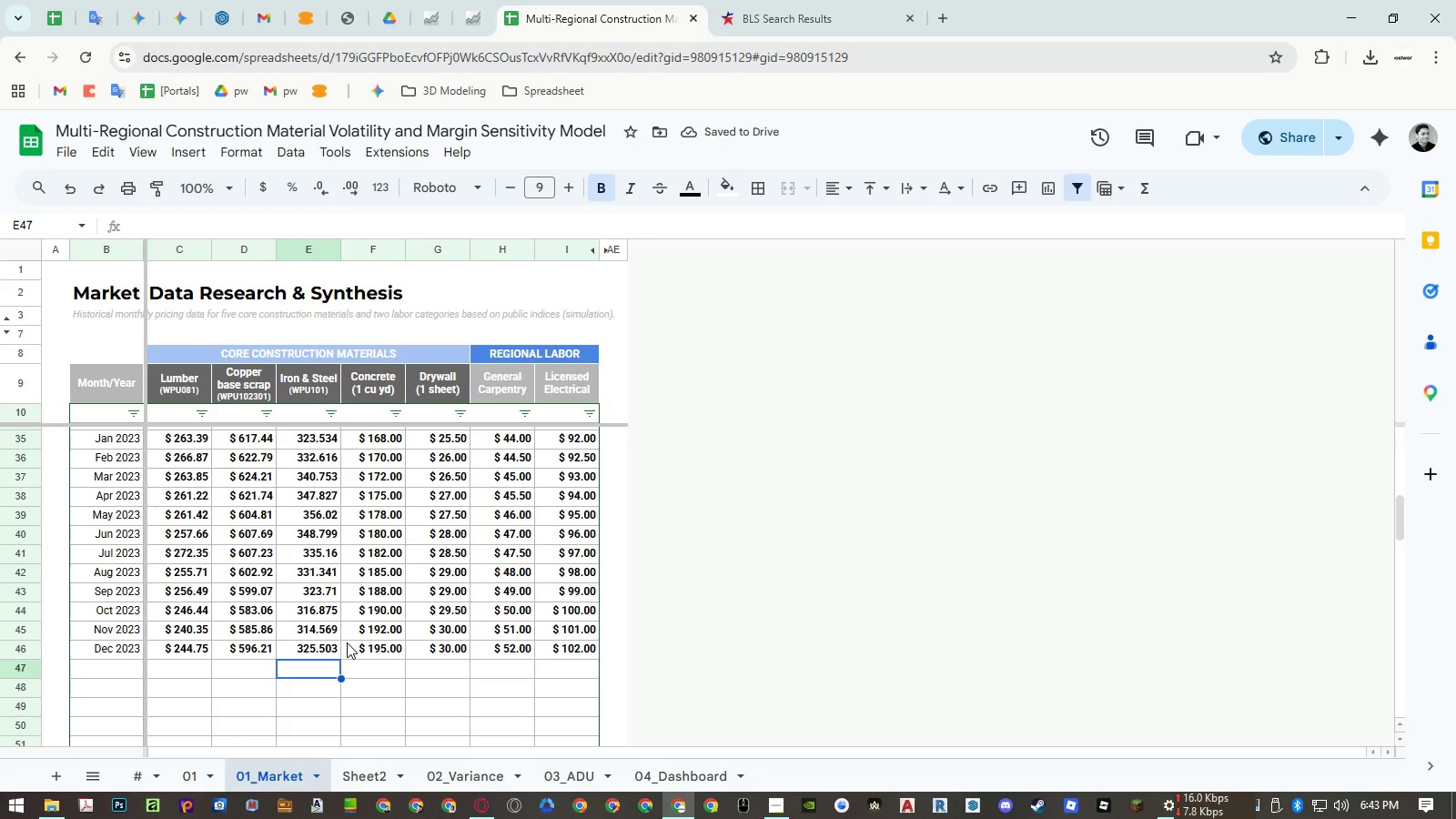 
key(Control+C)
 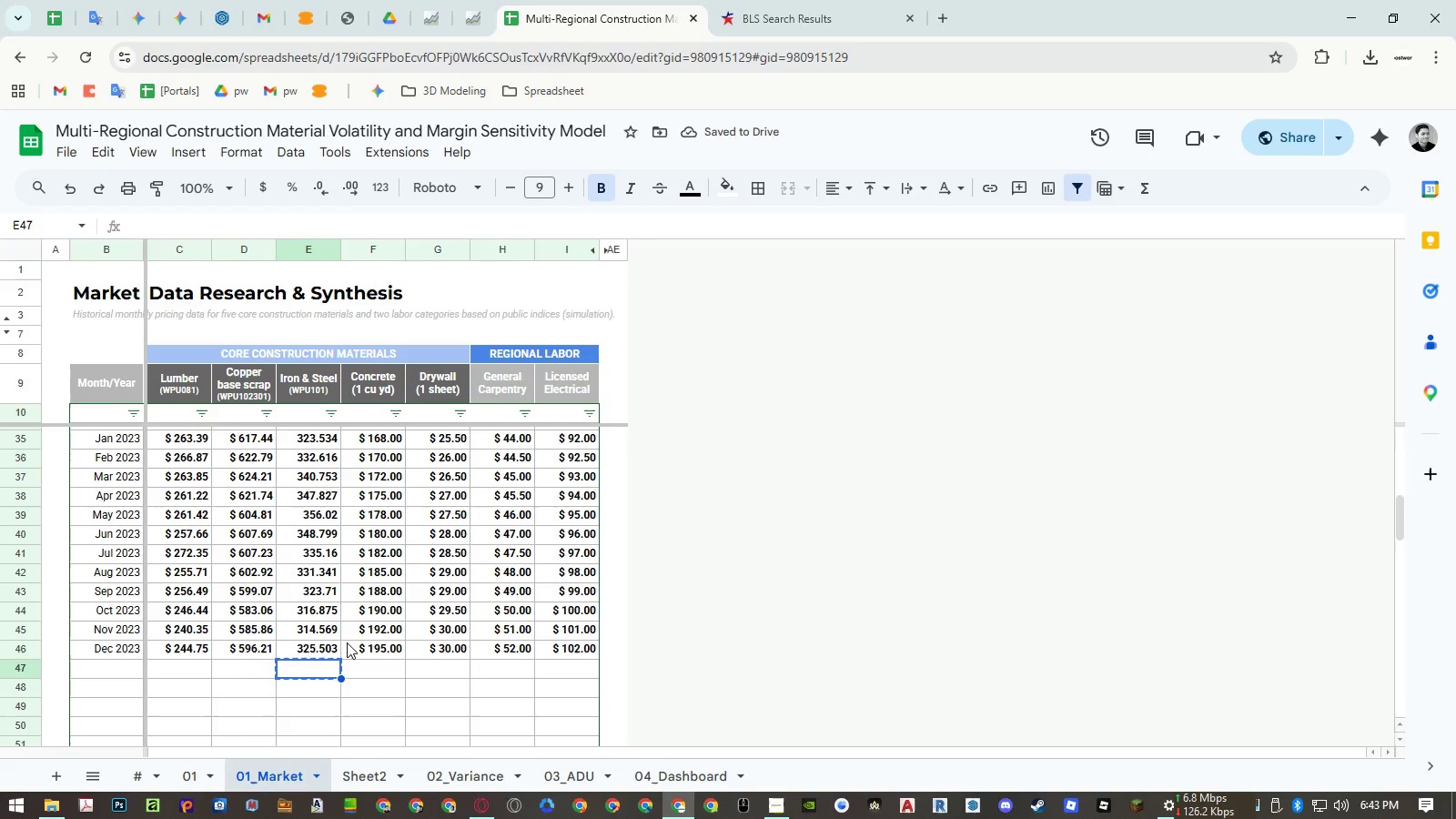 
key(Control+Shift+ArrowUp)
 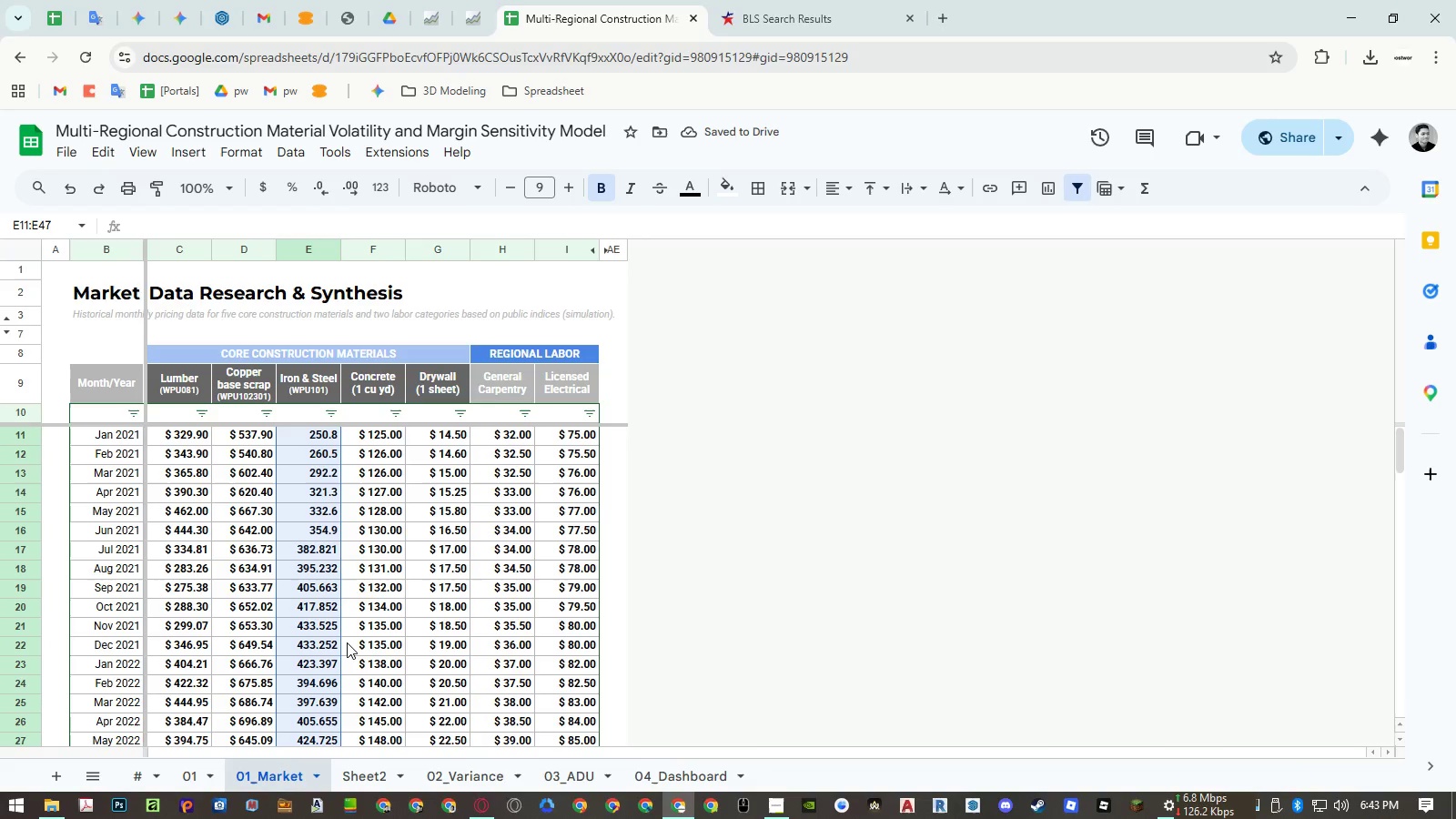 
key(Control+Shift+ArrowUp)
 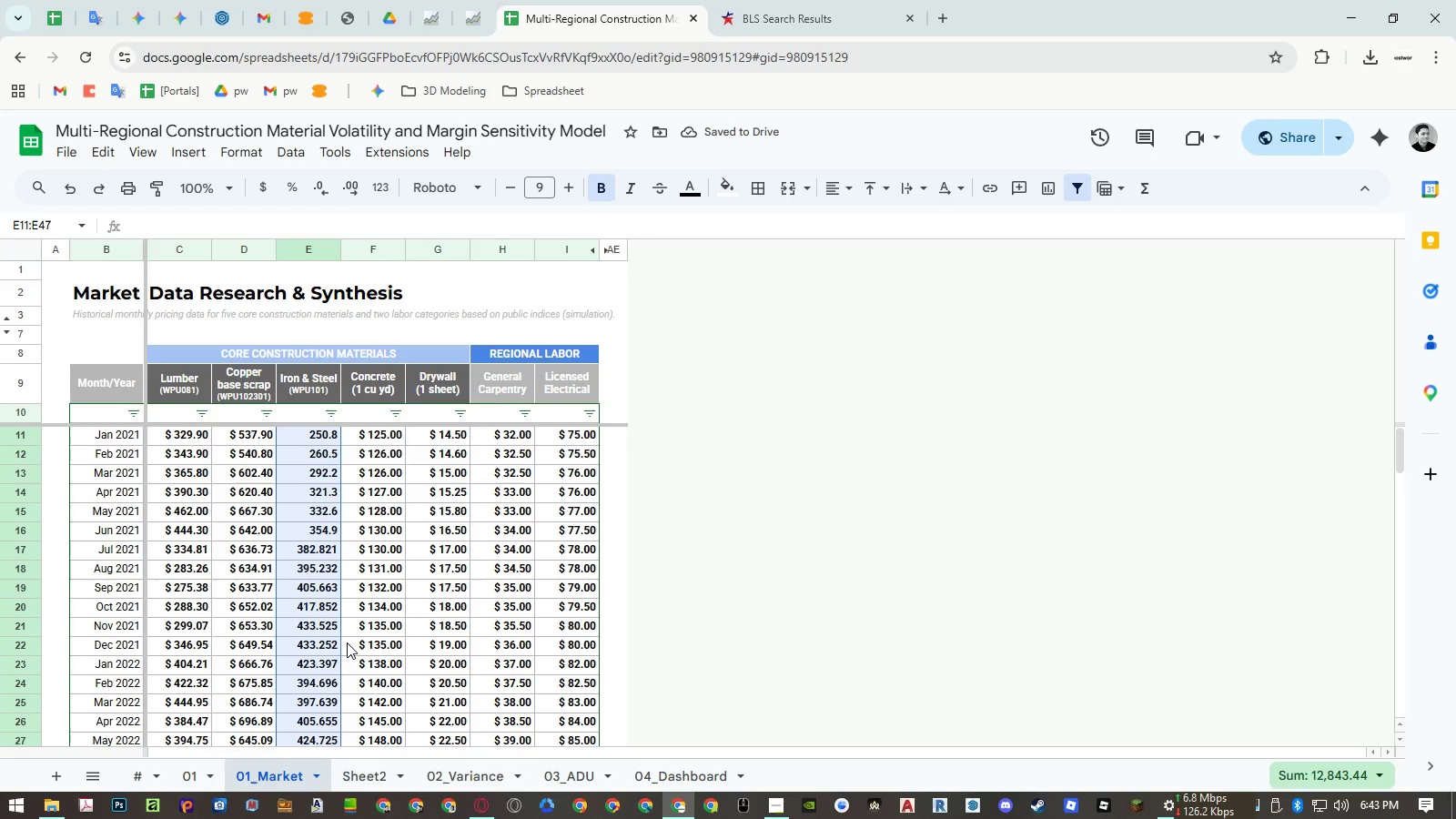 
key(Alt+Control+V)
 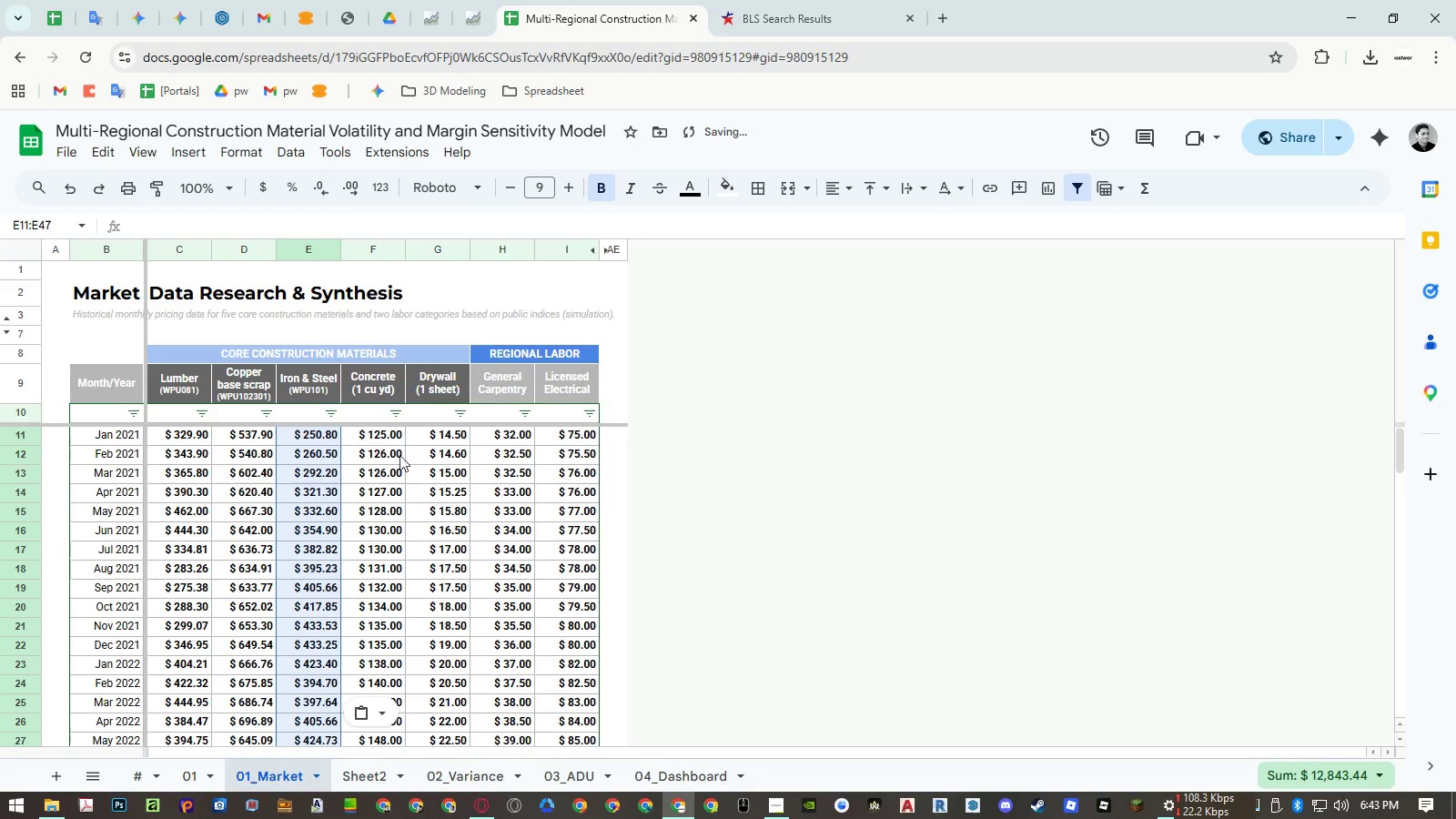 
left_click([373, 420])
 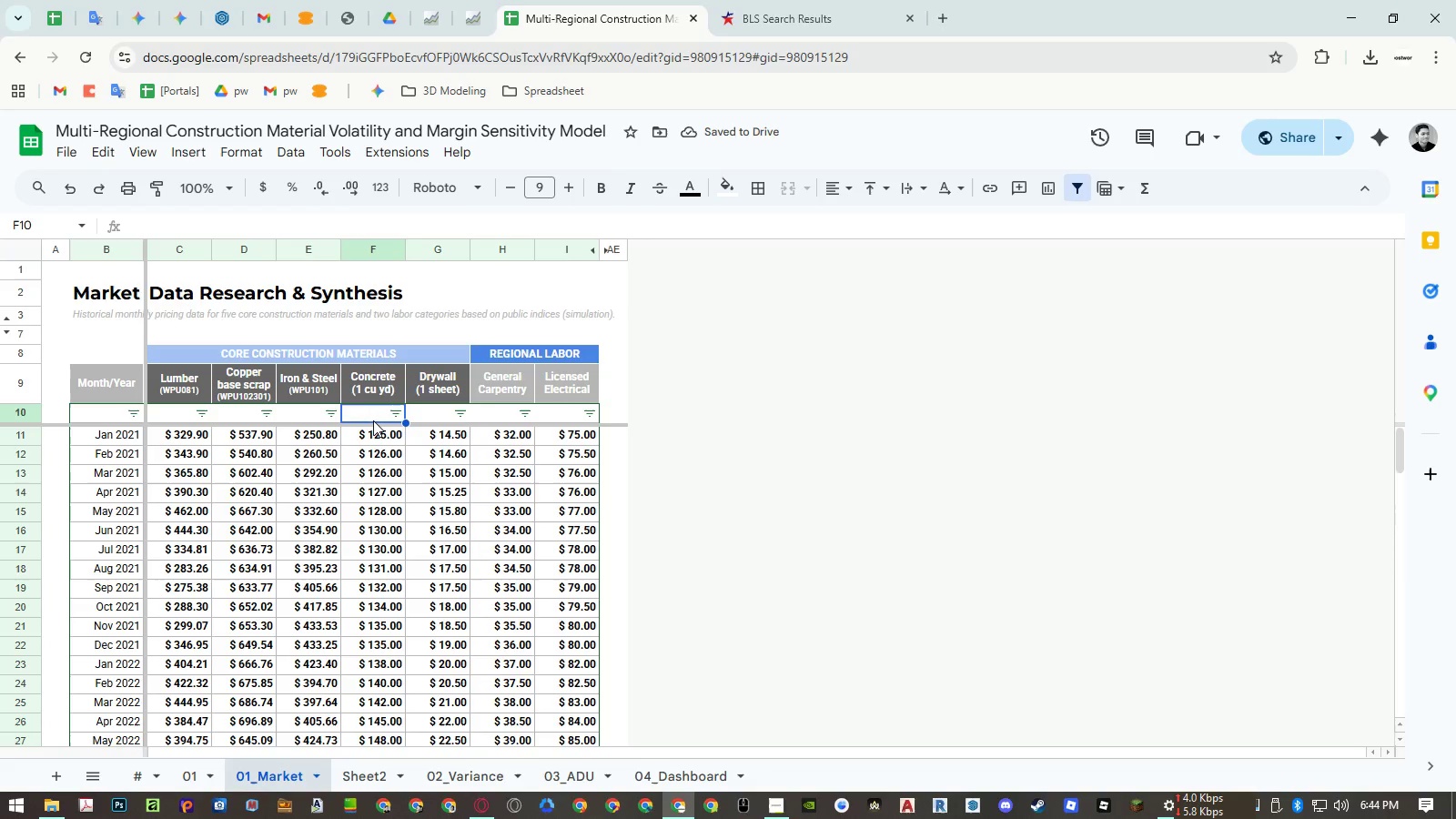 
key(ArrowDown)
 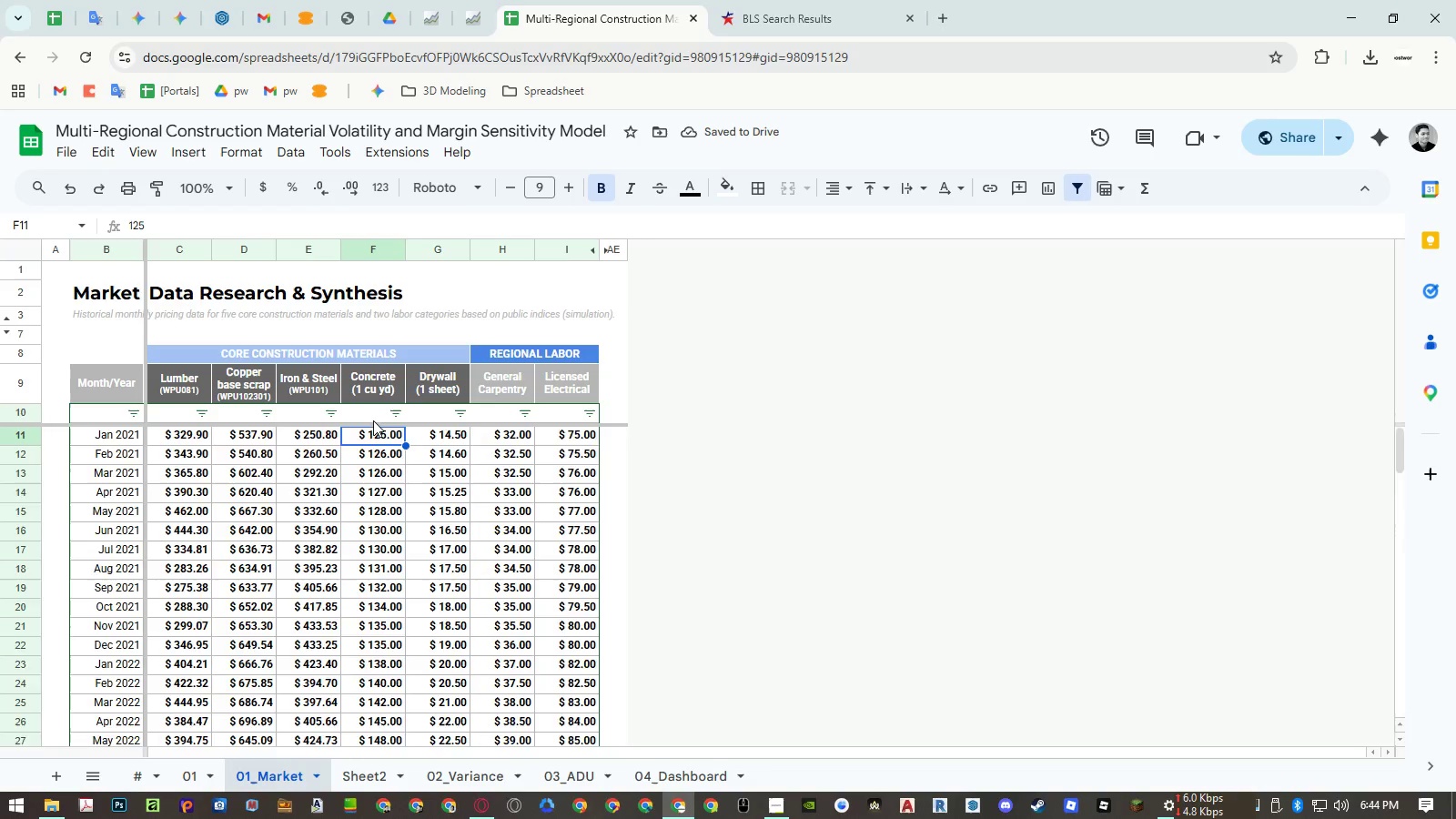 
key(Control+Shift+ArrowDown)
 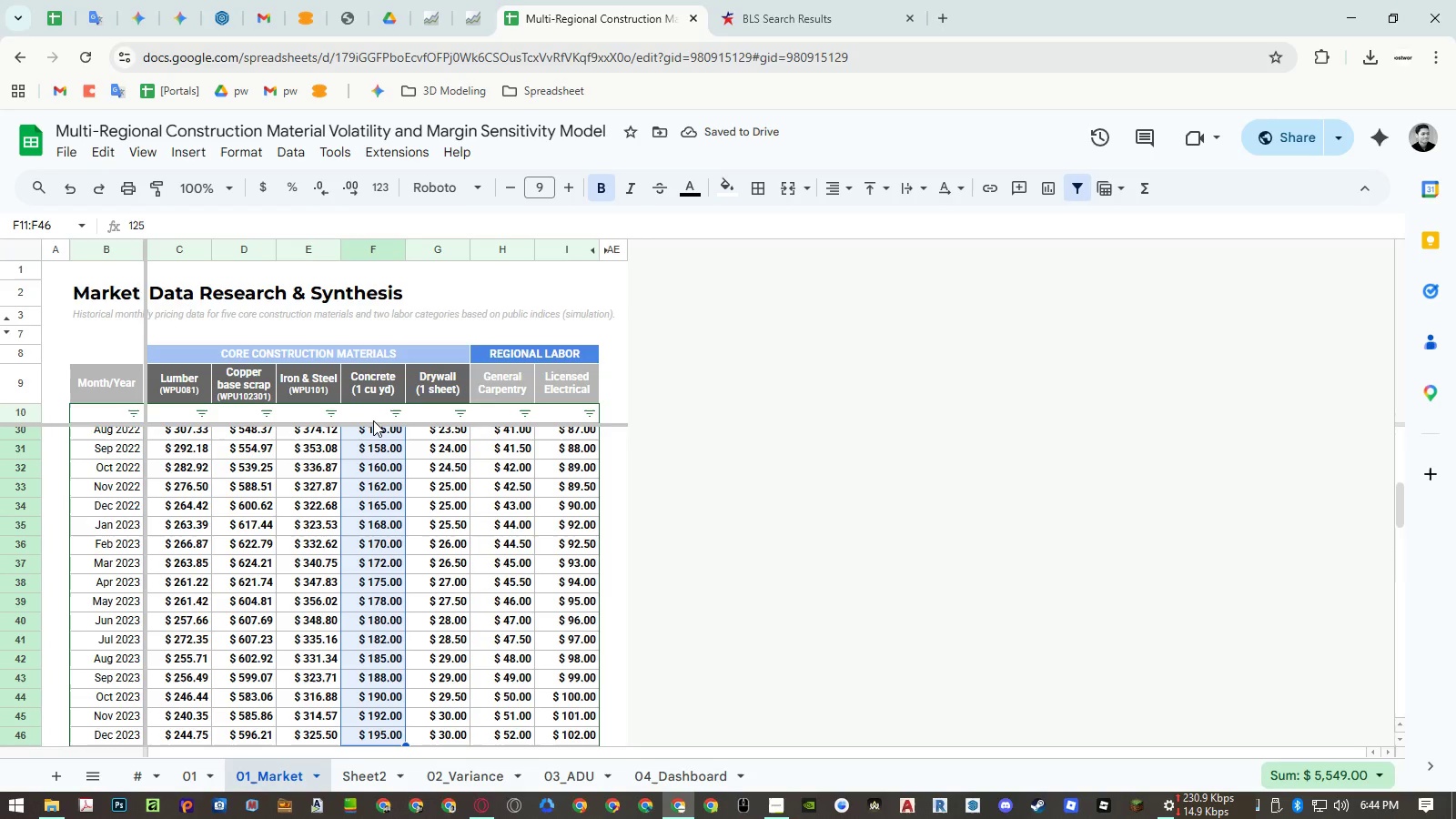 
key(Delete)
 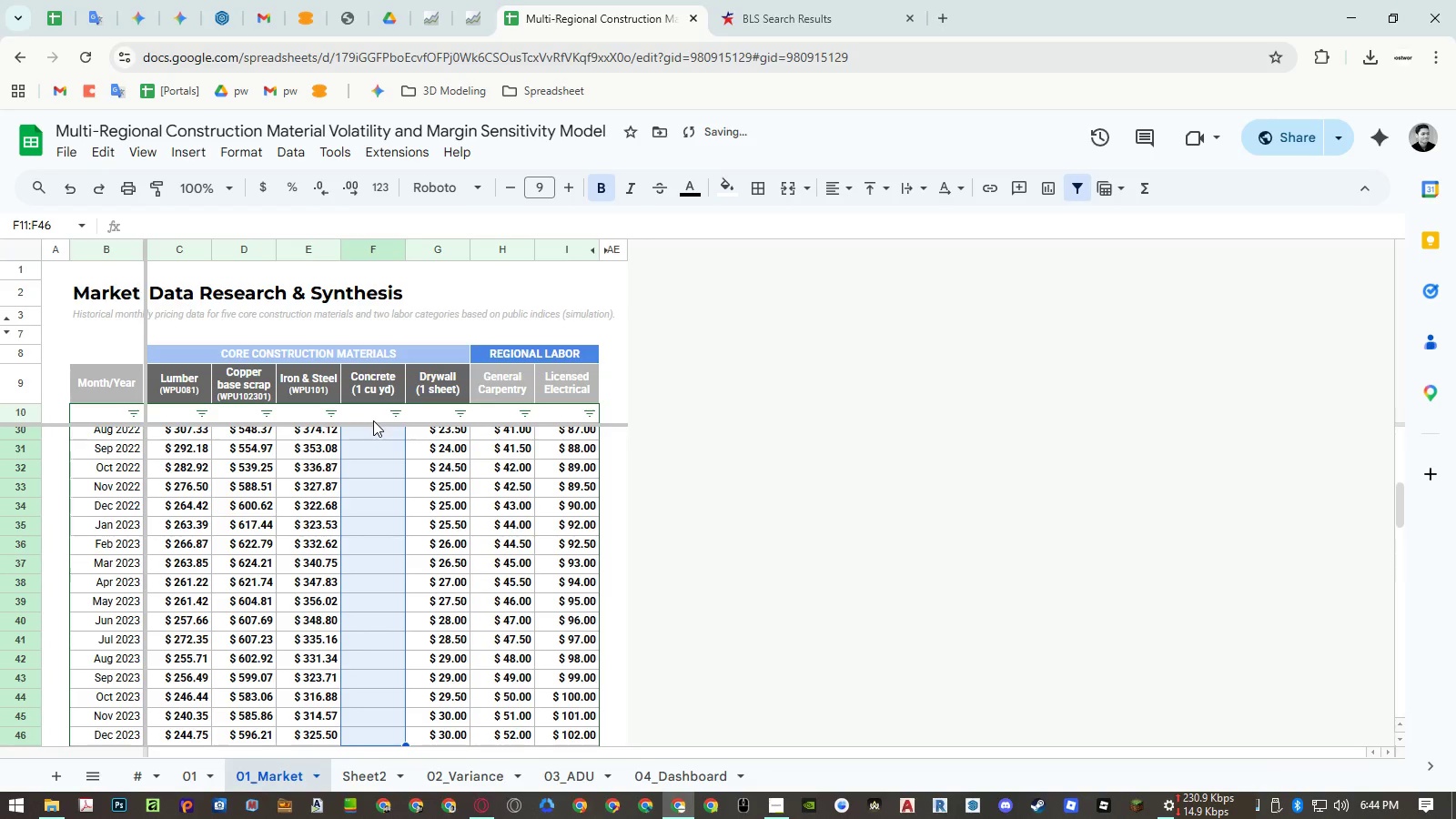 
key(Control+ArrowUp)
 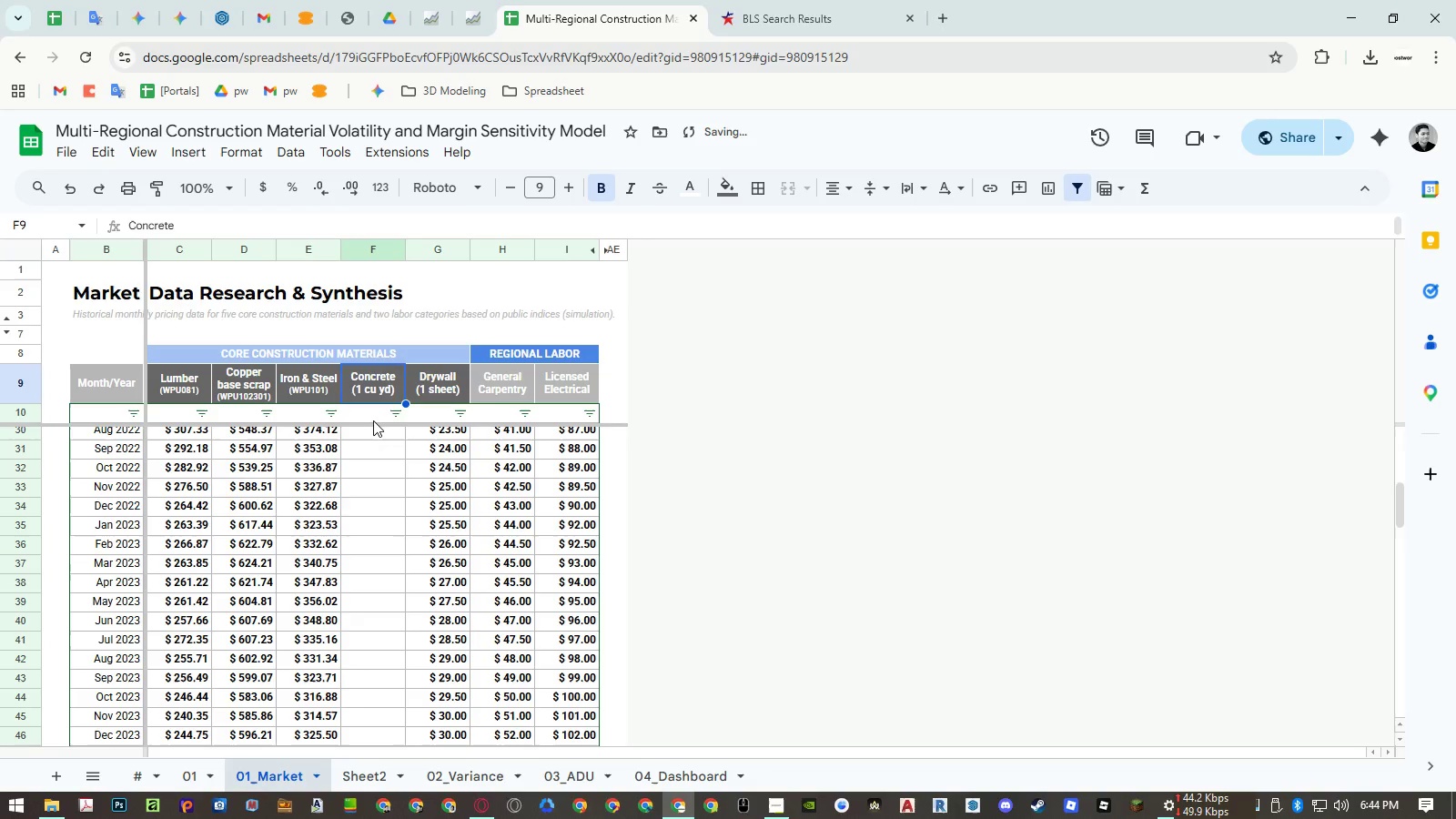 
key(ArrowDown)
 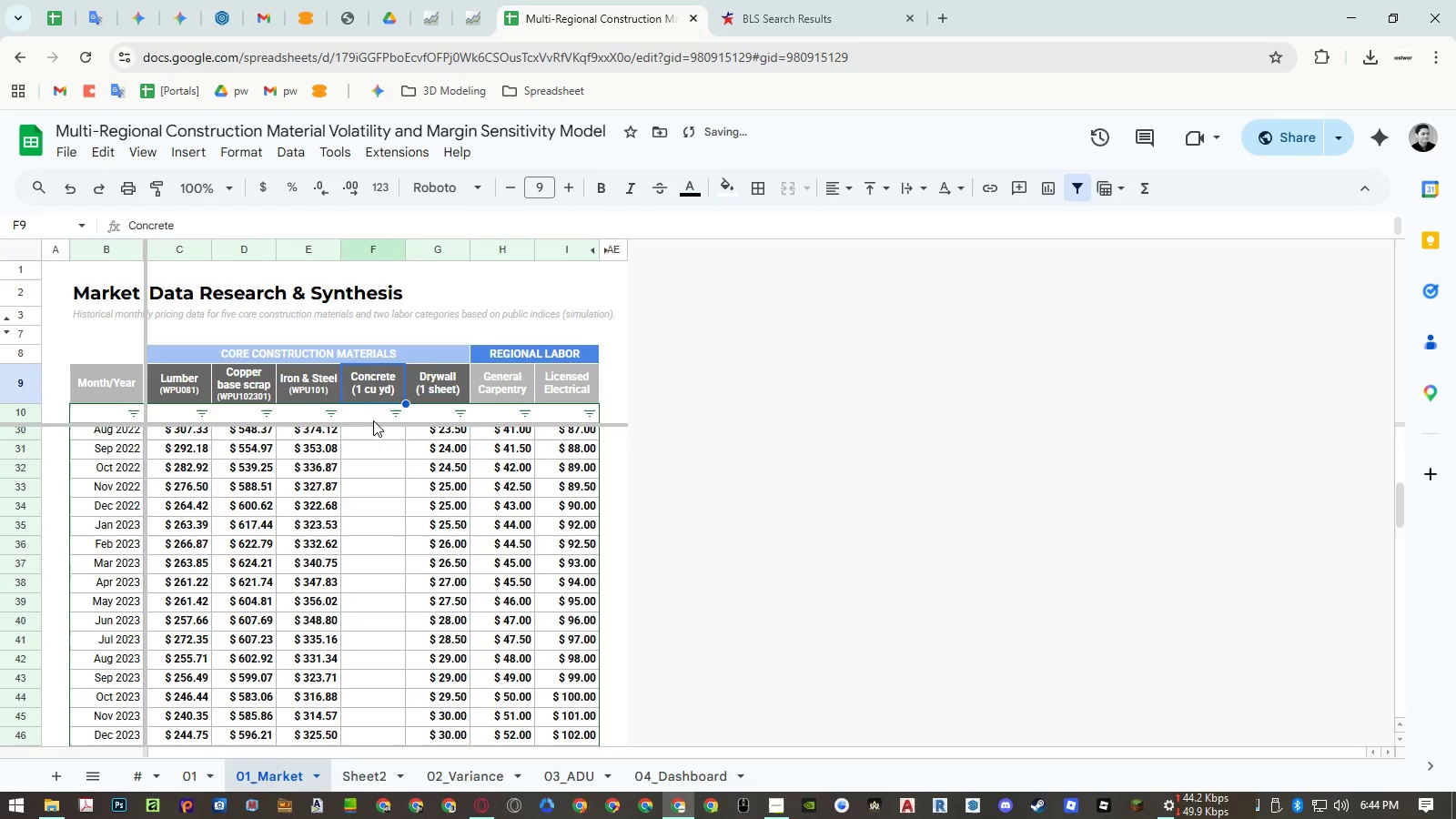 
key(ArrowUp)
 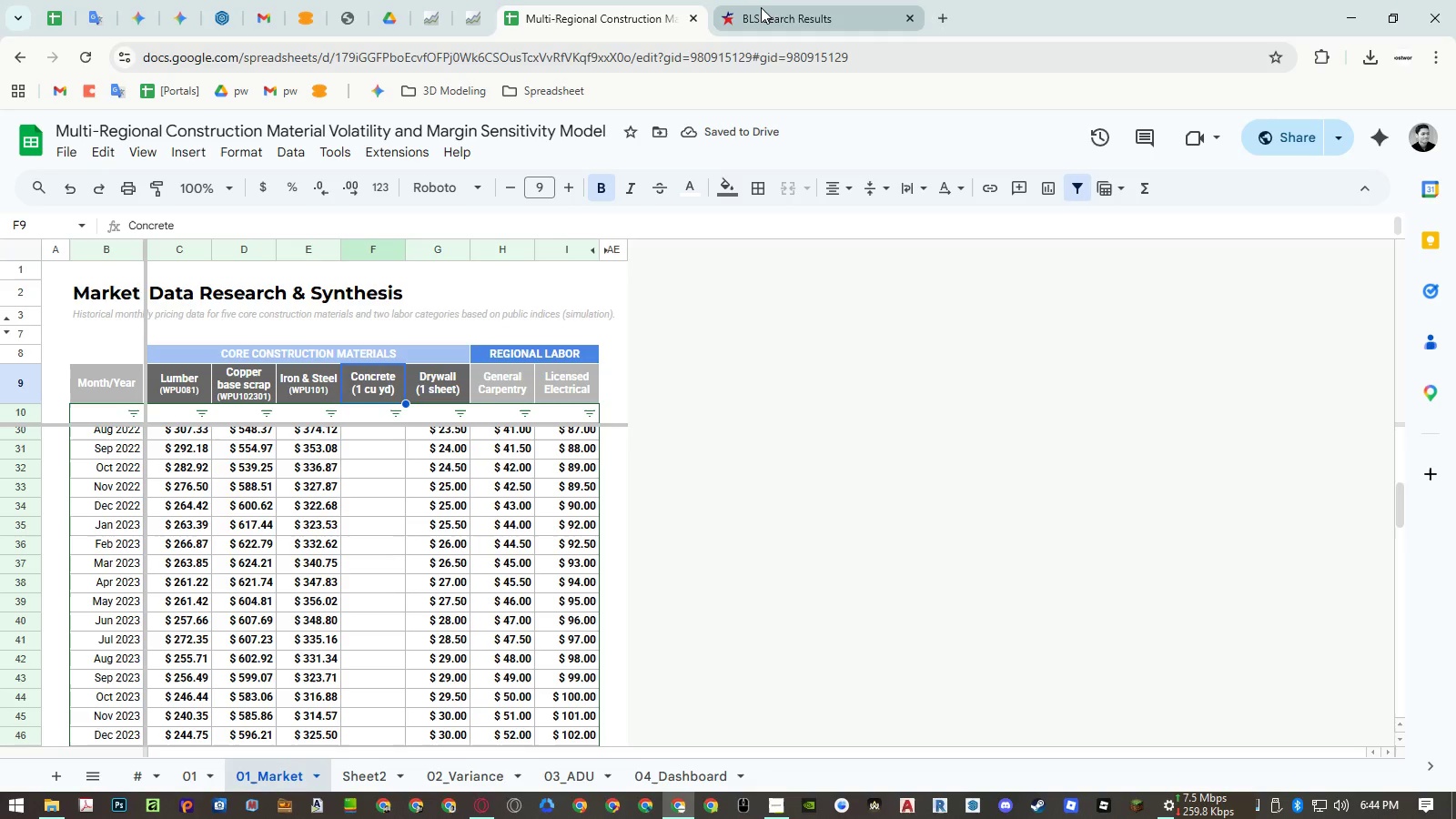 
left_click([761, 7])
 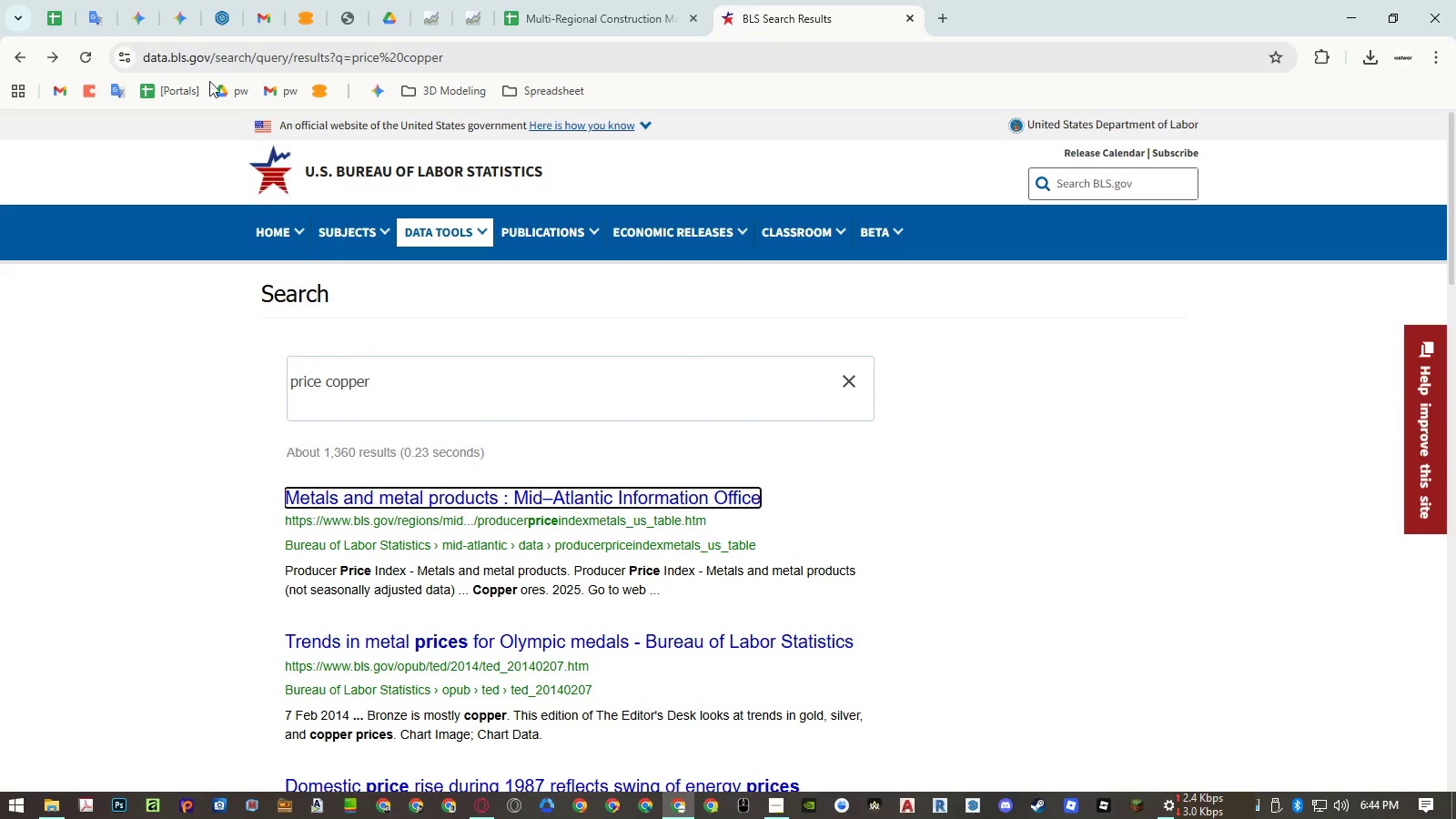 
left_click([47, 64])
 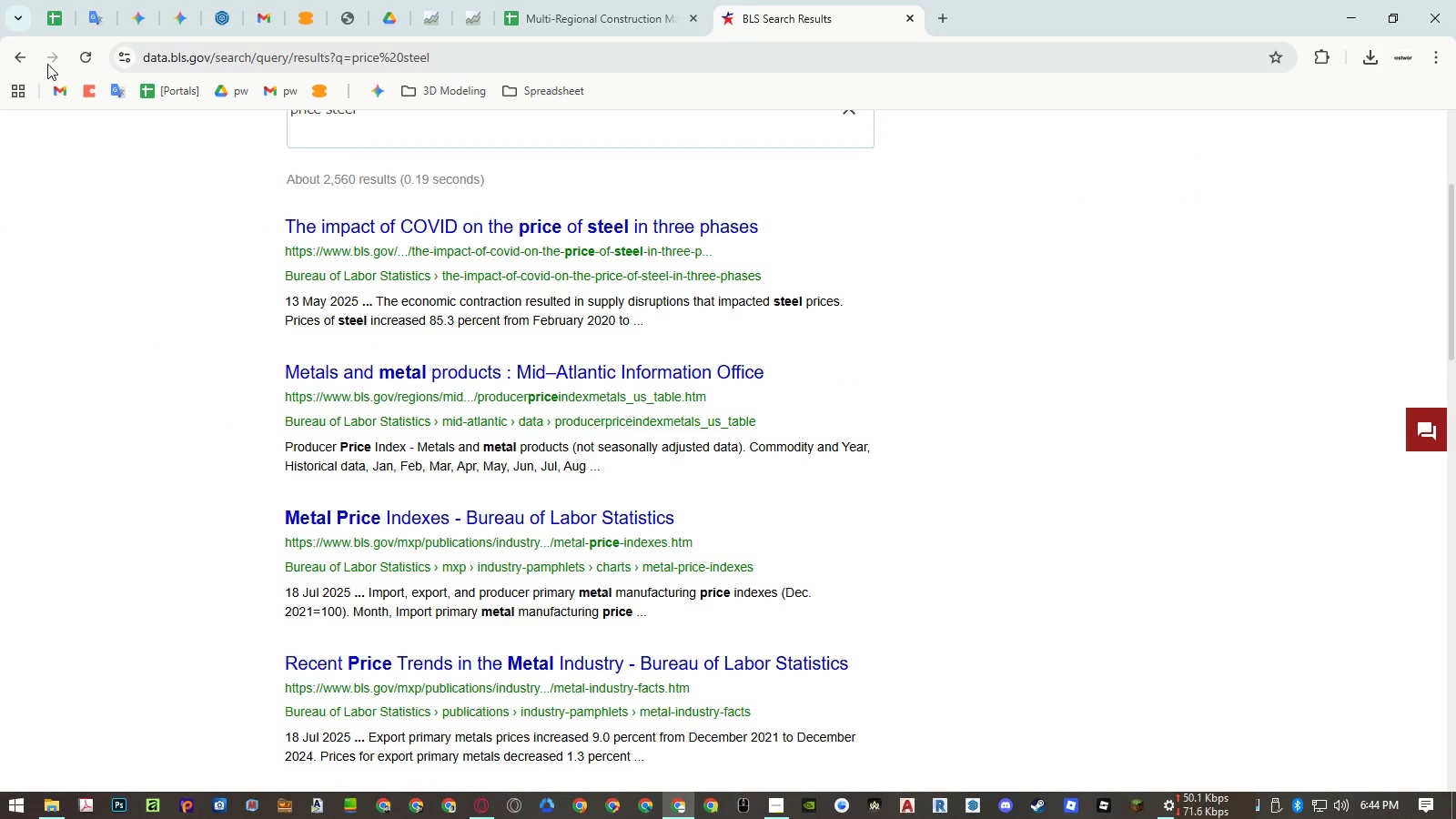 
left_click([47, 64])
 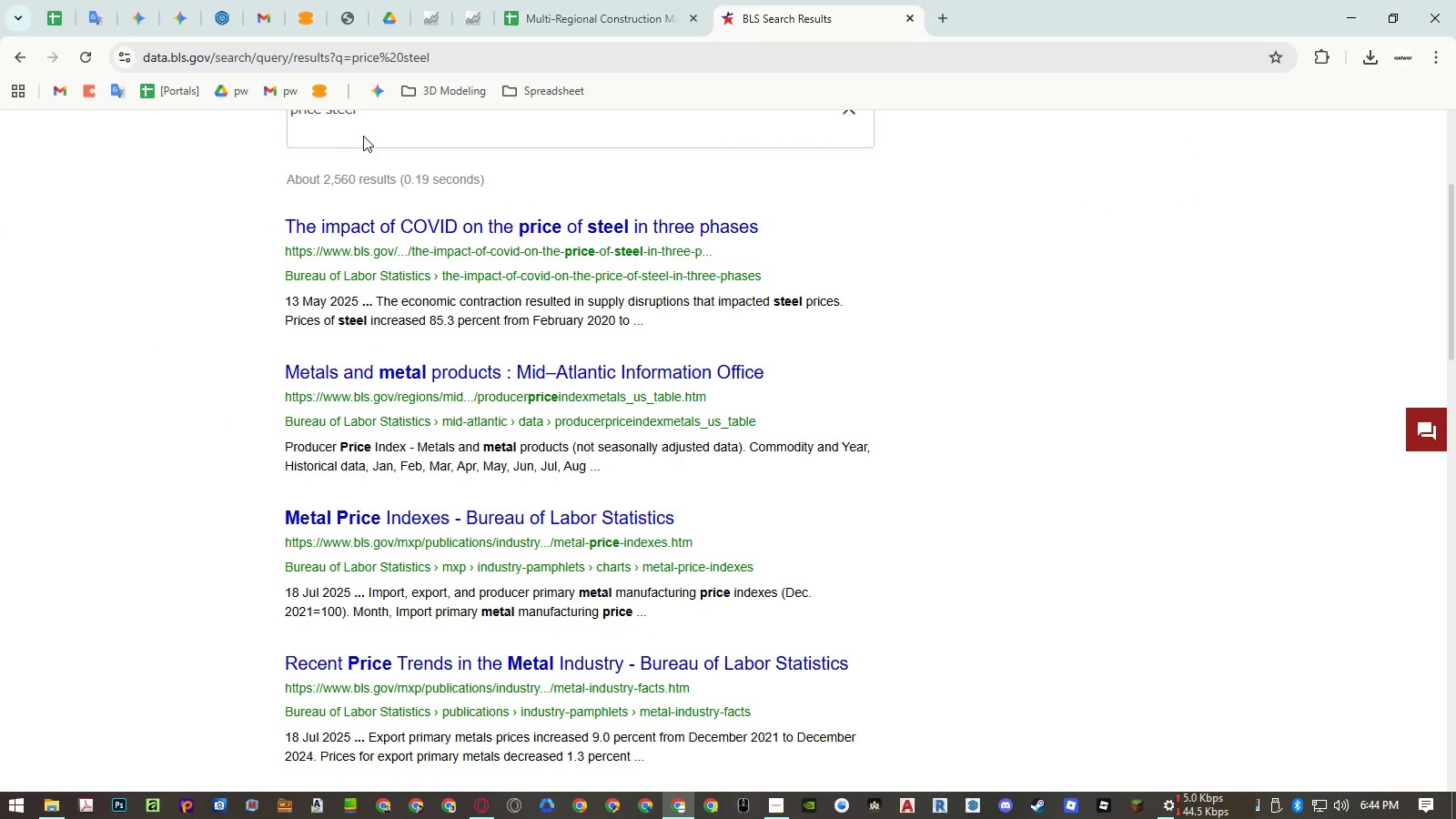 
scroll: coordinate [364, 136], scroll_direction: up, amount: 2.0
 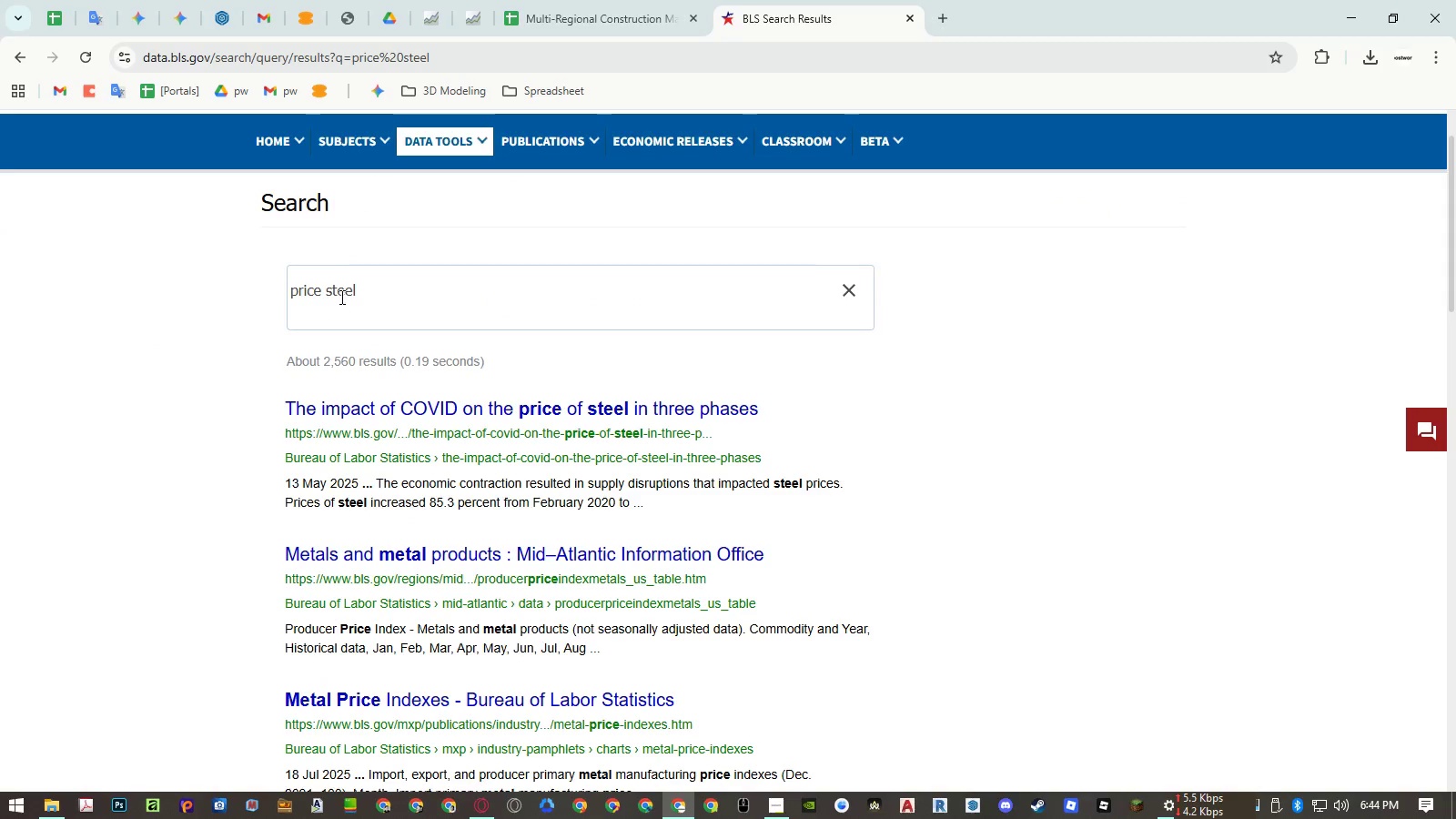 
double_click([341, 295])
 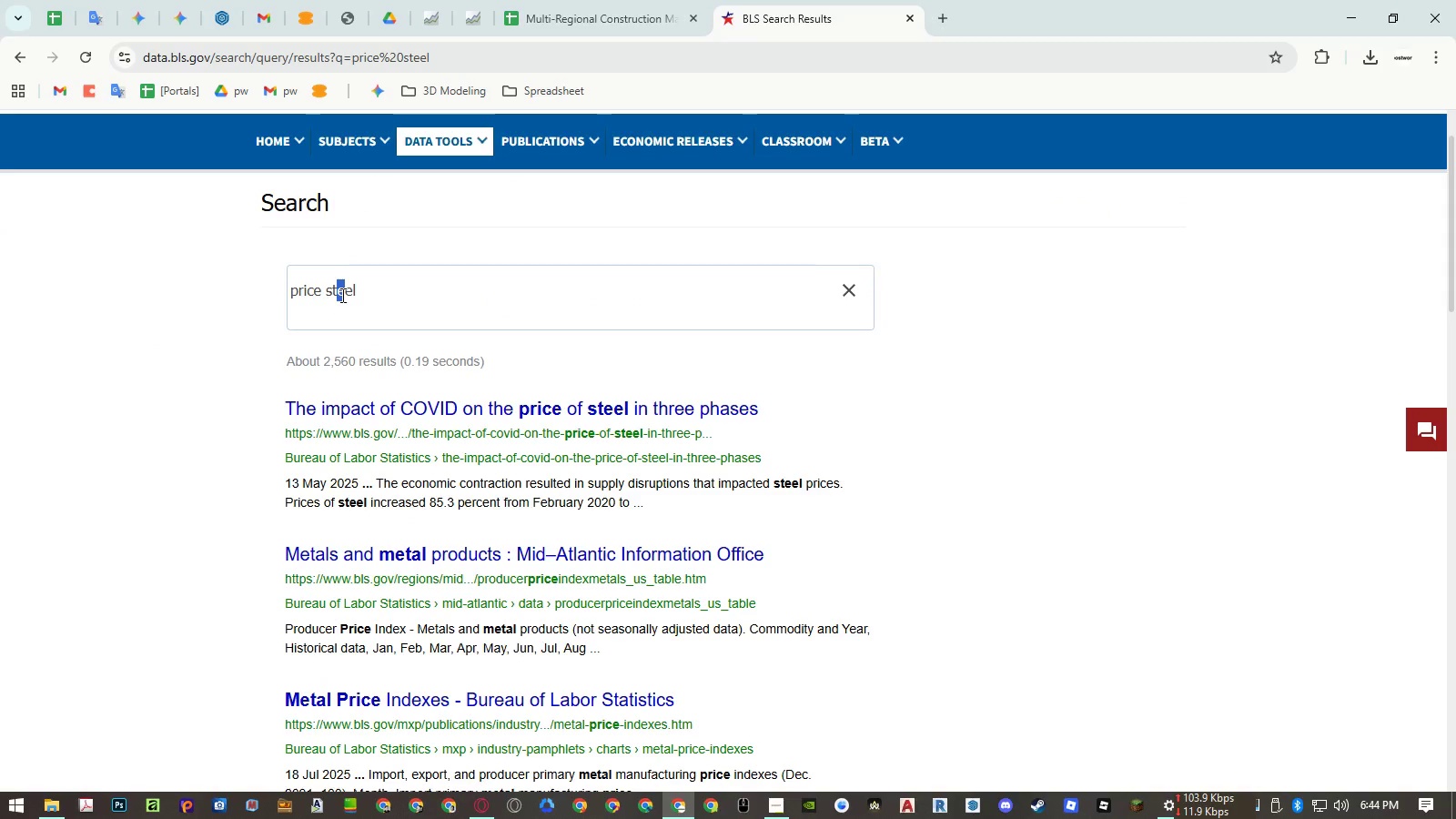 
double_click([341, 295])
 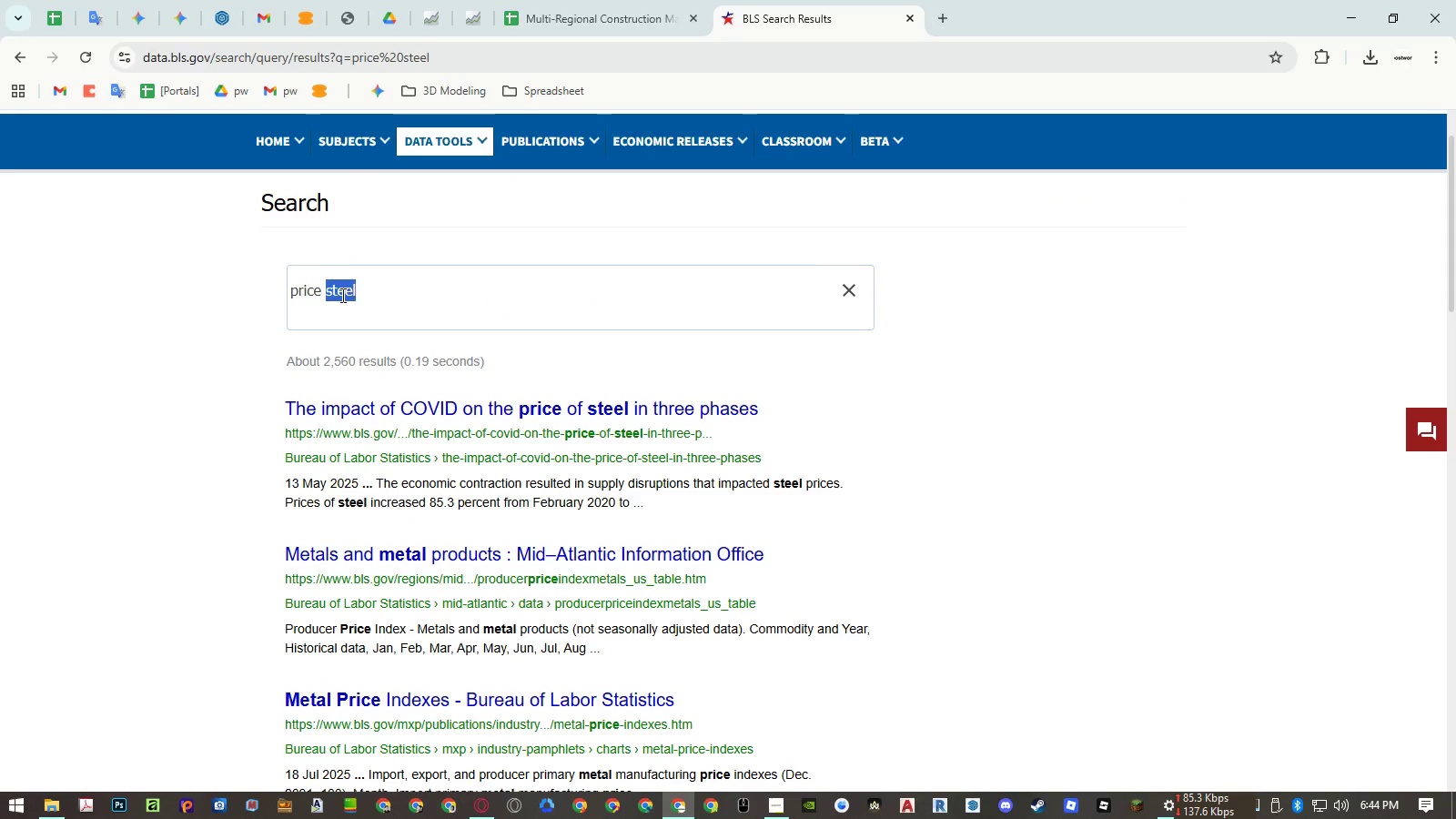 
type(concrete)
 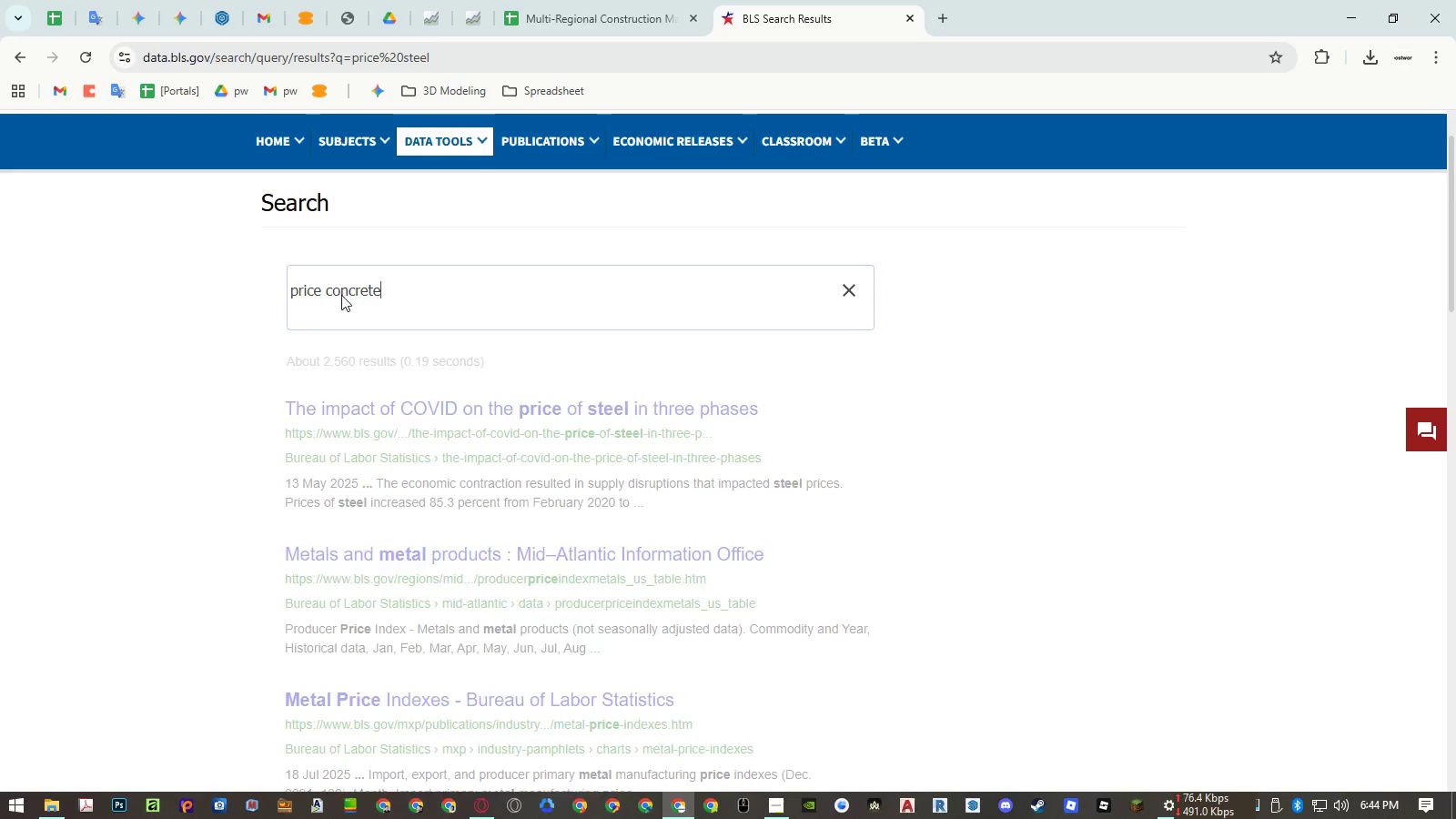 
key(Enter)
 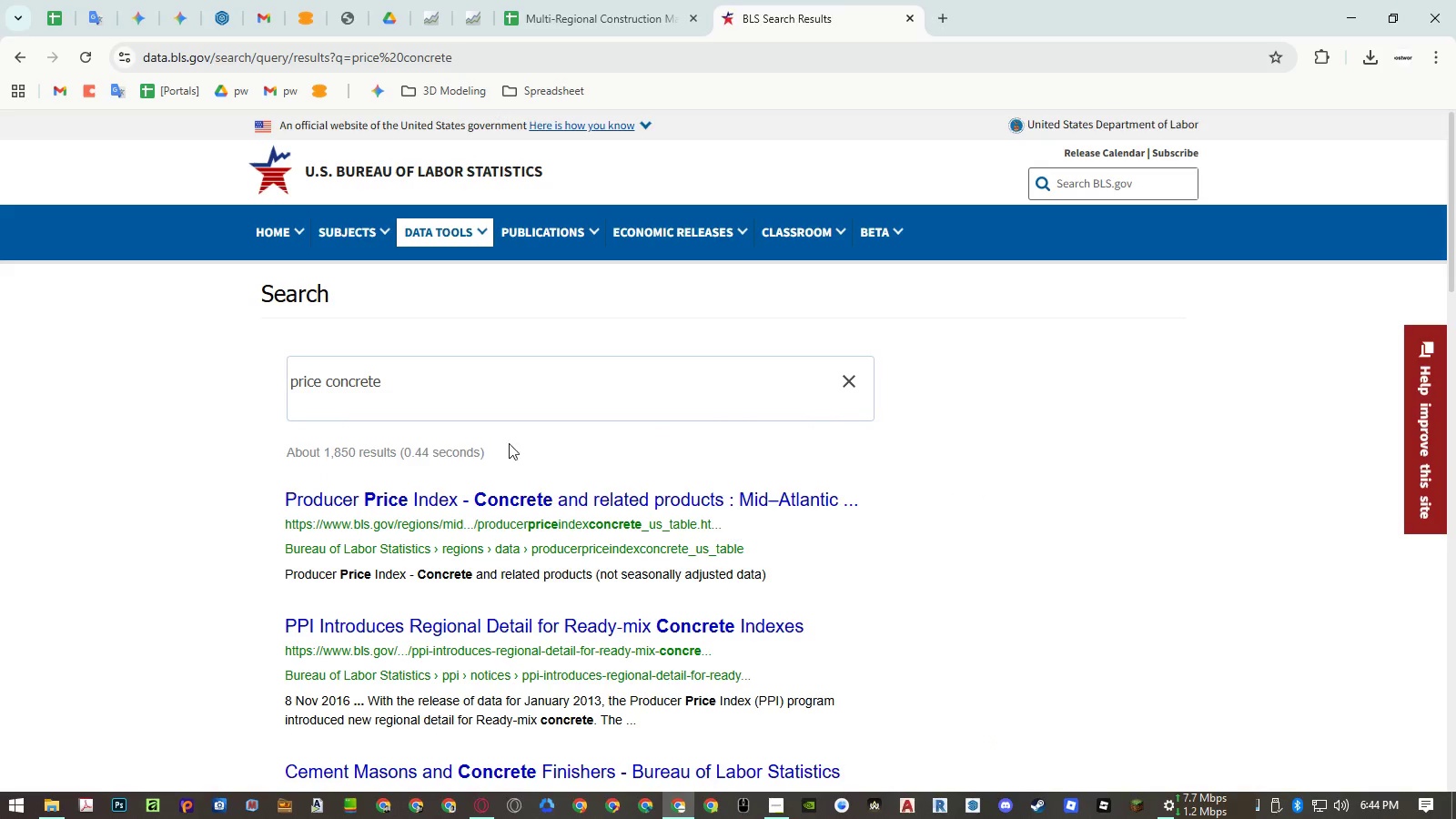 
middle_click([513, 495])
 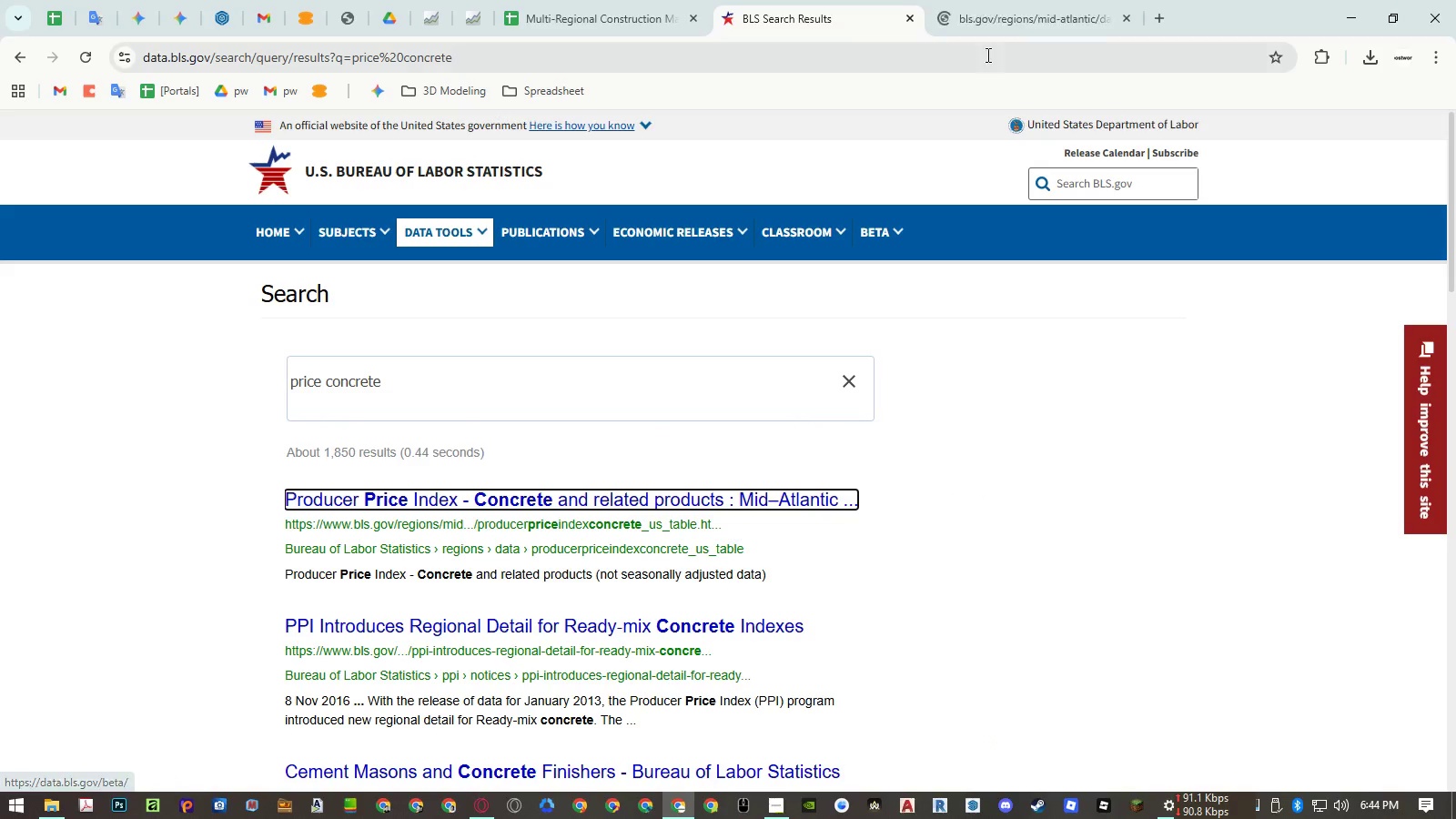 
left_click([994, 26])
 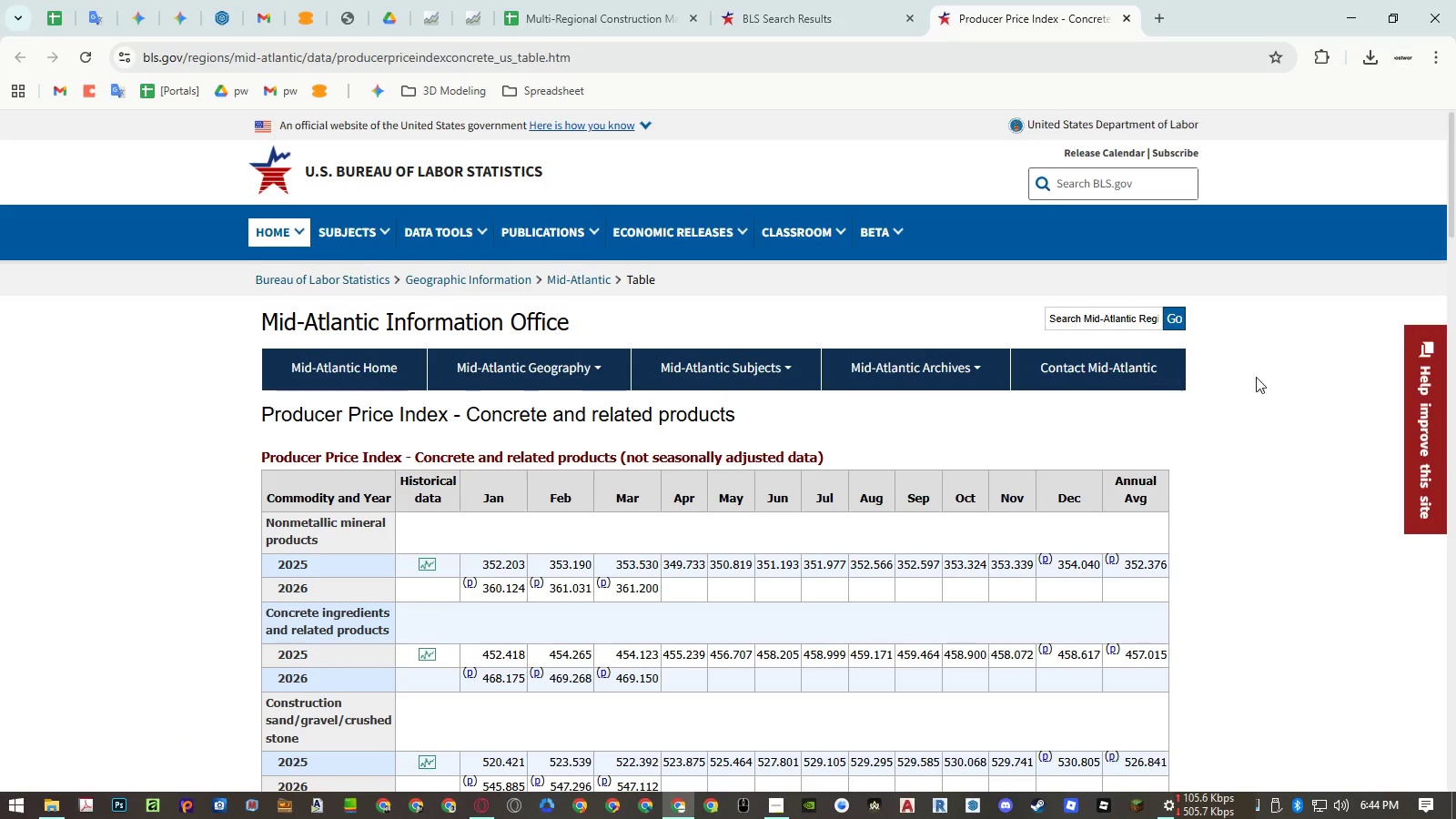 
left_click([1274, 378])
 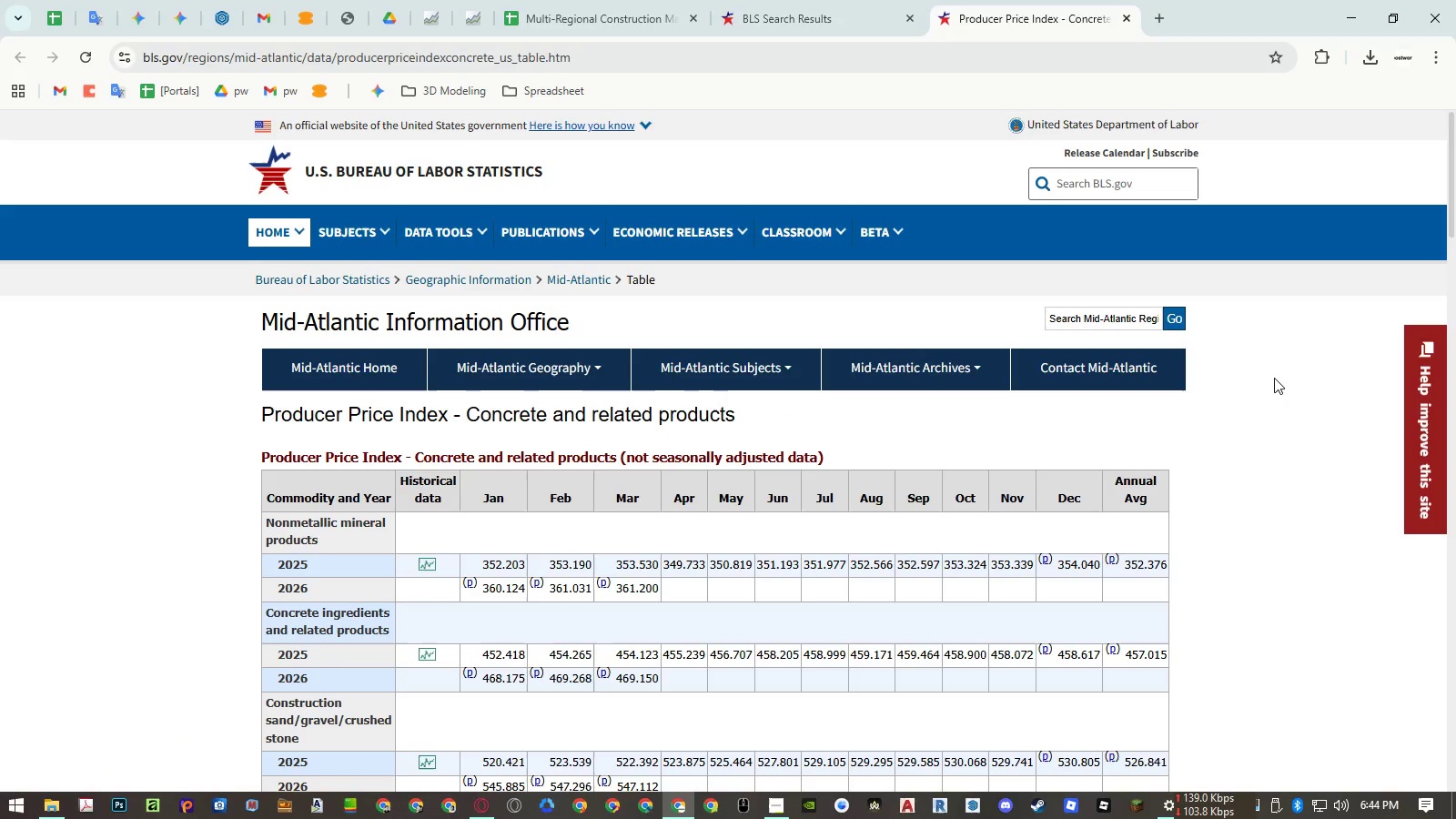 
key(Control+ControlLeft)
 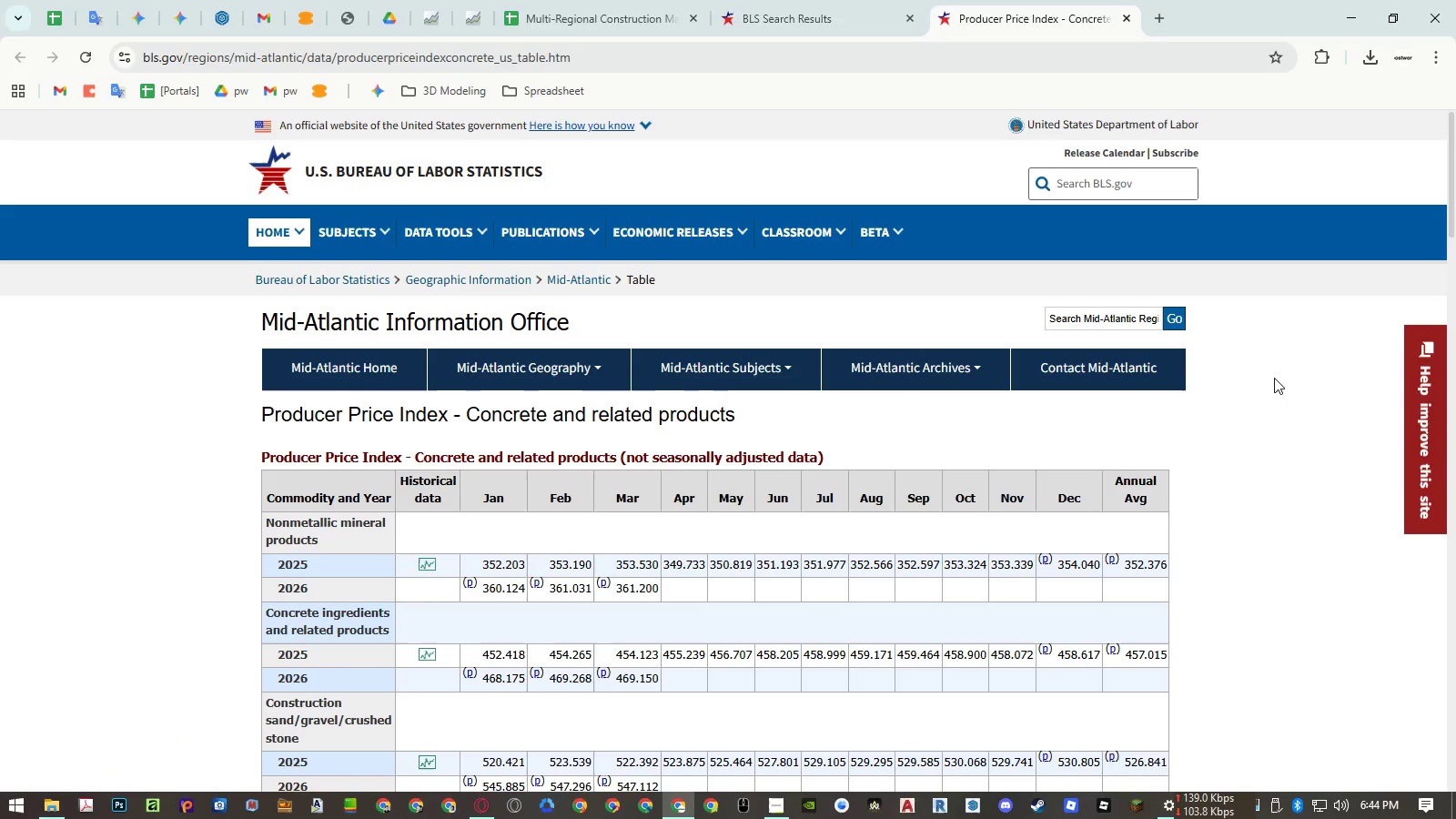 
key(C)
 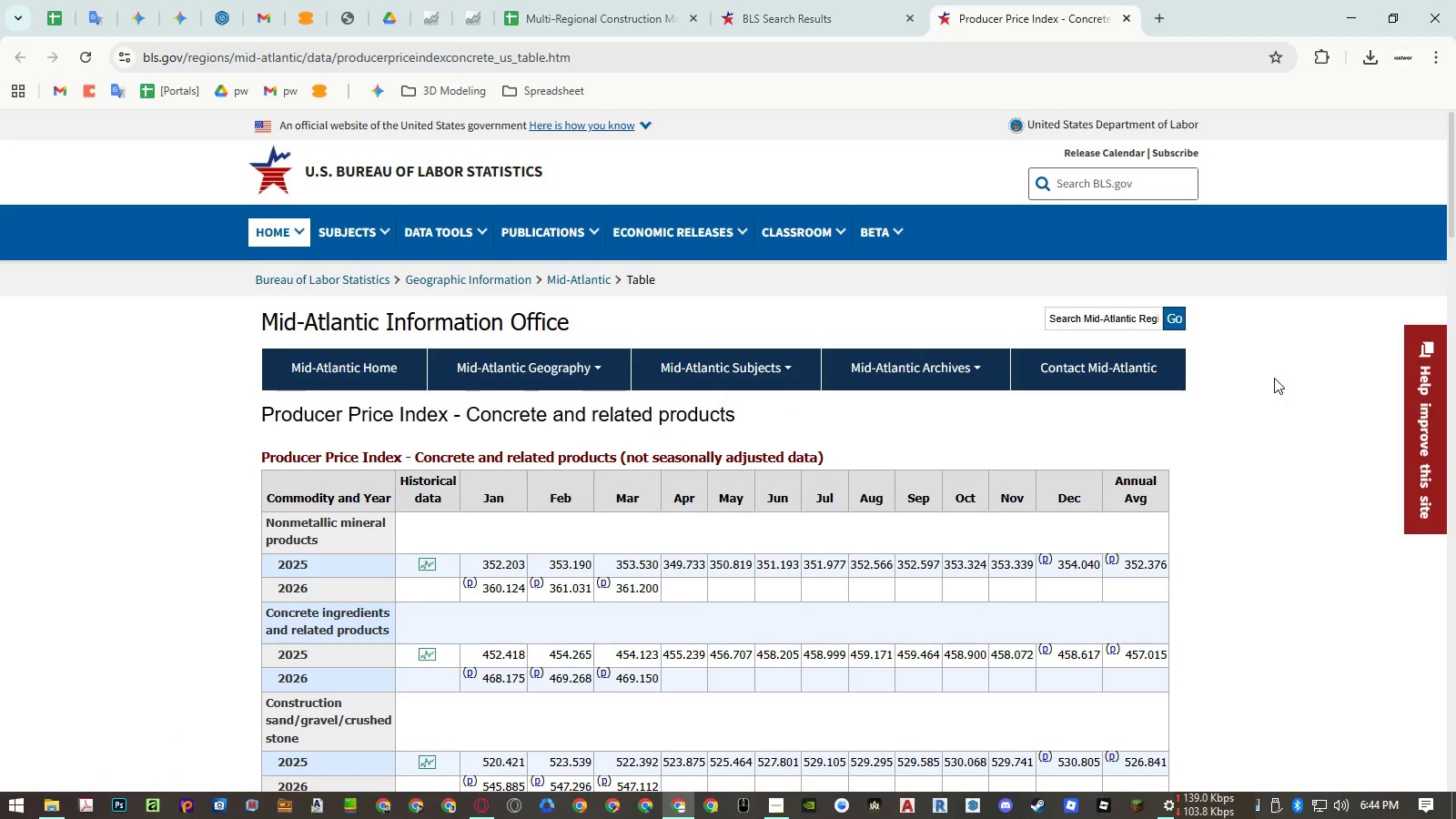 
key(Control+ControlLeft)
 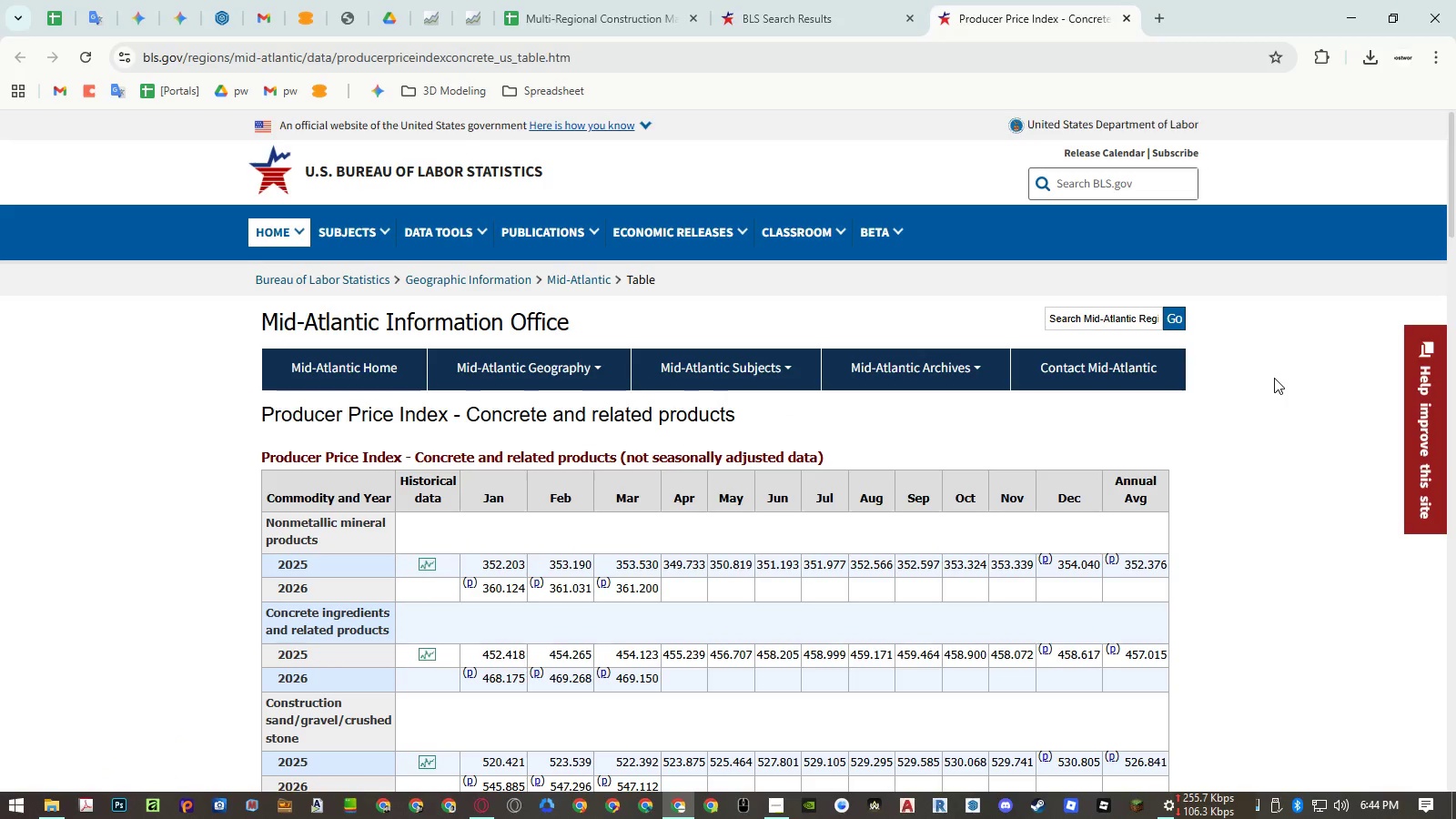 
key(Escape)
 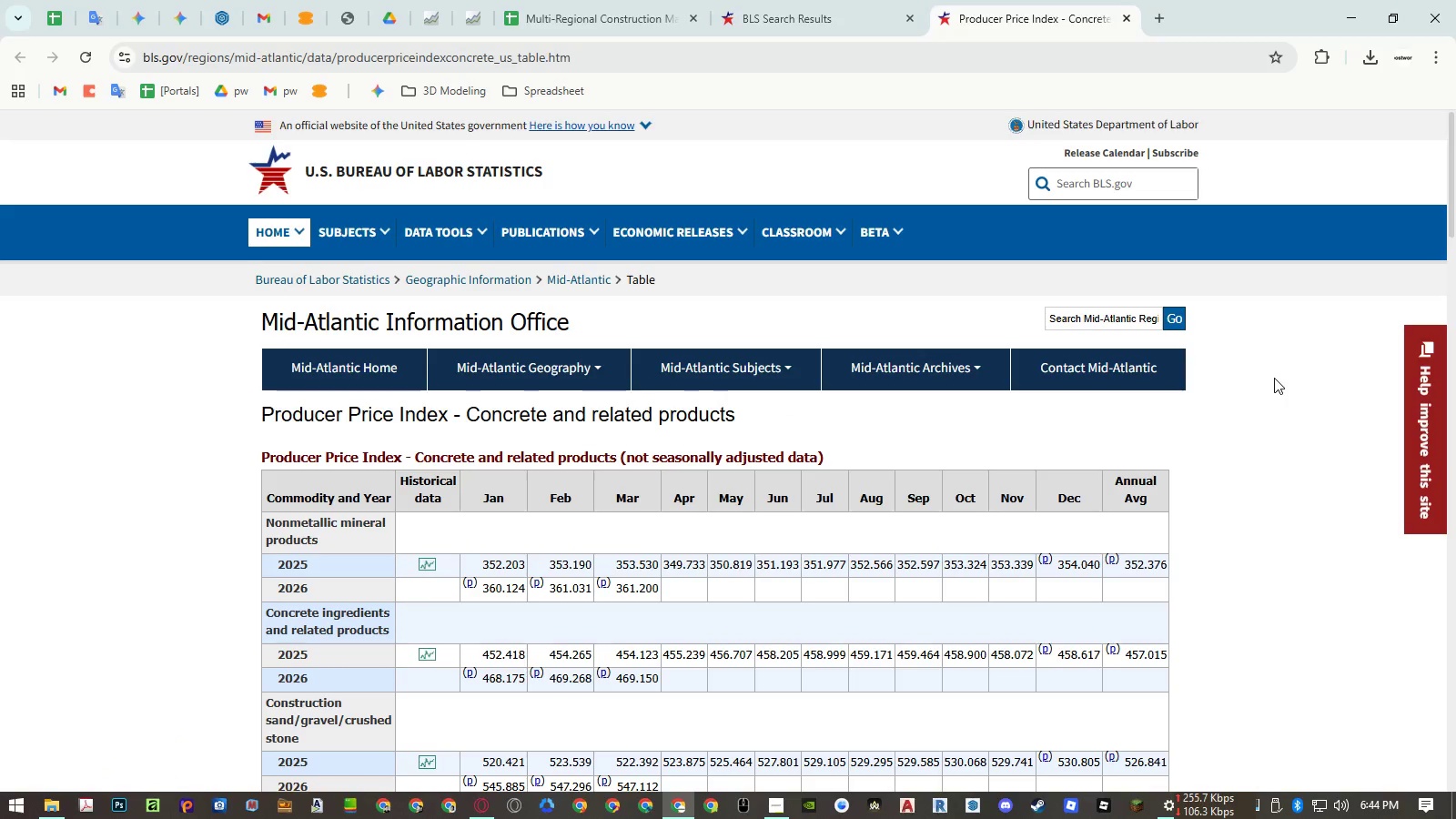 
key(Control+F)
 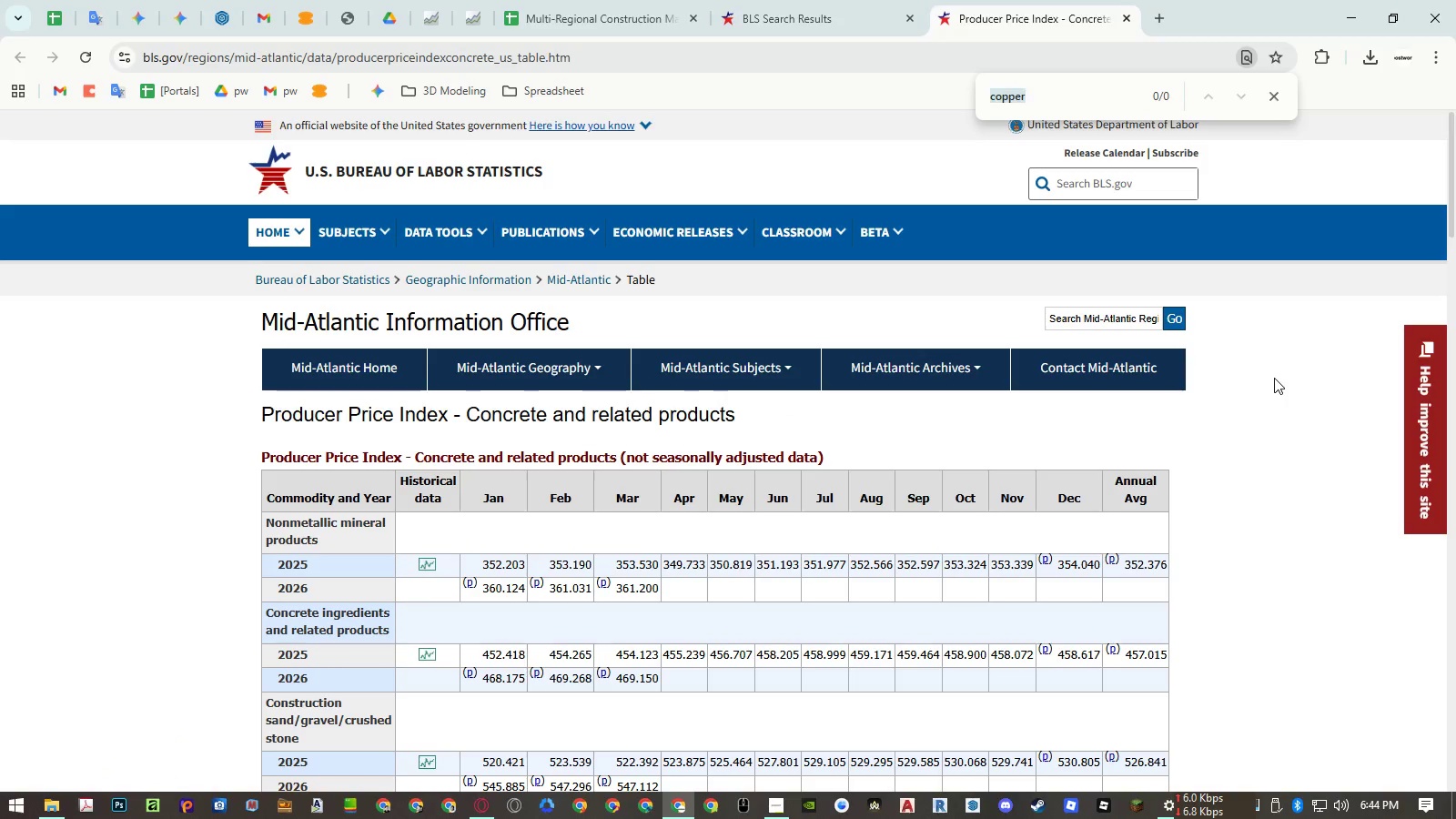 
type(conret)
key(Backspace)
key(Backspace)
key(Backspace)
key(Backspace)
key(Backspace)
type(ncrte)
 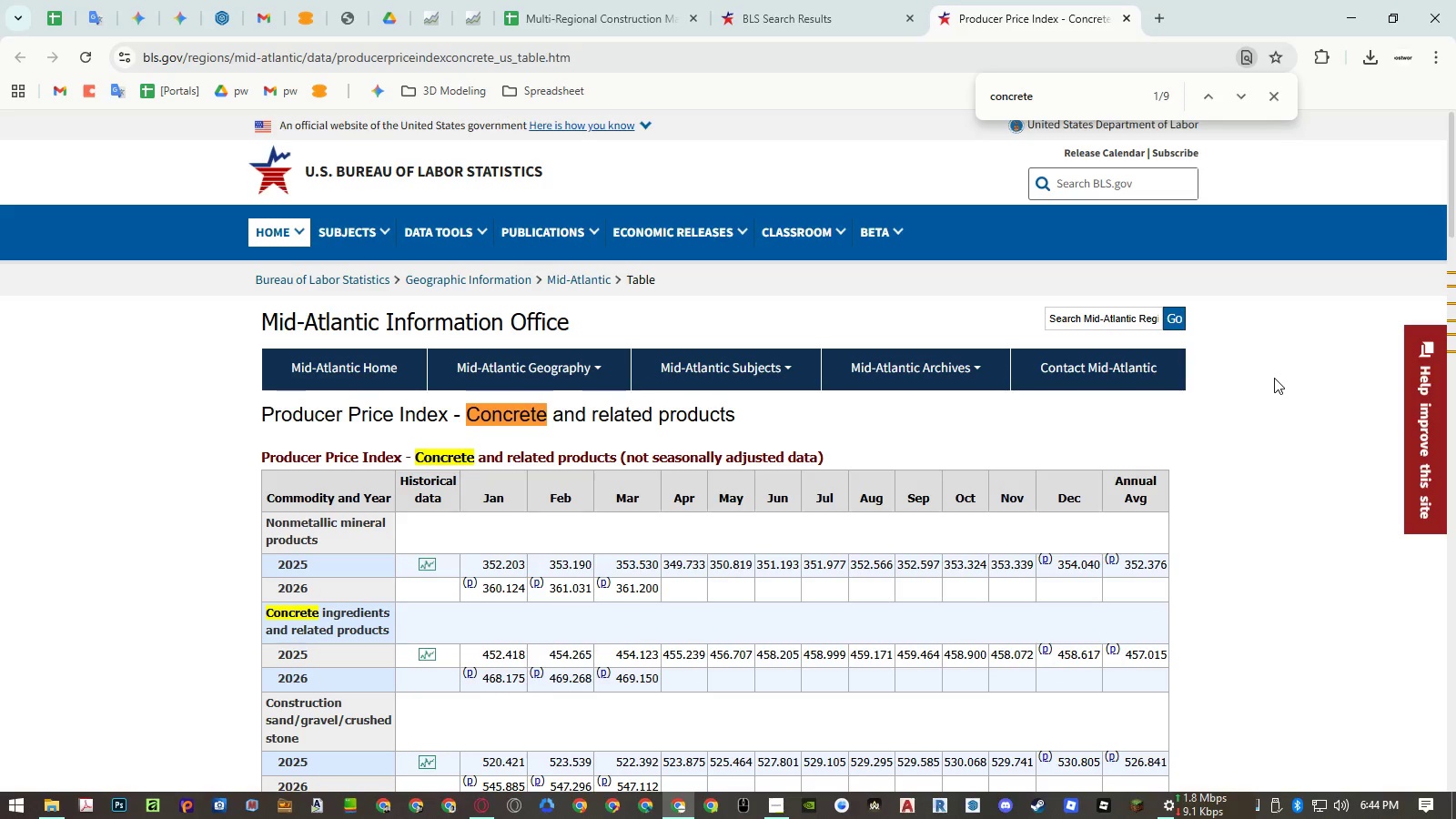 
key(Enter)
 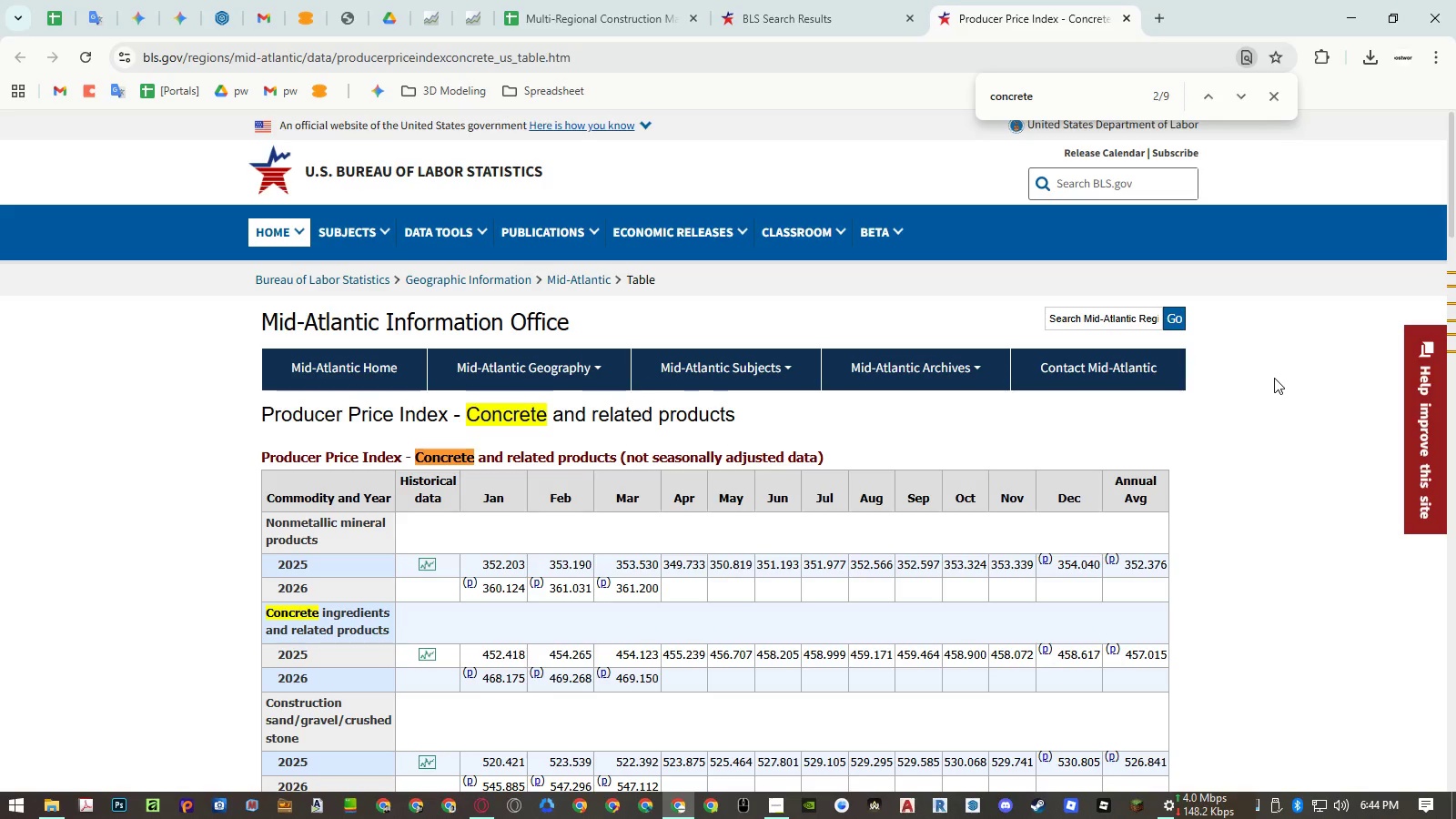 
key(Enter)
 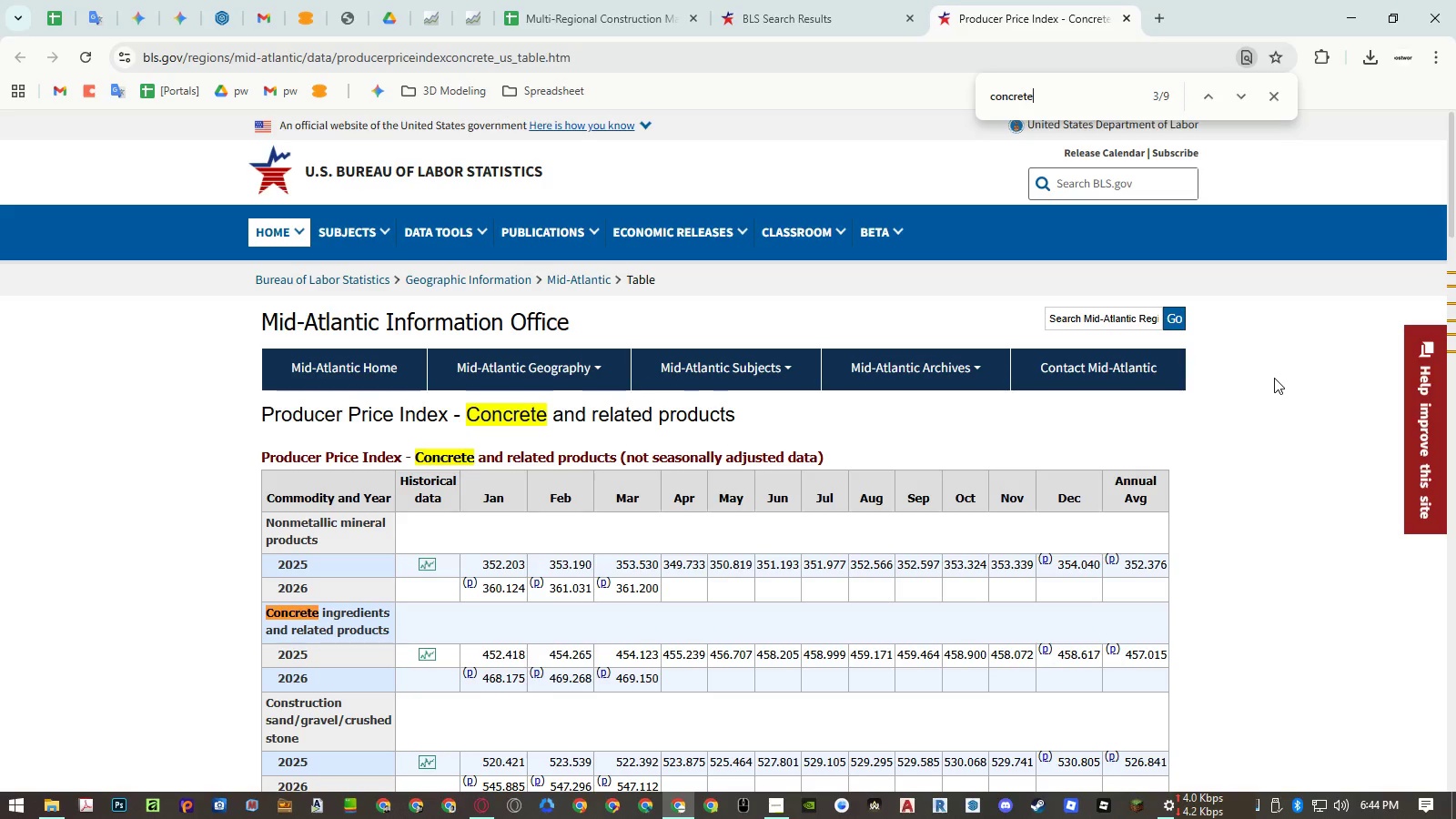 
key(Enter)
 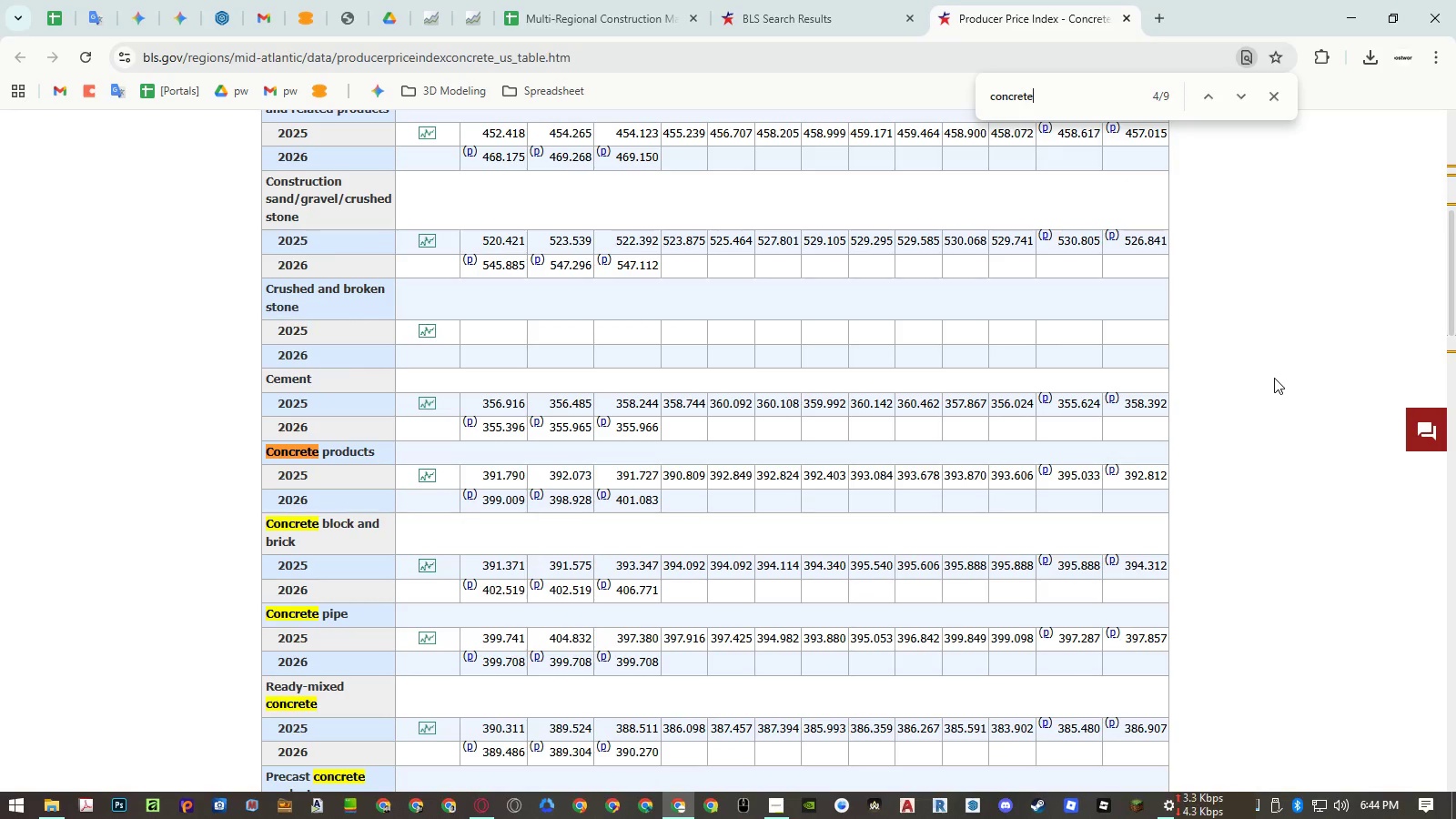 
key(Enter)
 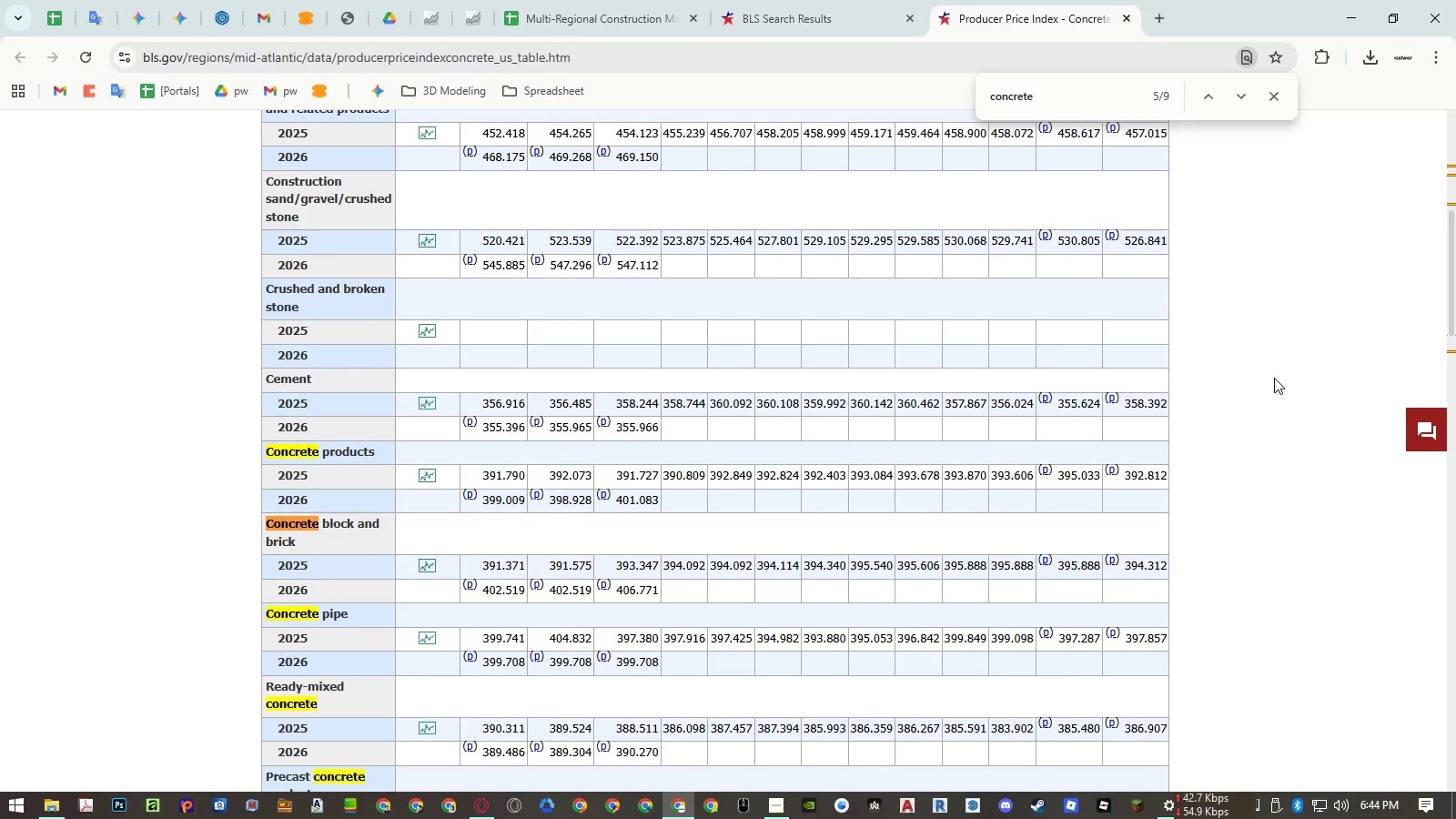 
key(Enter)
 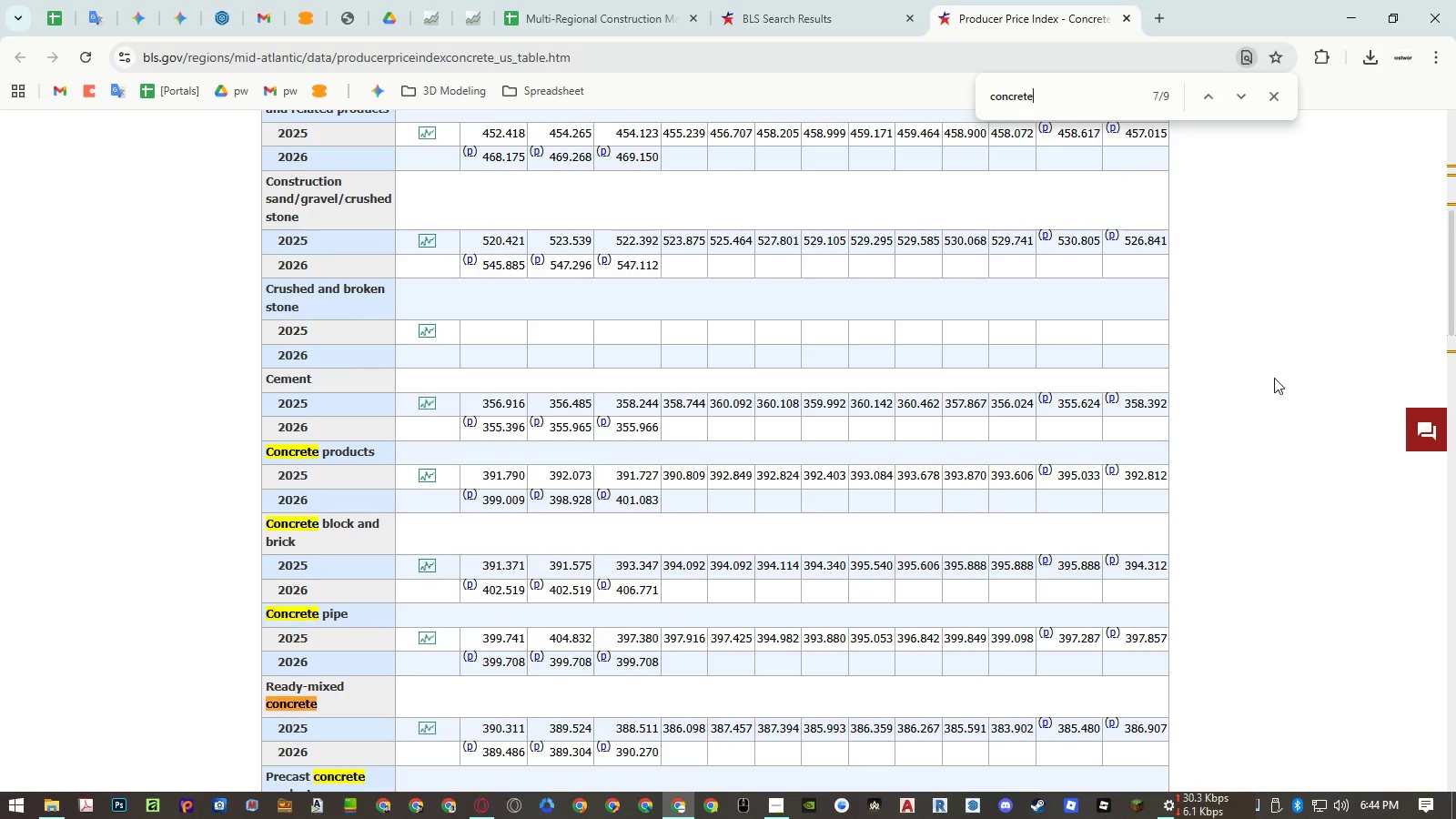 
key(Enter)
 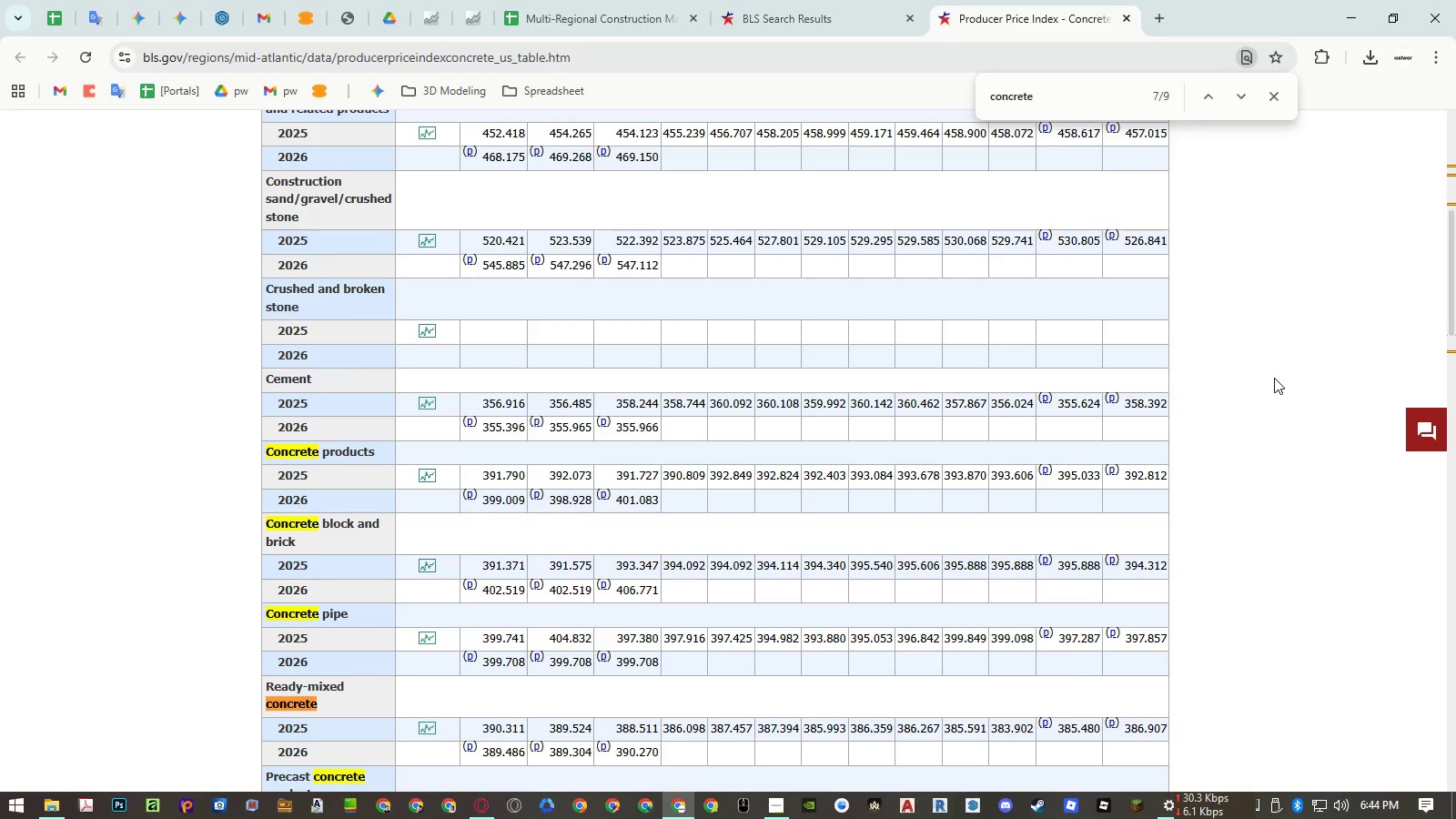 
key(Enter)
 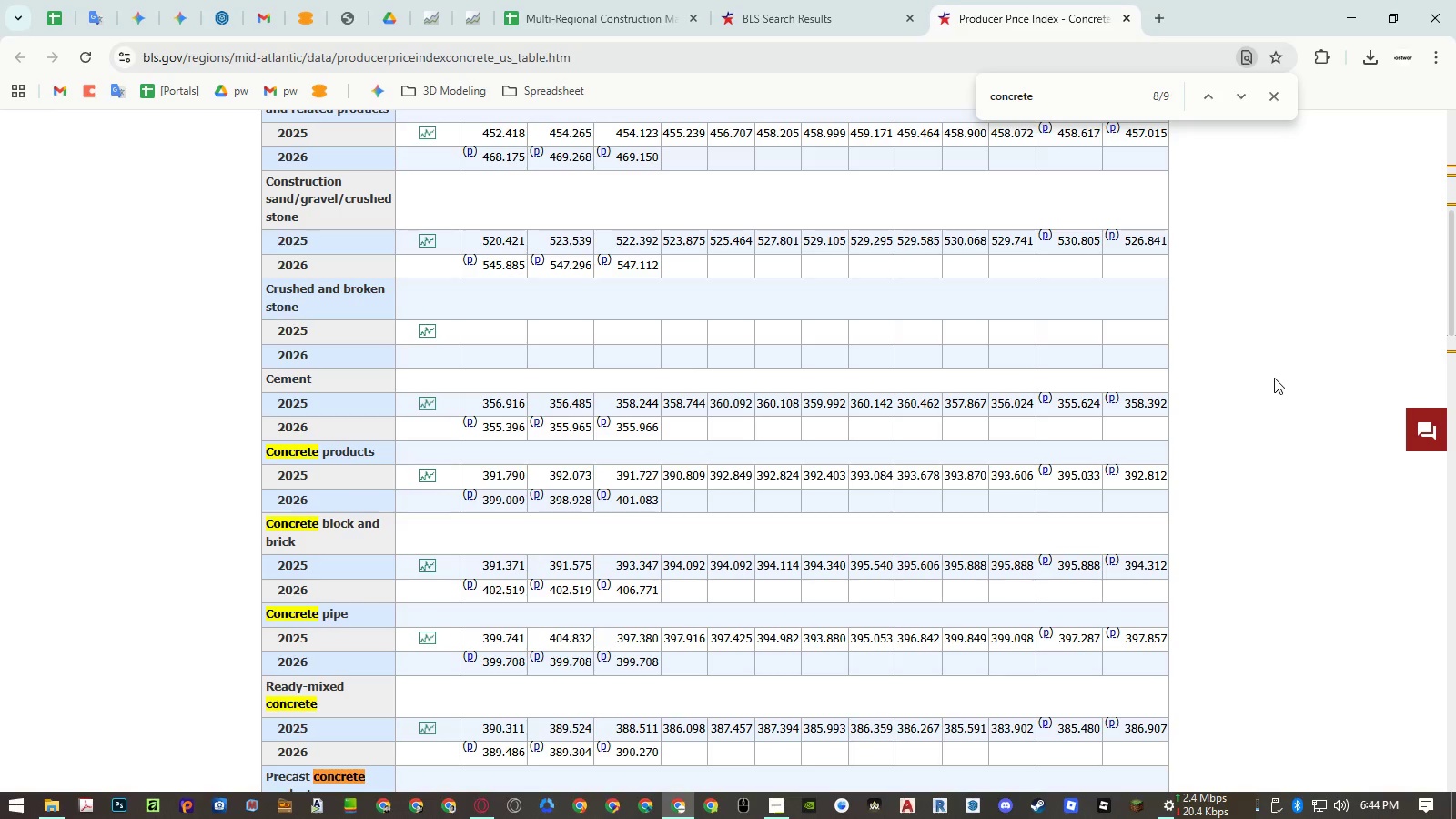 
key(Enter)
 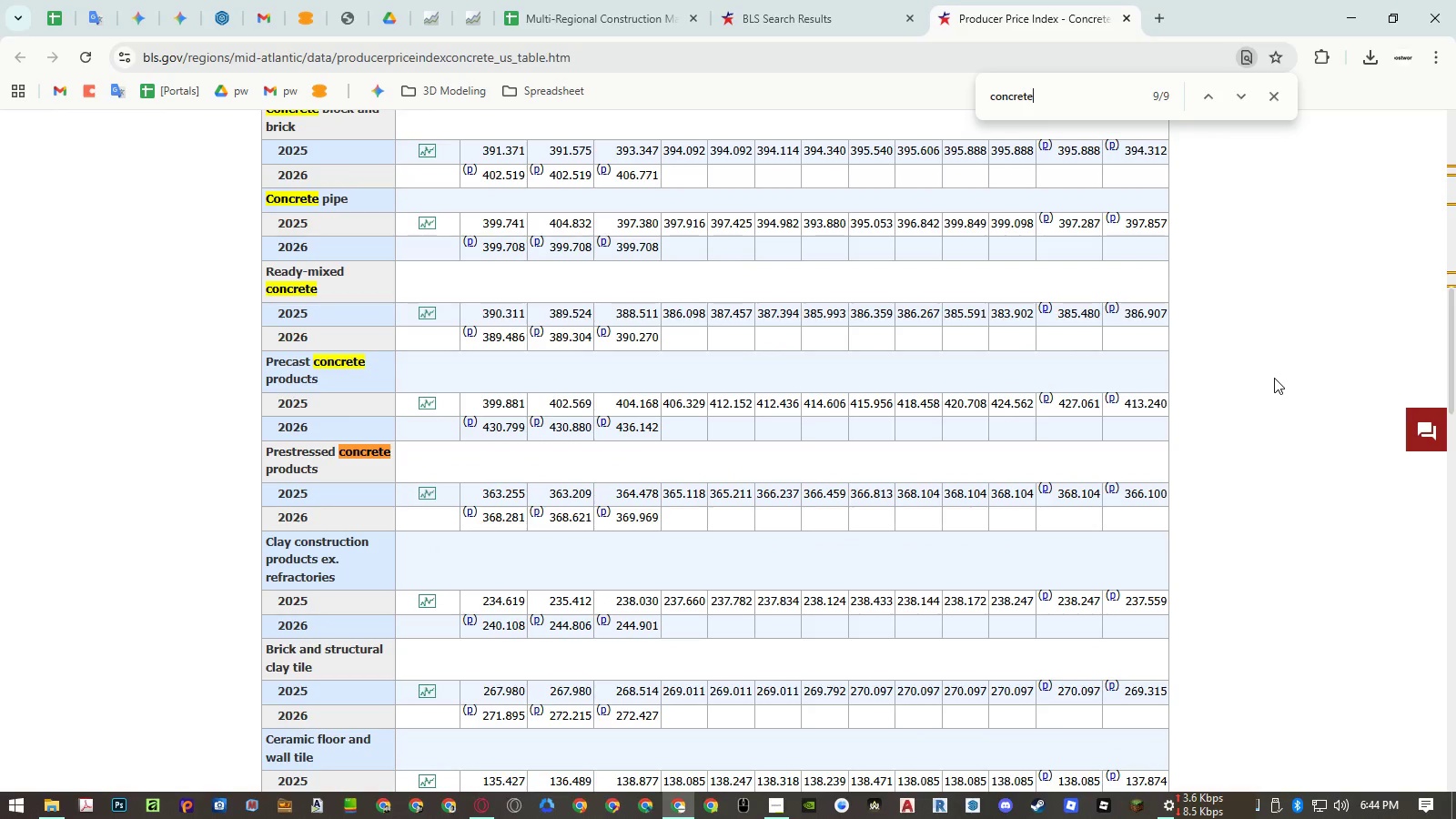 
key(Enter)
 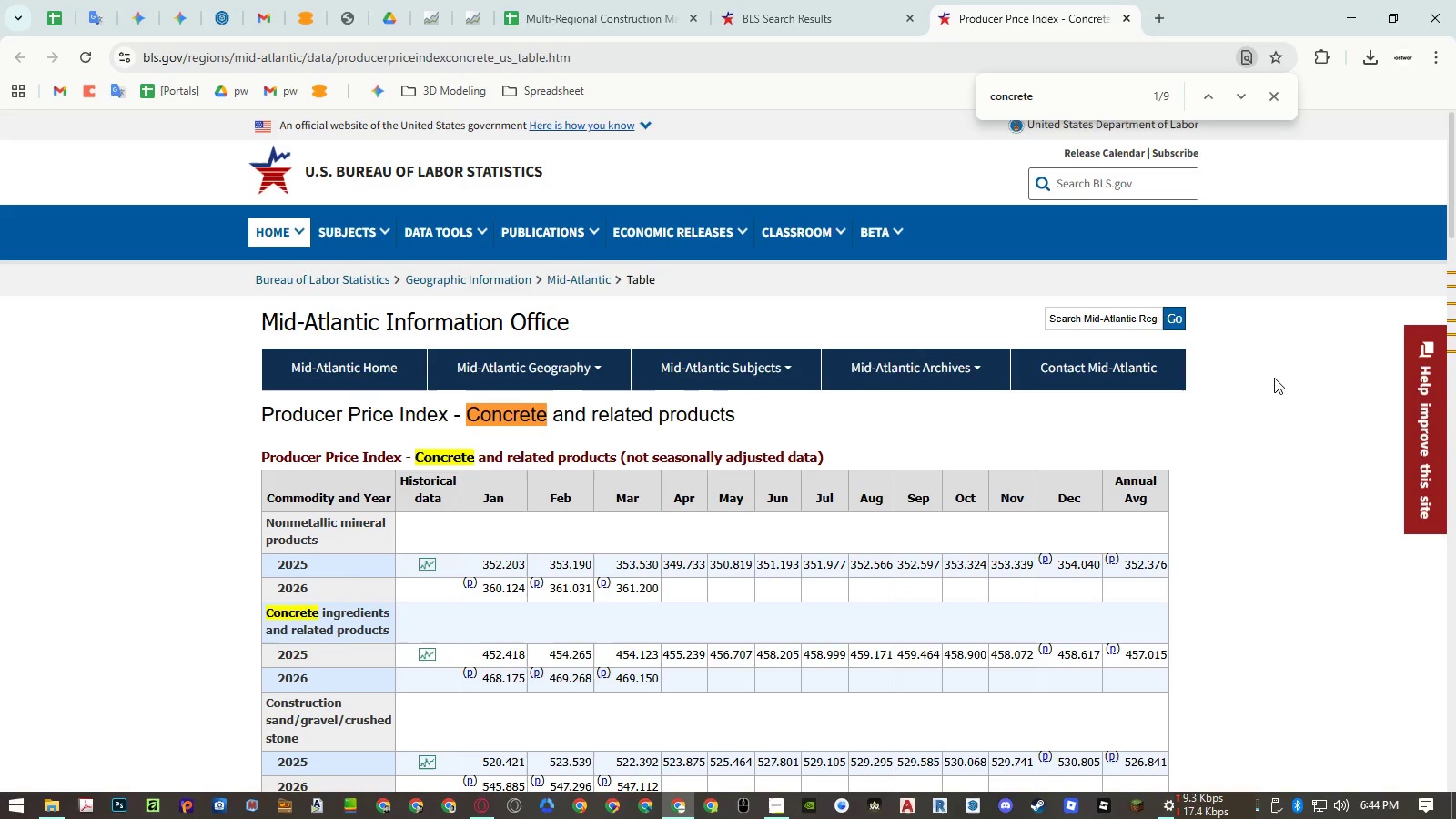 
key(Enter)
 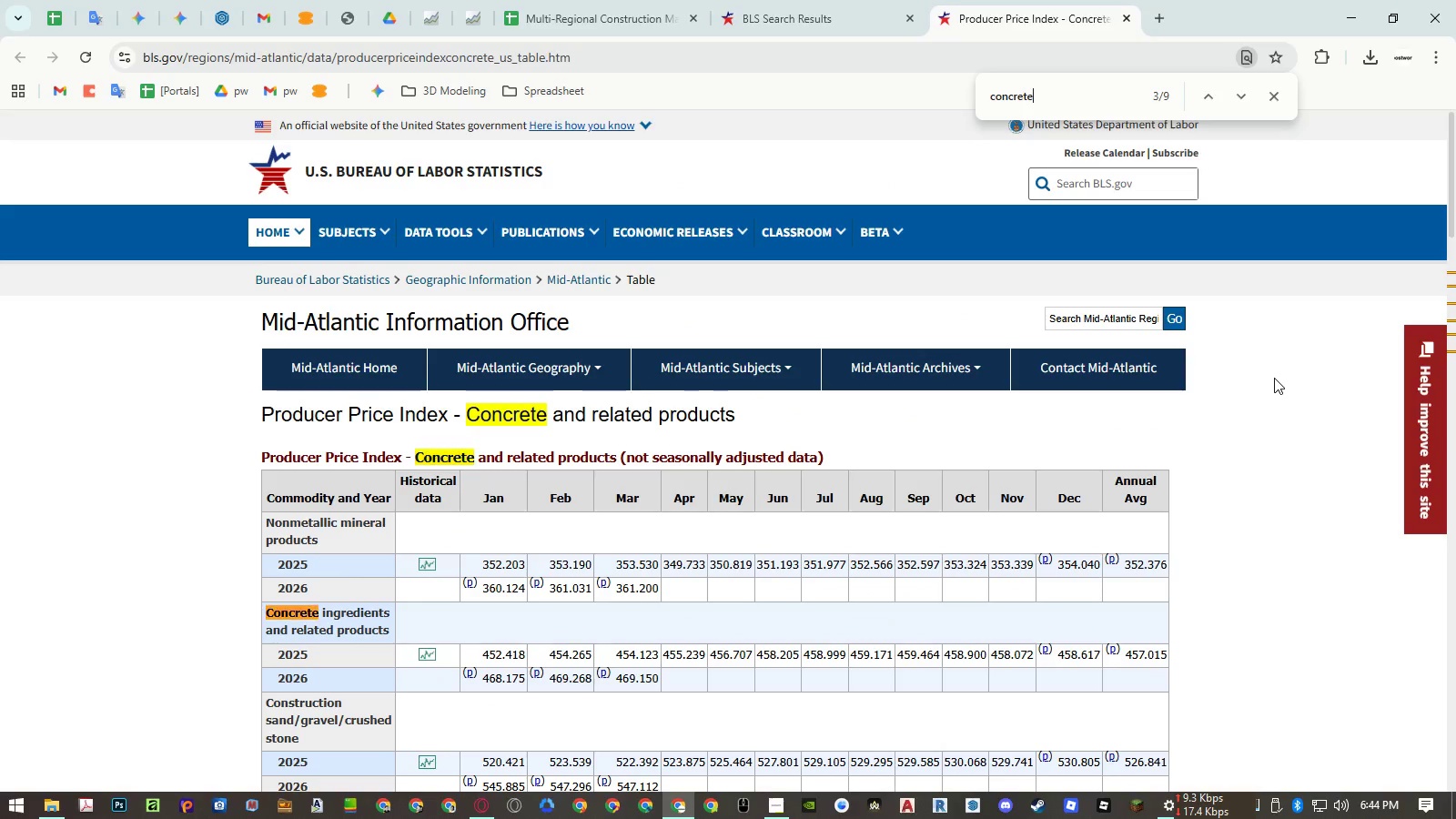 
key(Enter)
 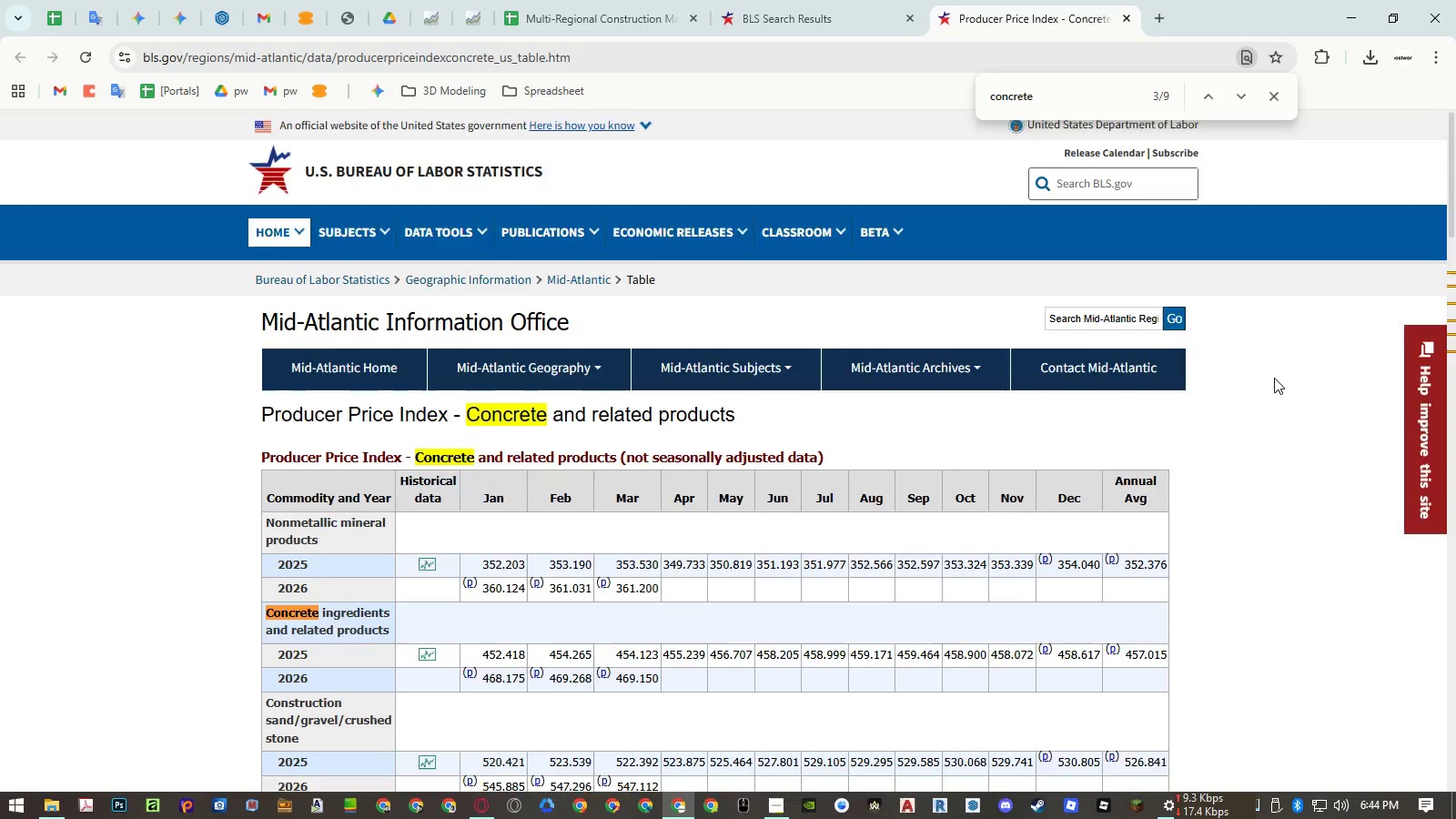 
key(Enter)
 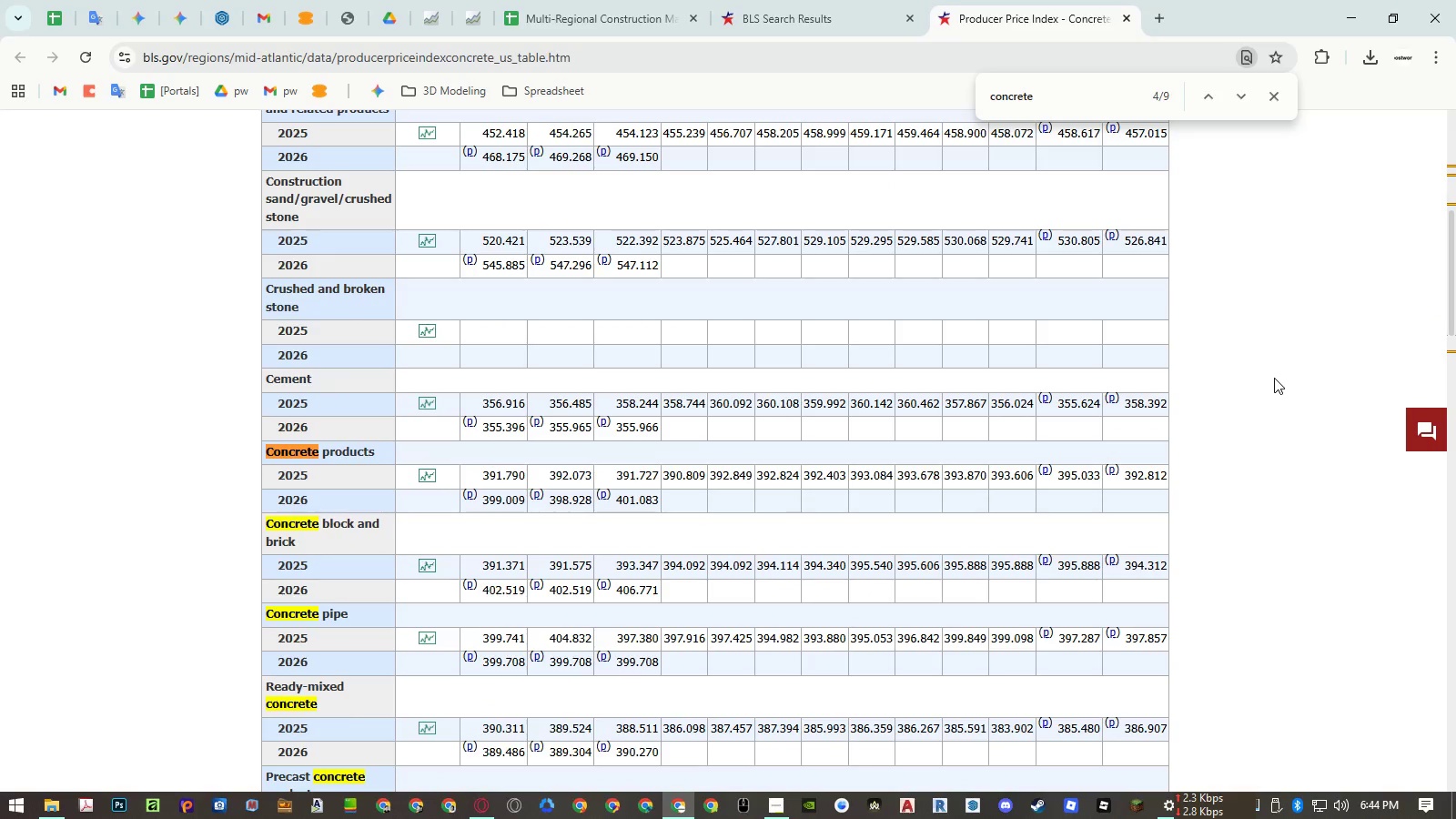 
key(Enter)
 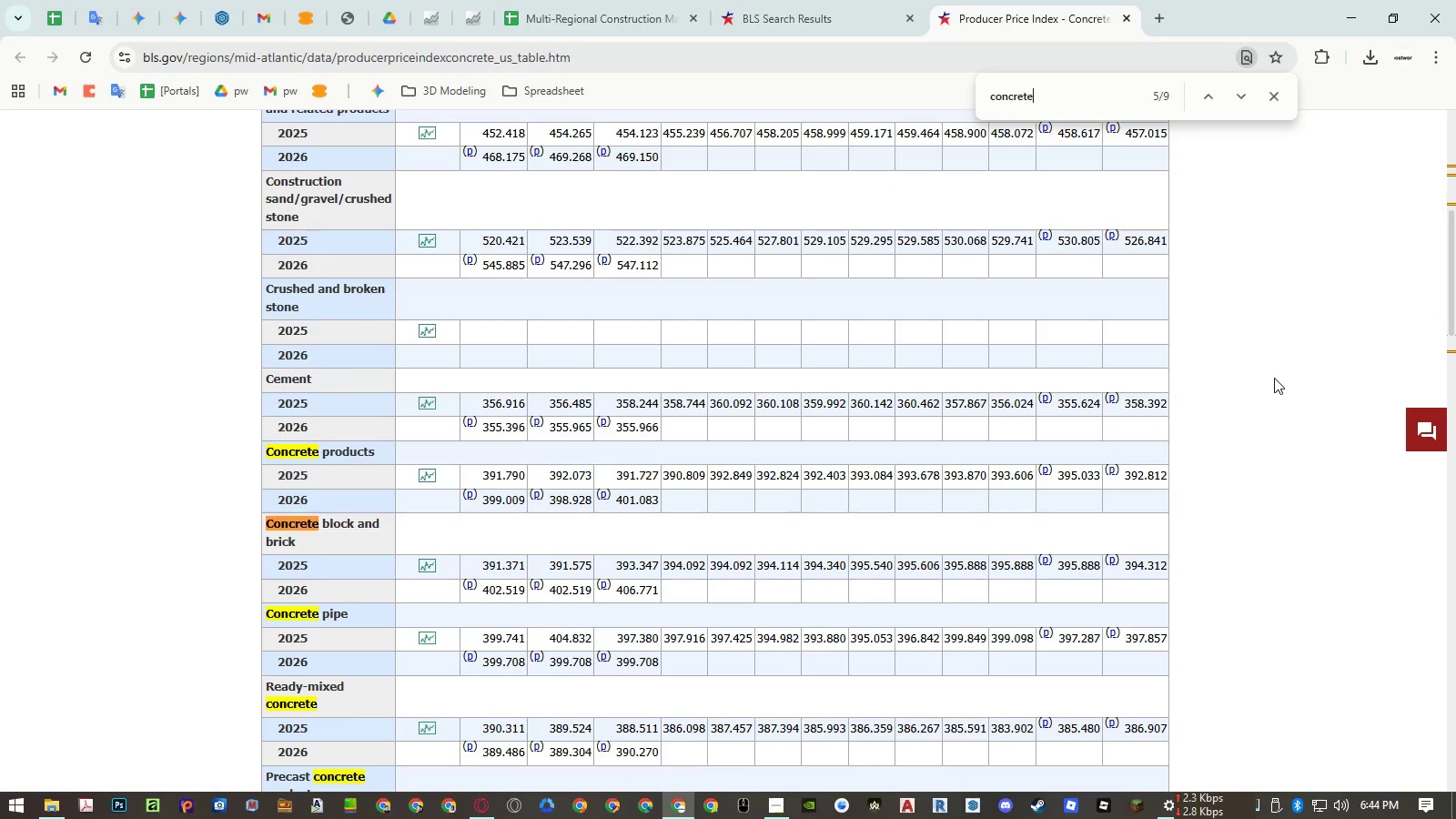 
key(Enter)
 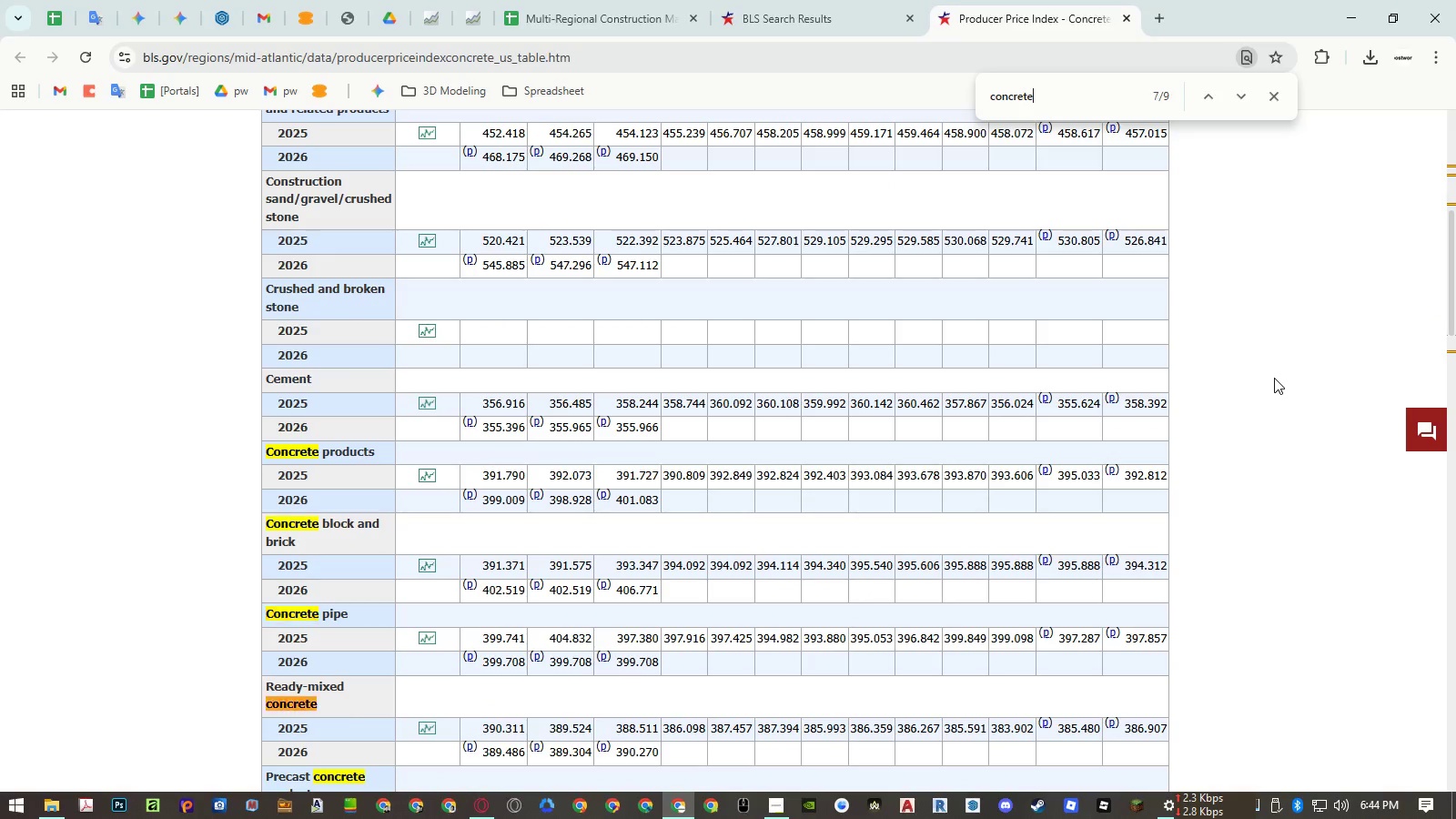 
key(Enter)
 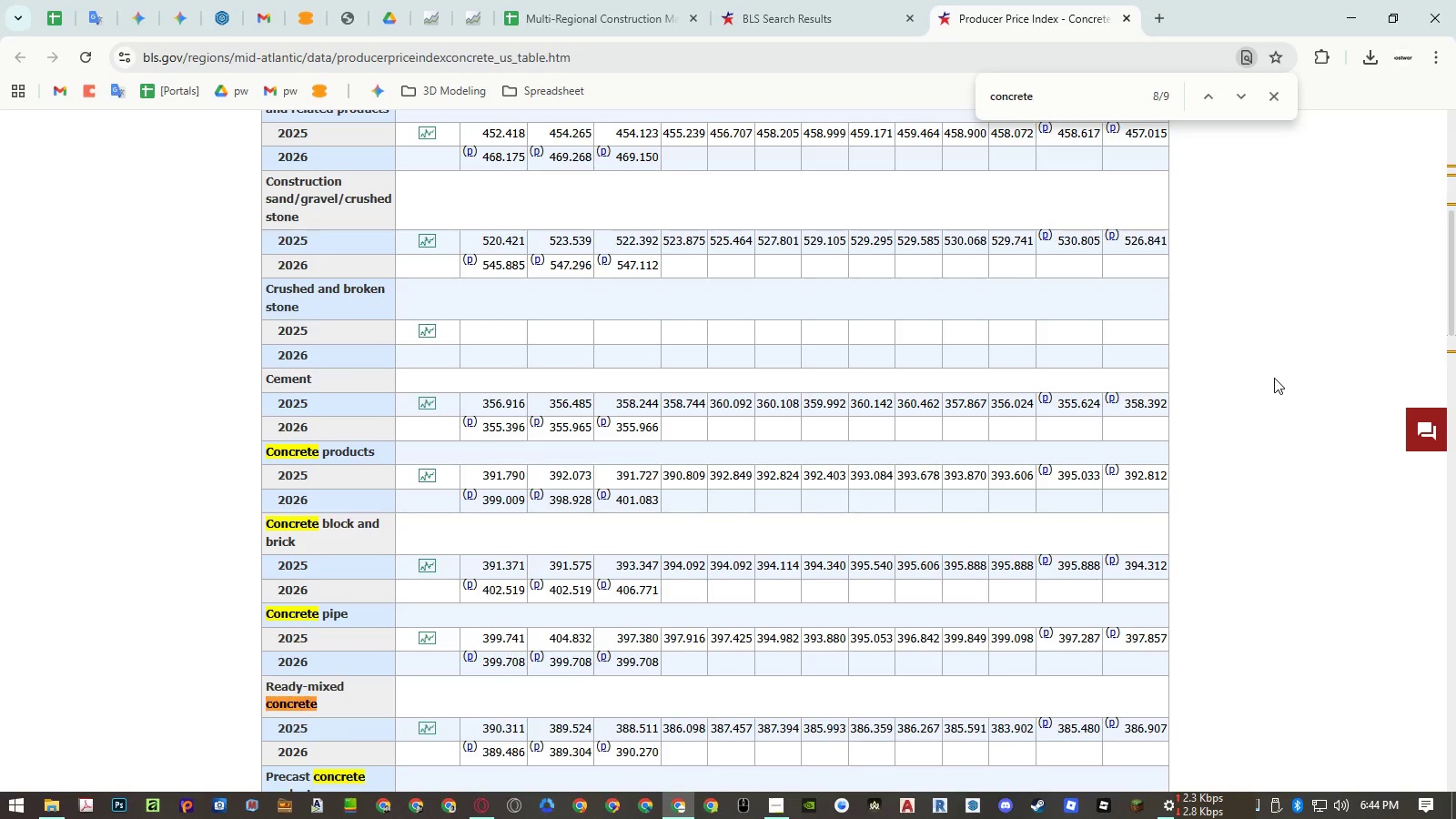 
key(Enter)
 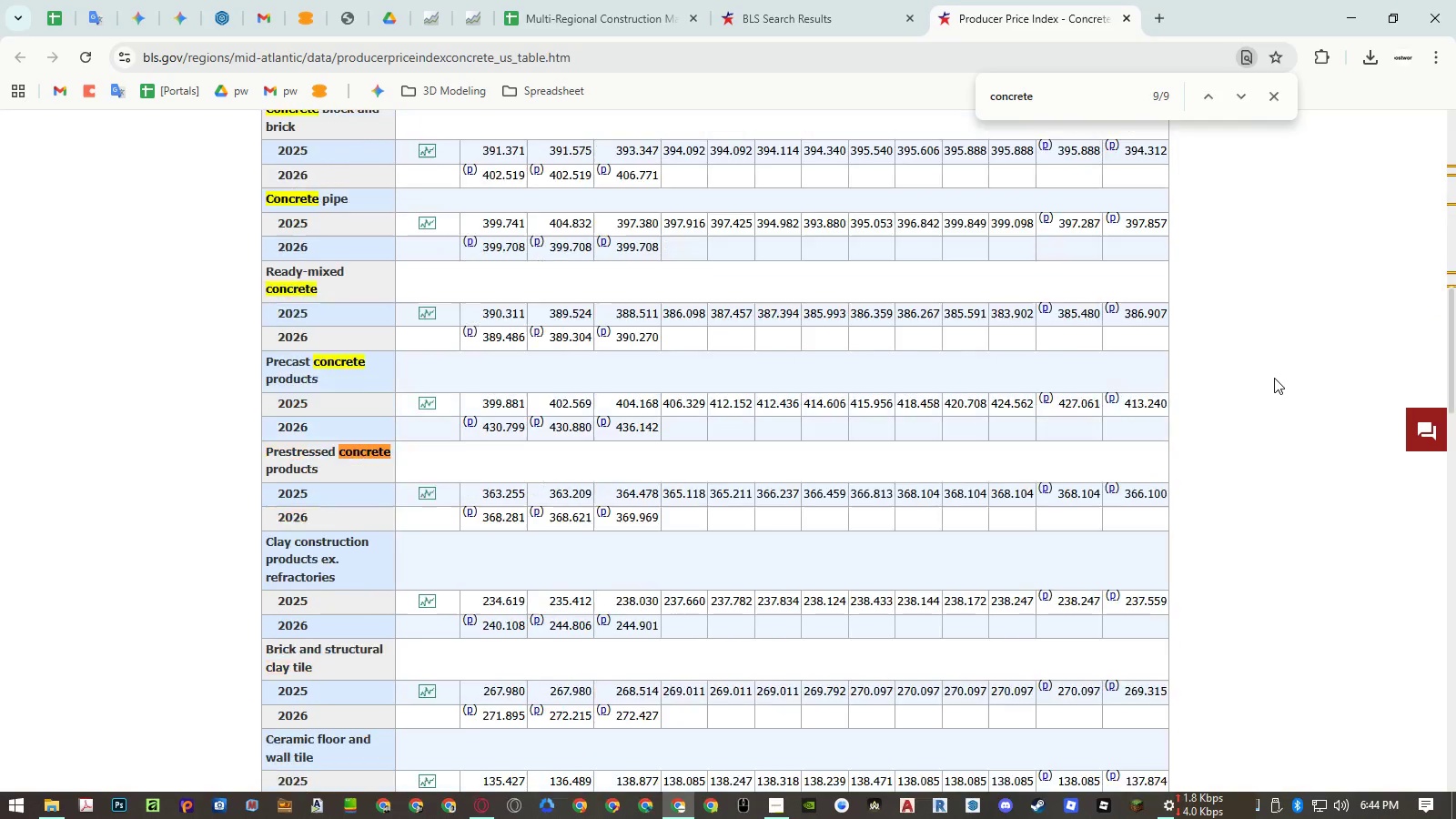 
key(Enter)
 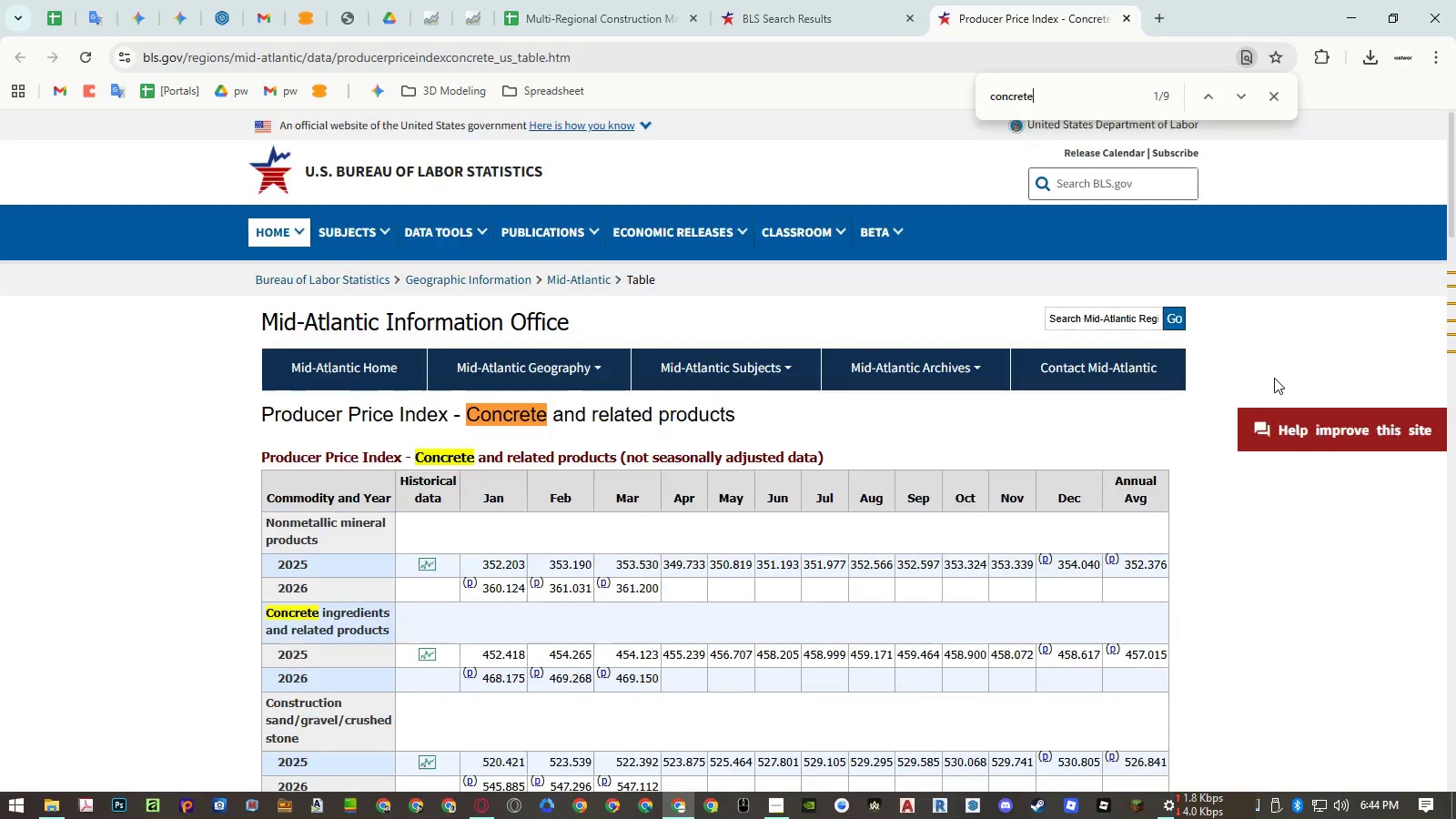 
key(Enter)
 